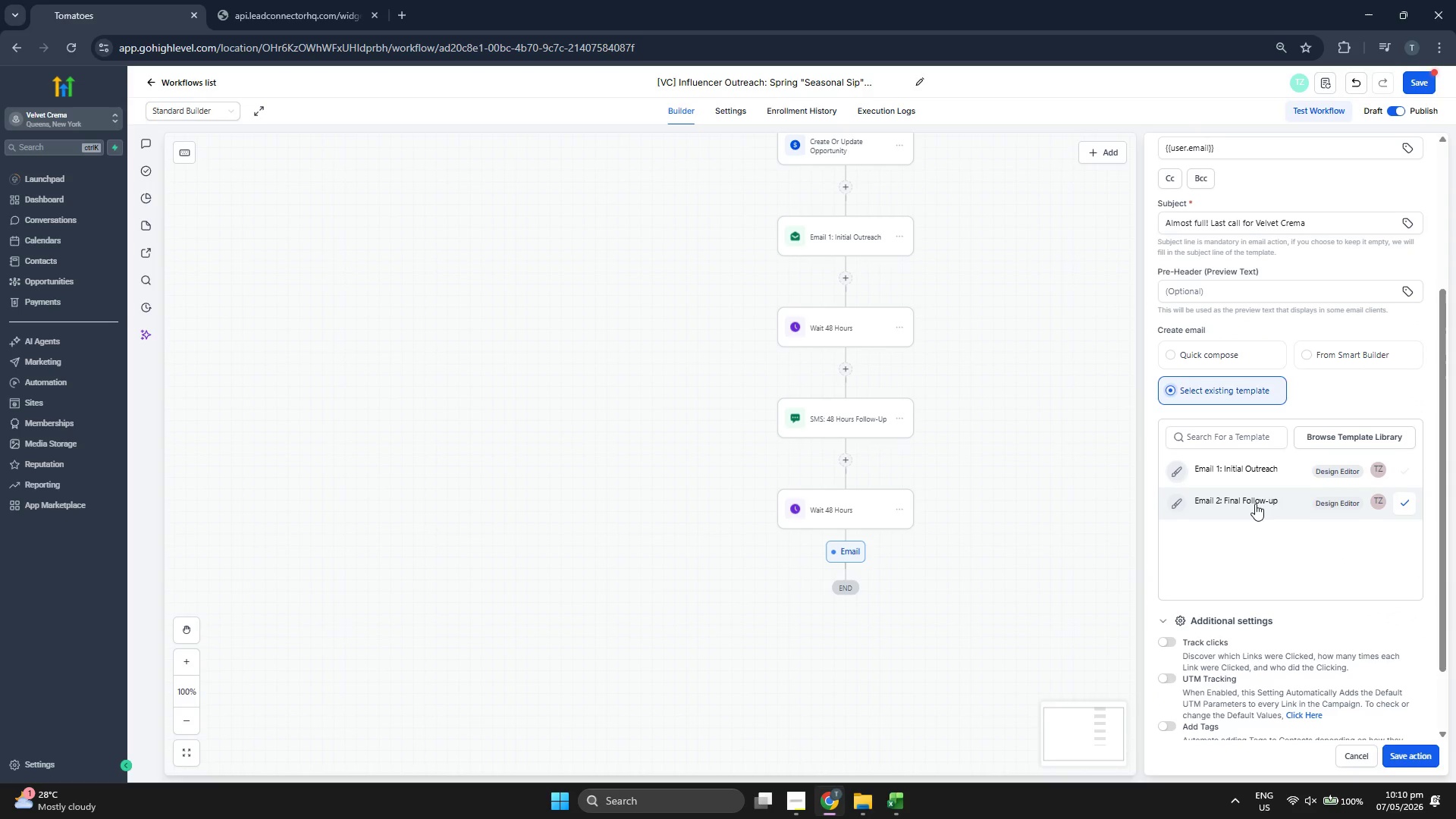 
left_click([1255, 504])
 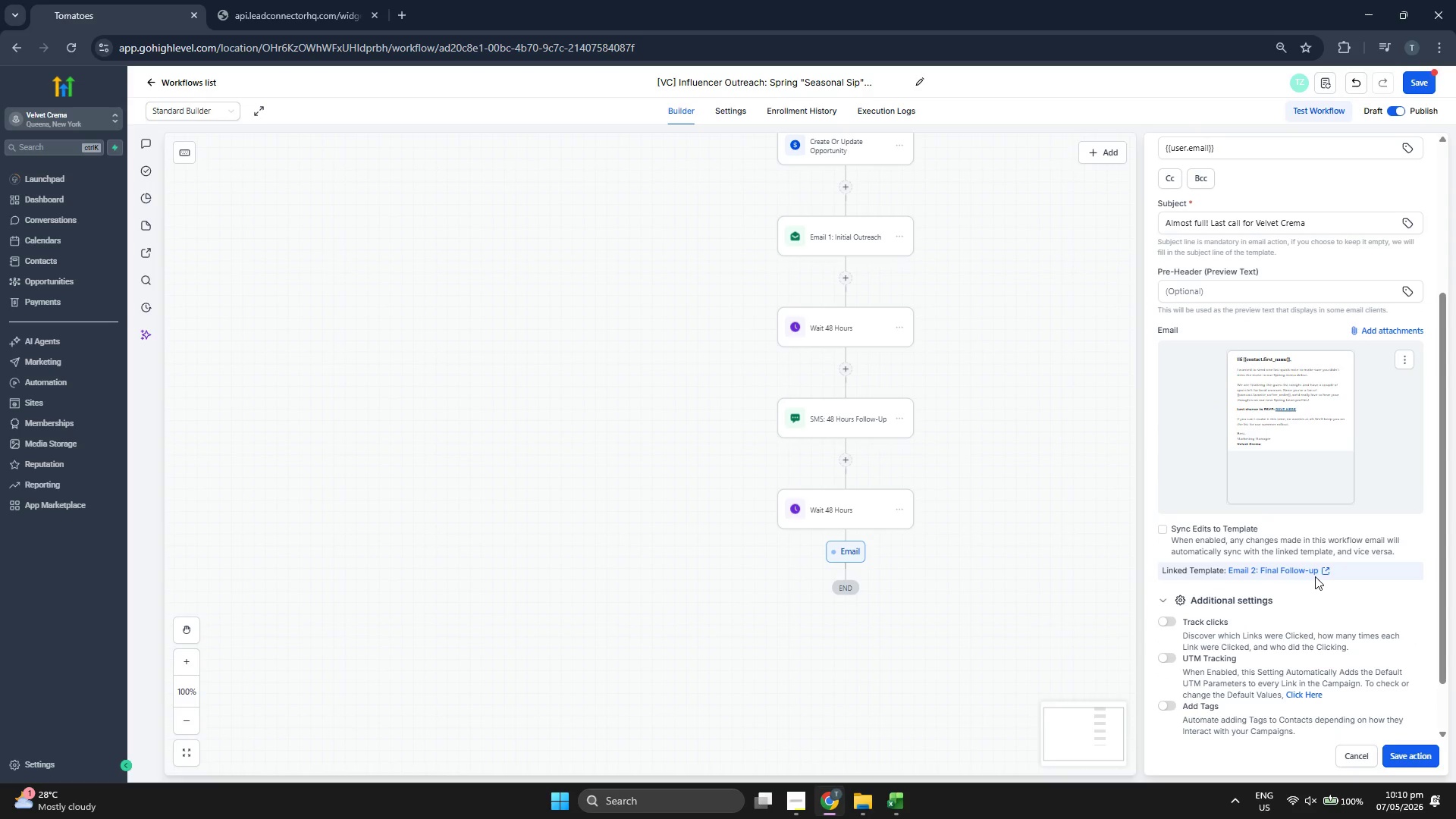 
scroll: coordinate [1315, 576], scroll_direction: down, amount: 2.0
 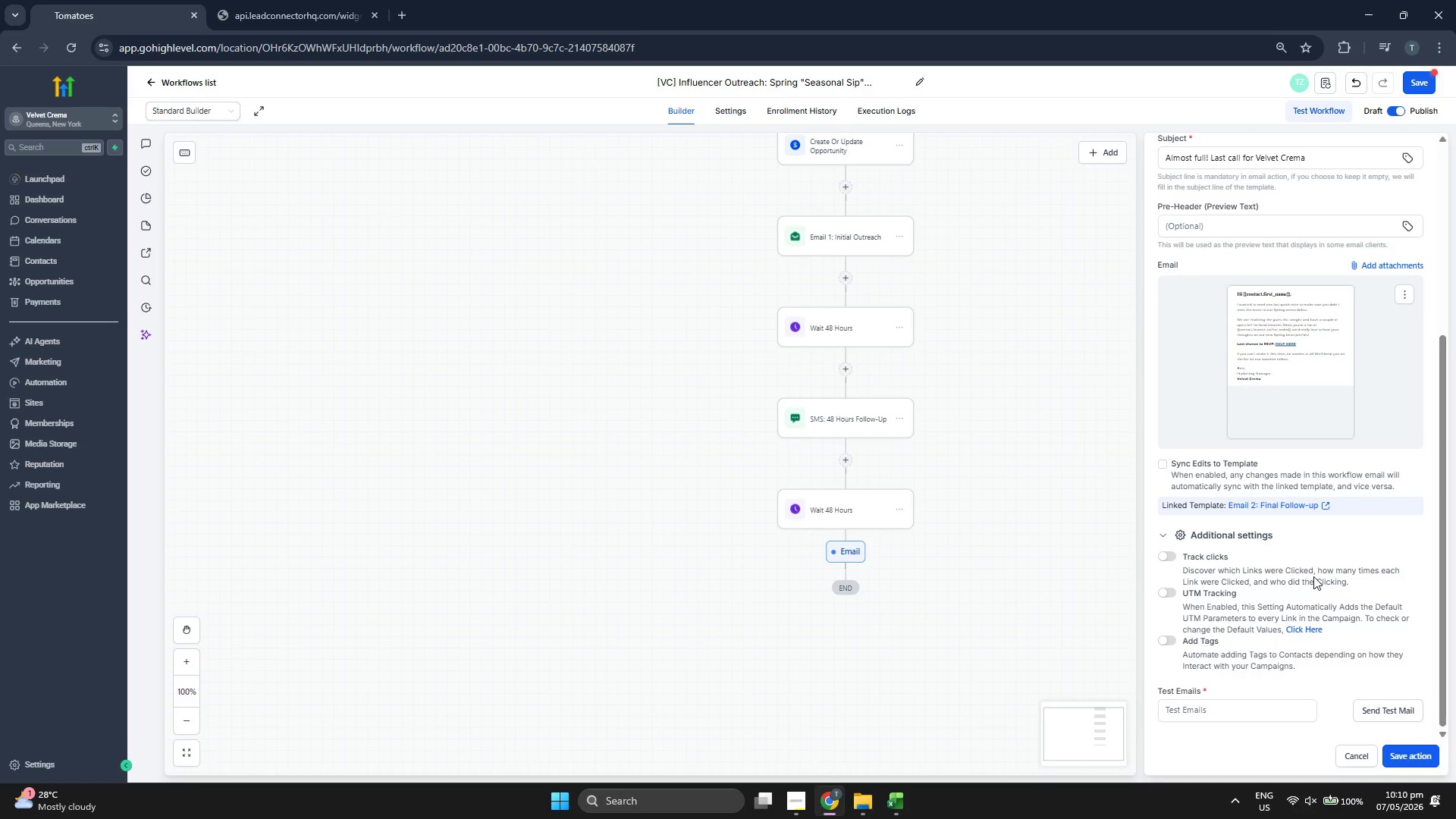 
scroll: coordinate [1313, 576], scroll_direction: up, amount: 5.0
 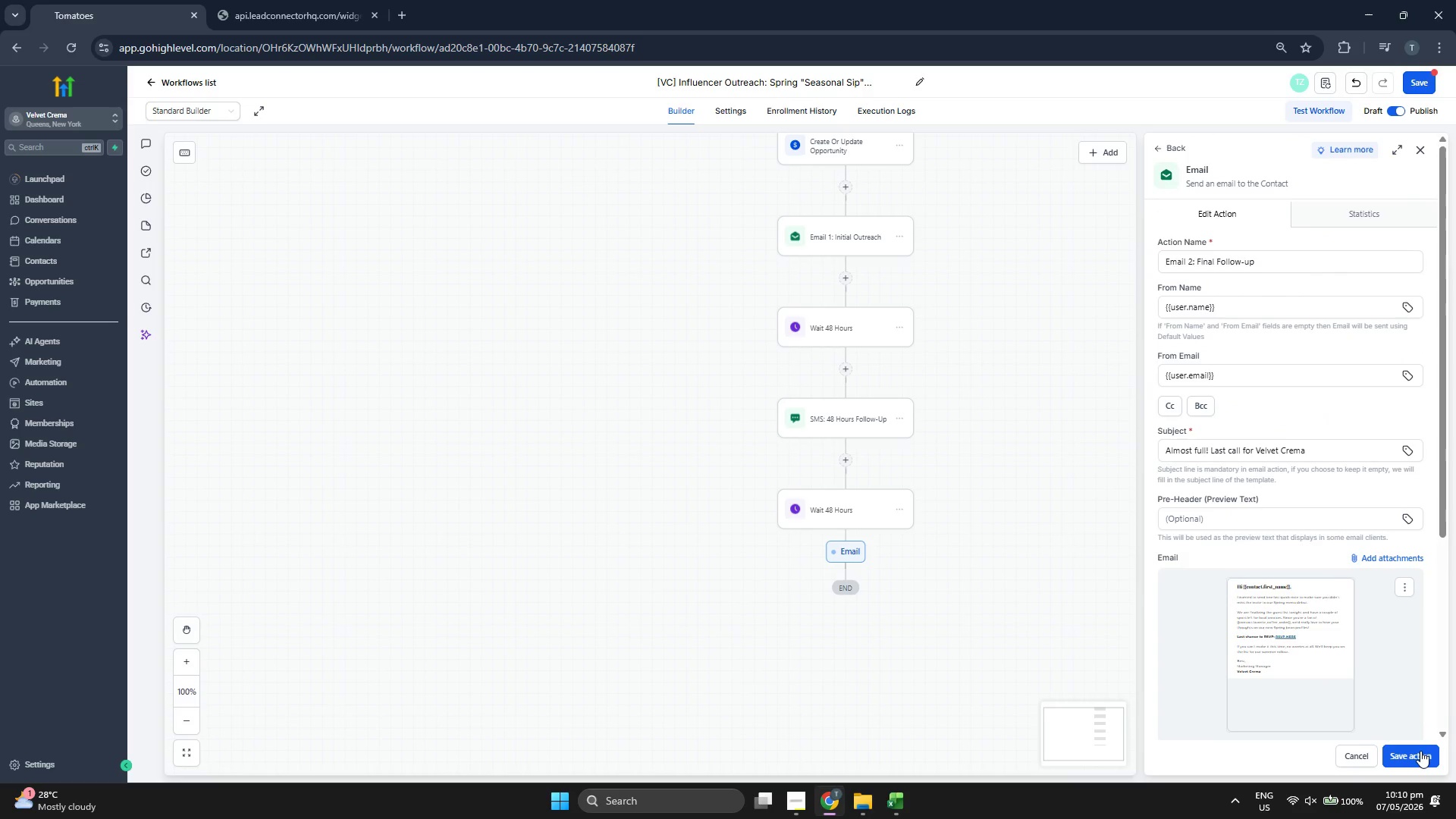 
left_click([1420, 751])
 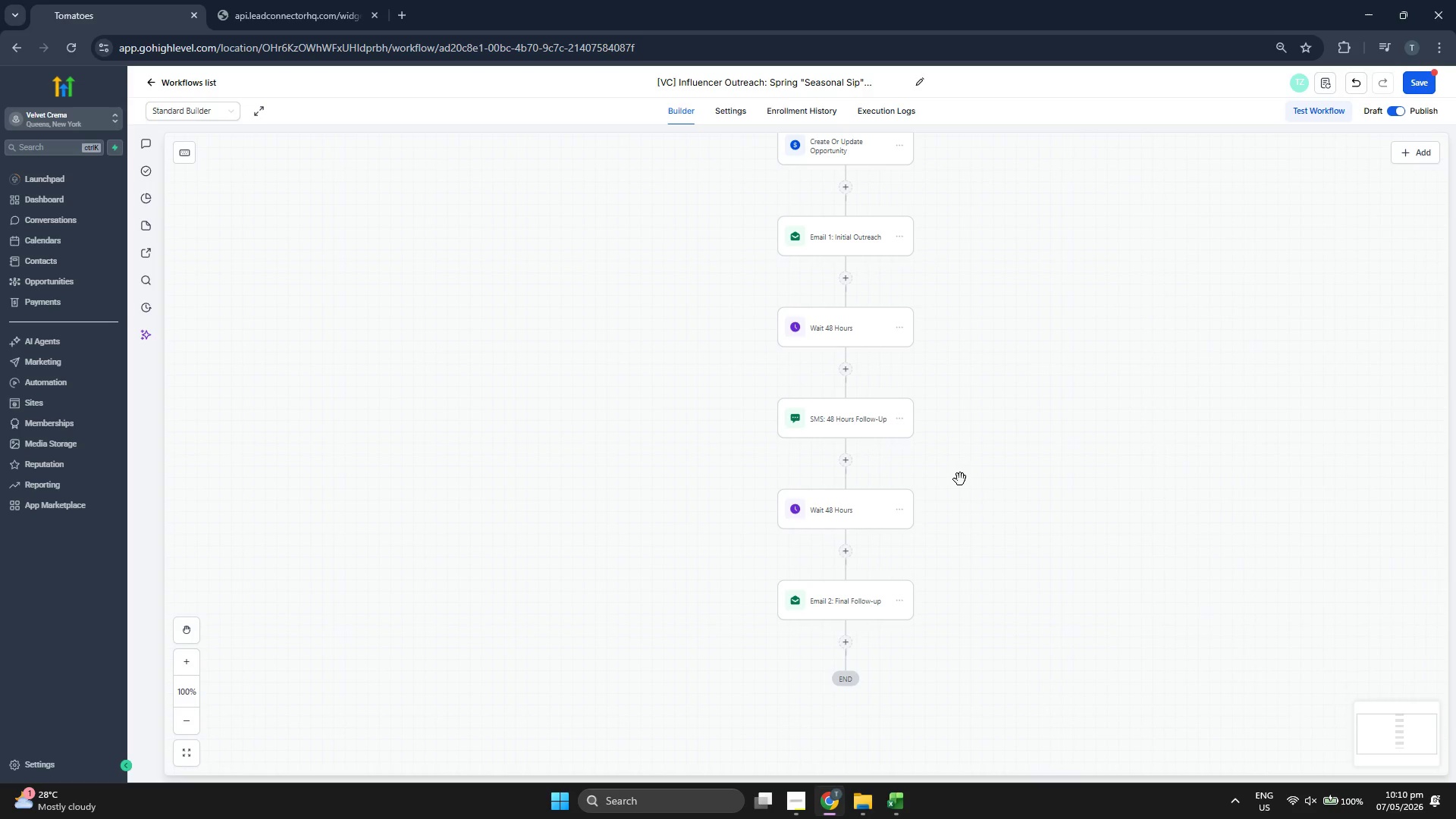 
scroll: coordinate [976, 472], scroll_direction: down, amount: 3.0
 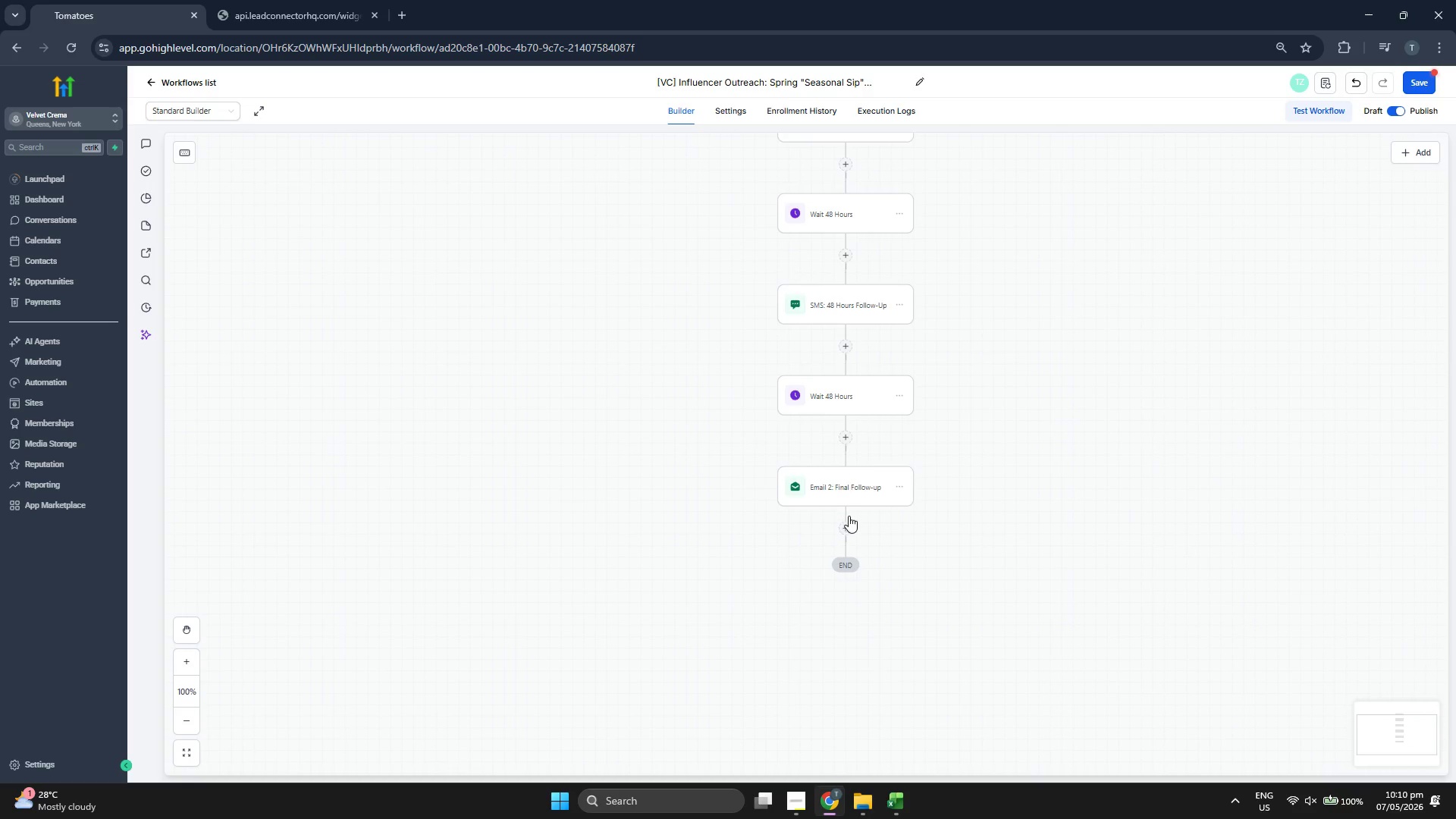 
left_click([848, 521])
 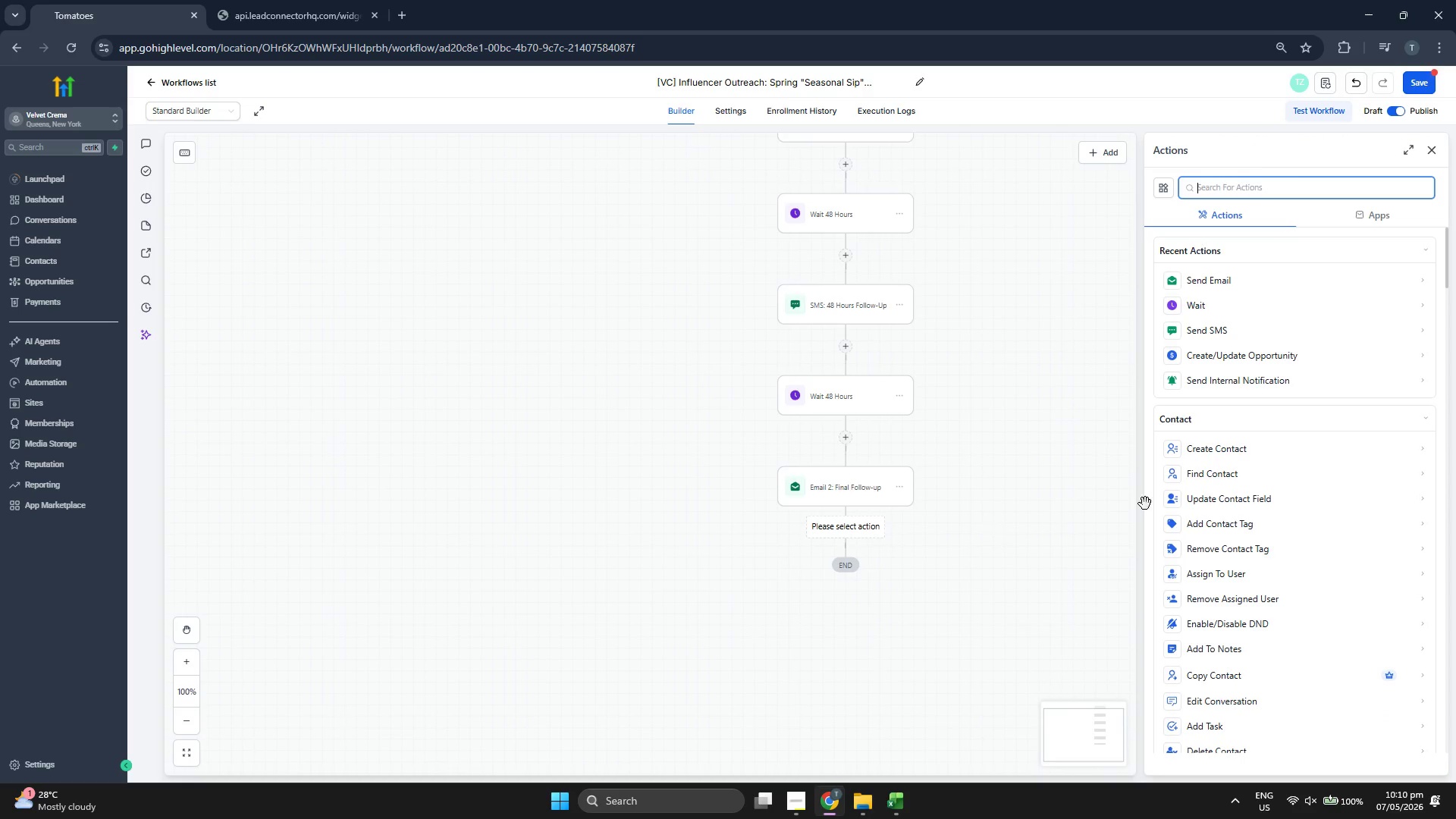 
scroll: coordinate [1216, 488], scroll_direction: down, amount: 9.0
 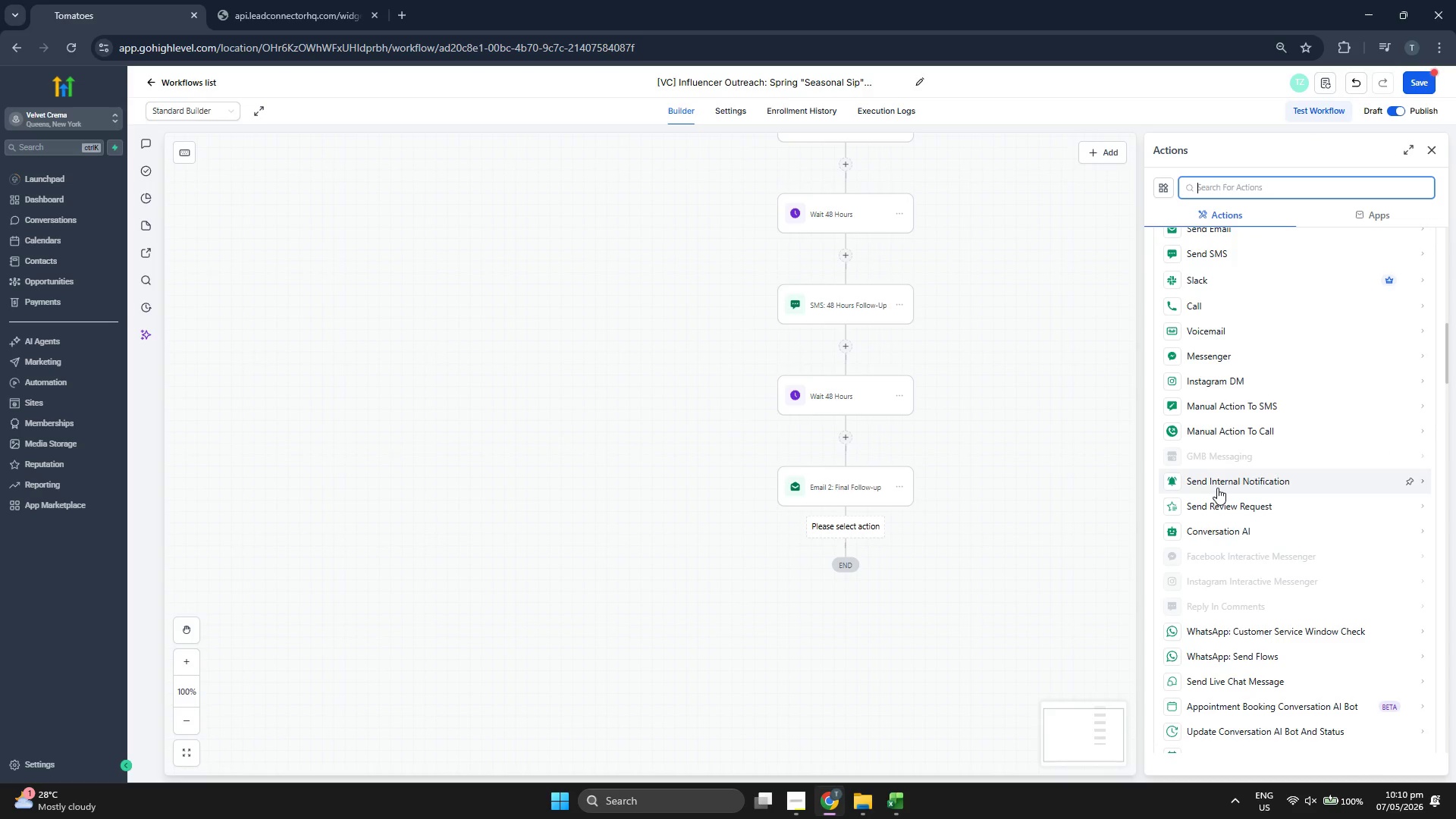 
scroll: coordinate [1217, 488], scroll_direction: up, amount: 3.0
 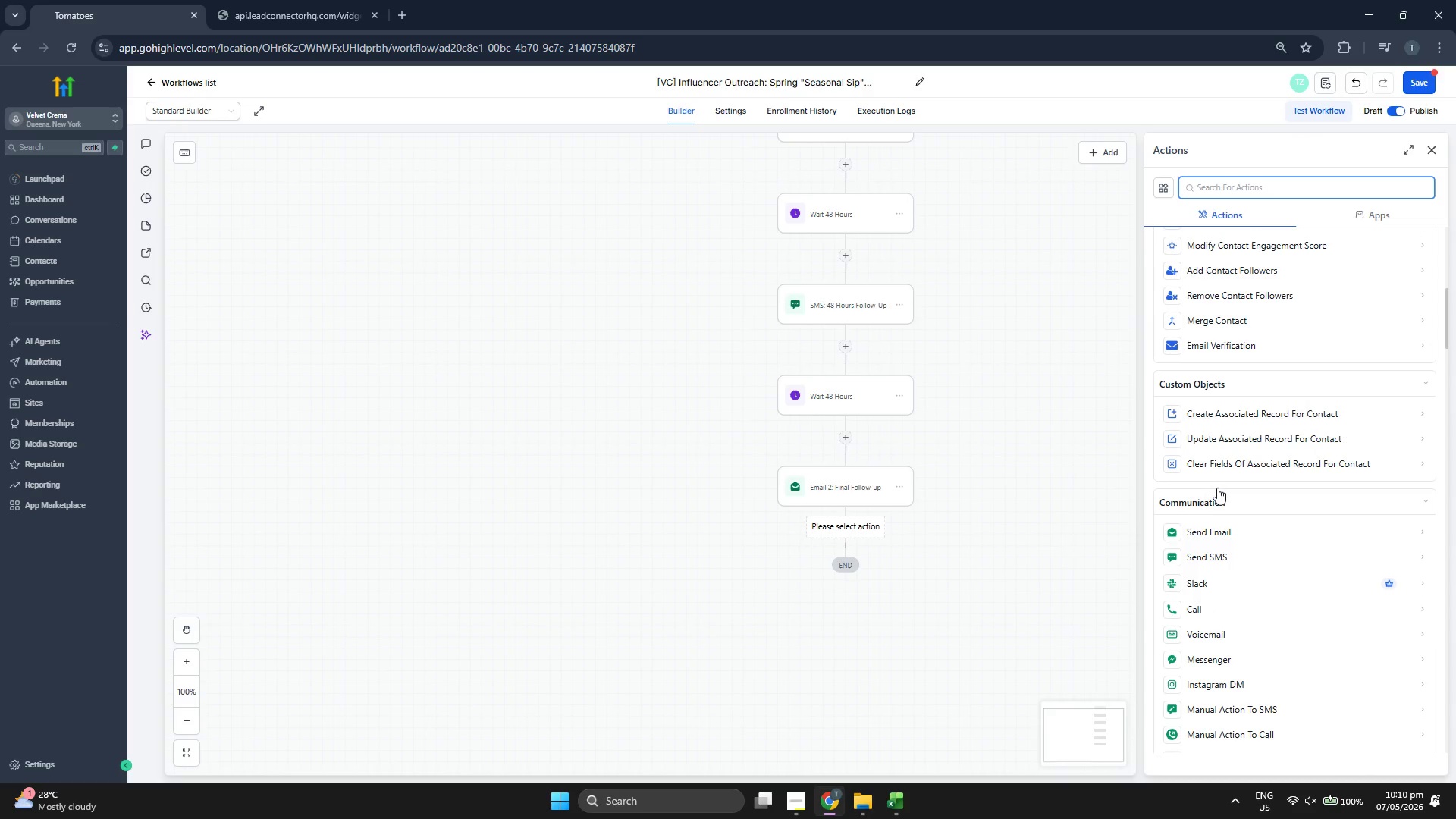 
scroll: coordinate [1217, 488], scroll_direction: down, amount: 1.0
 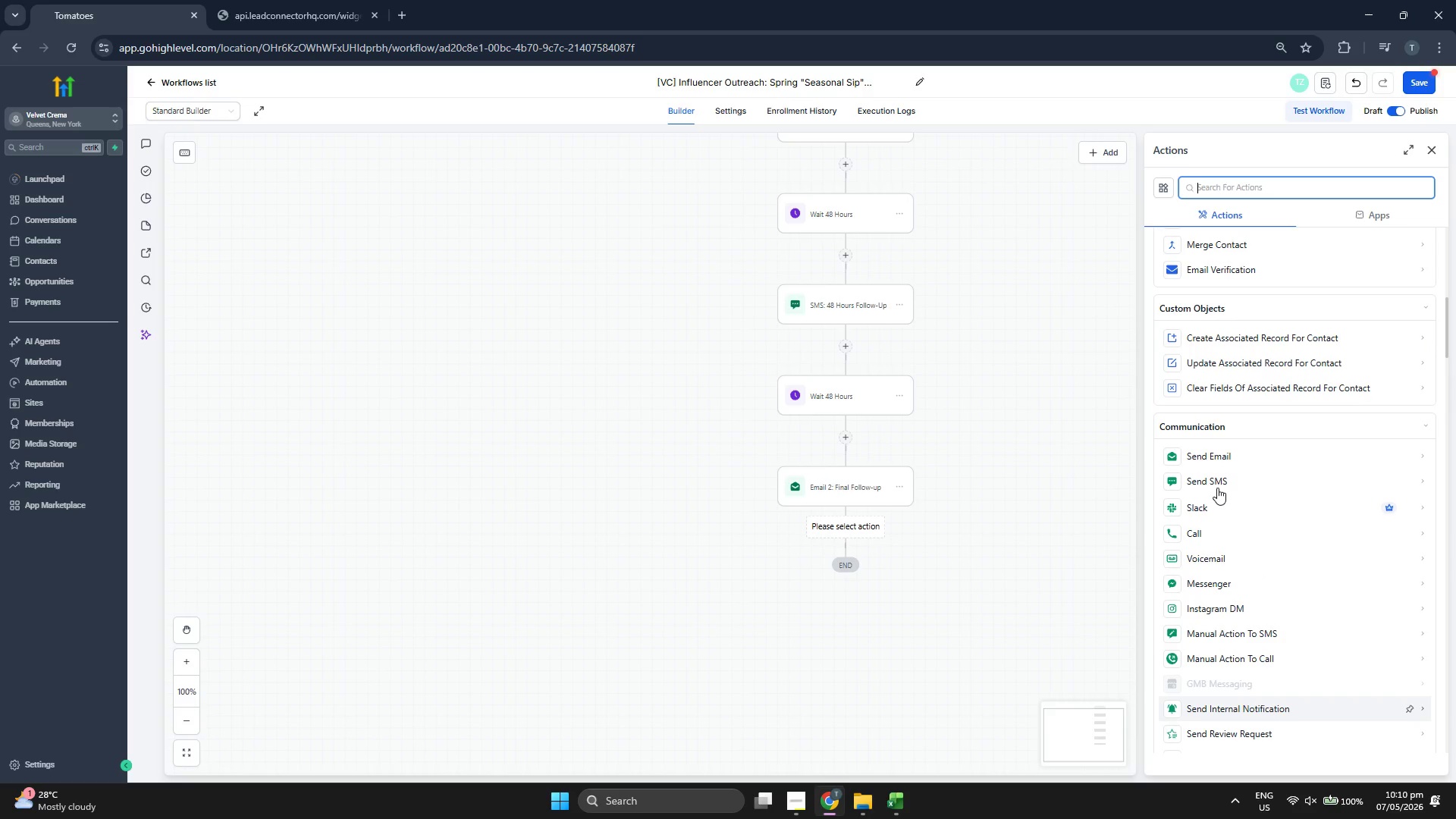 
scroll: coordinate [1248, 491], scroll_direction: up, amount: 6.0
 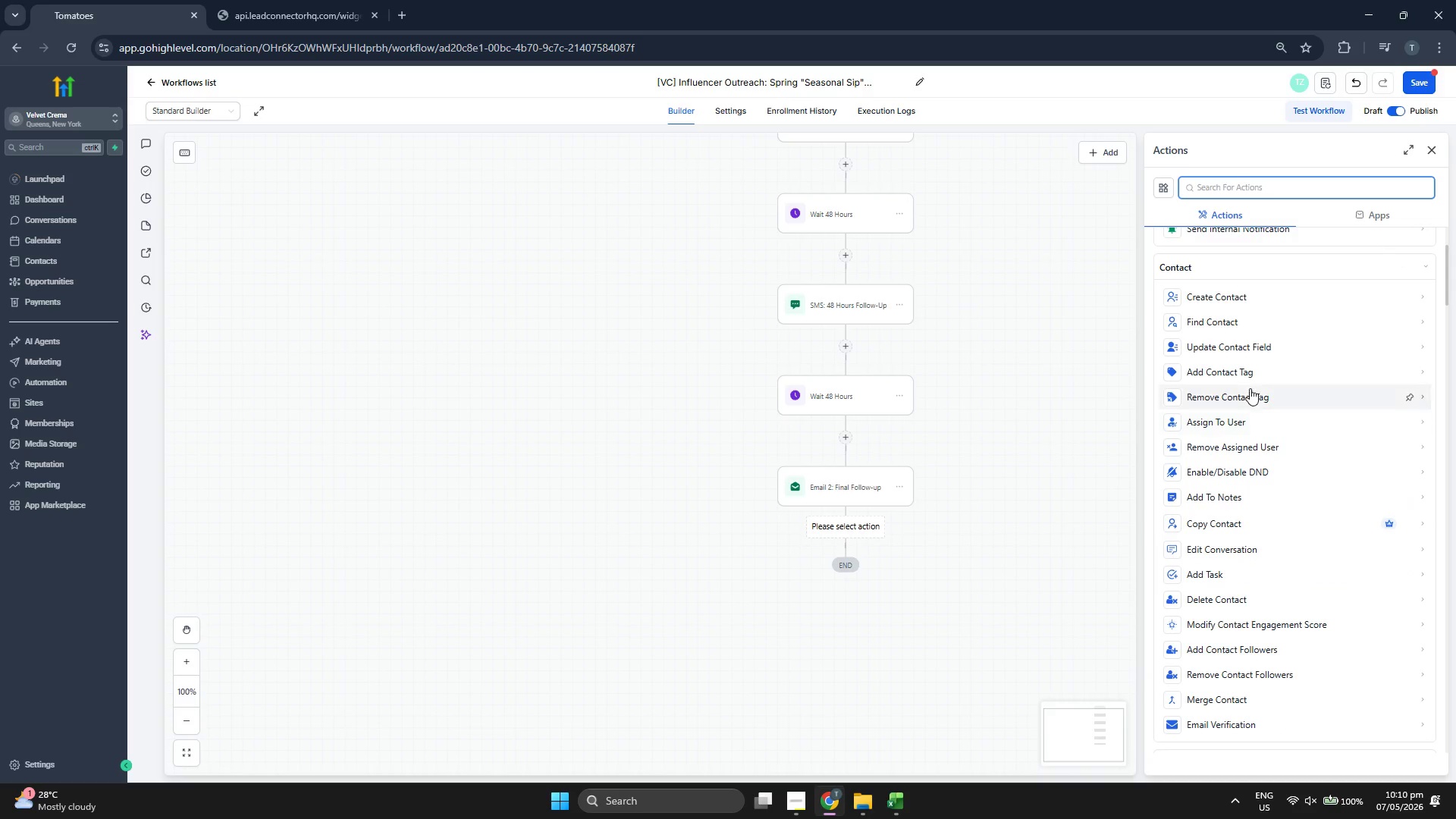 
left_click([1252, 374])
 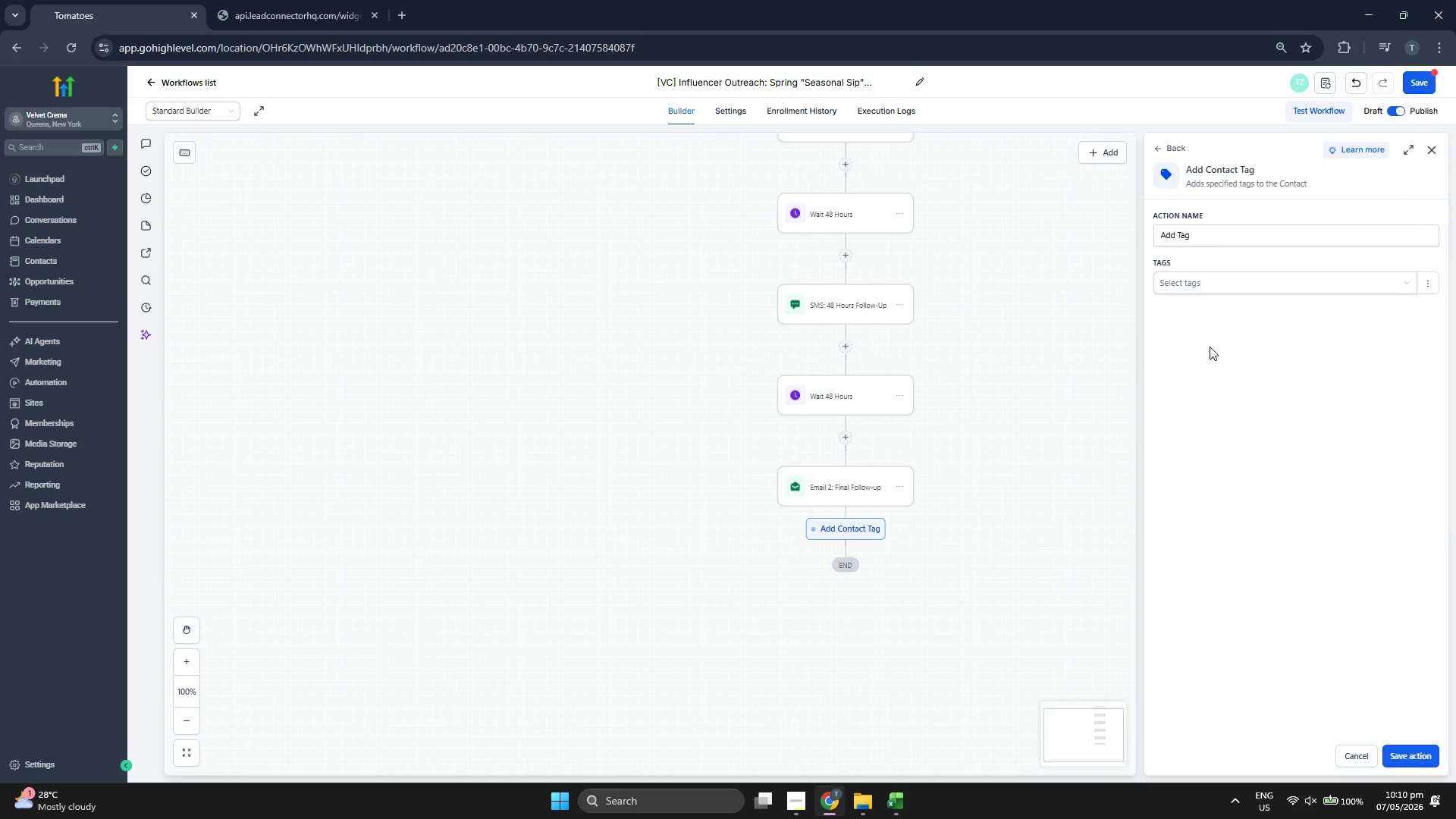 
left_click([1223, 289])
 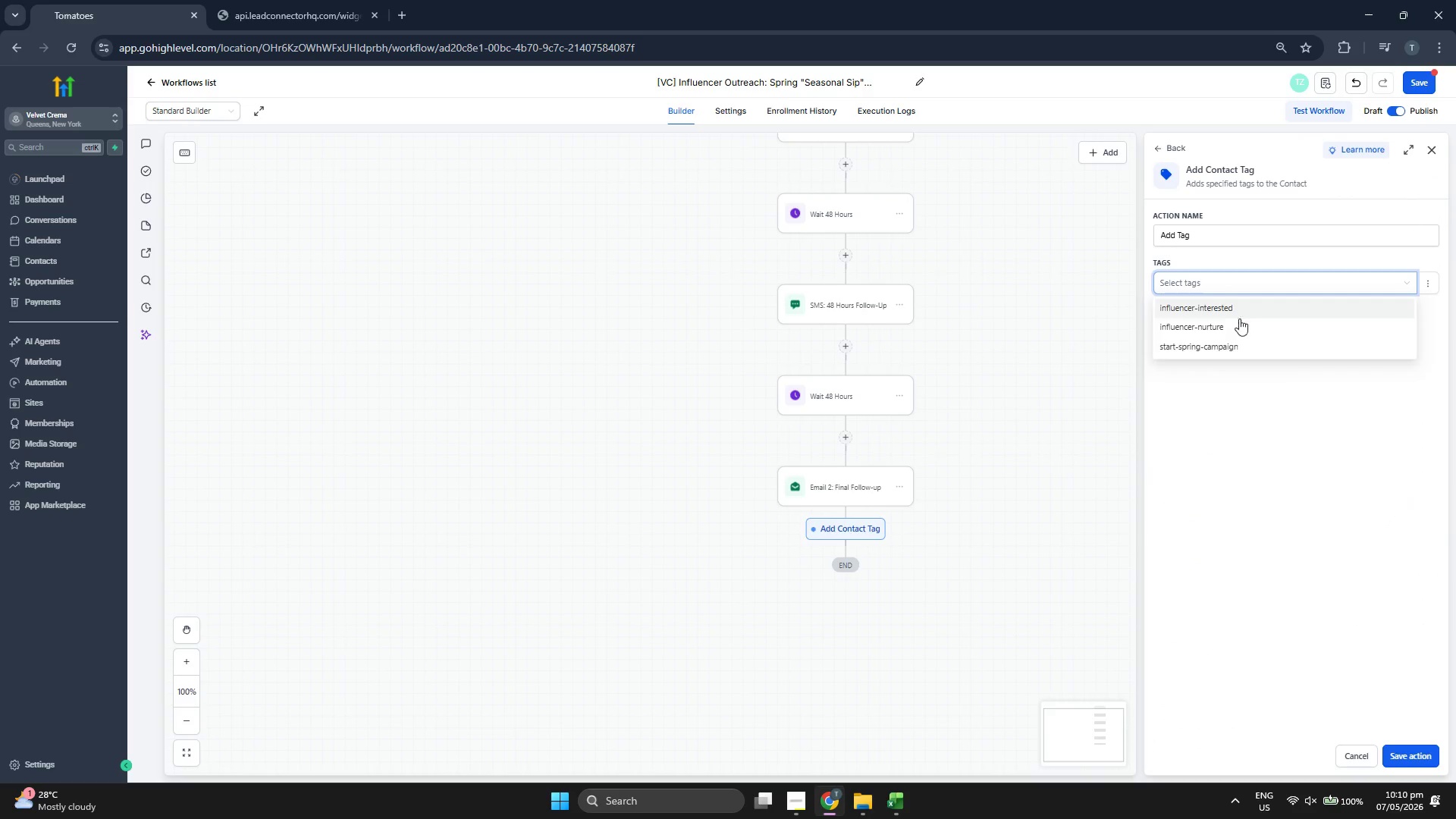 
left_click([1240, 323])
 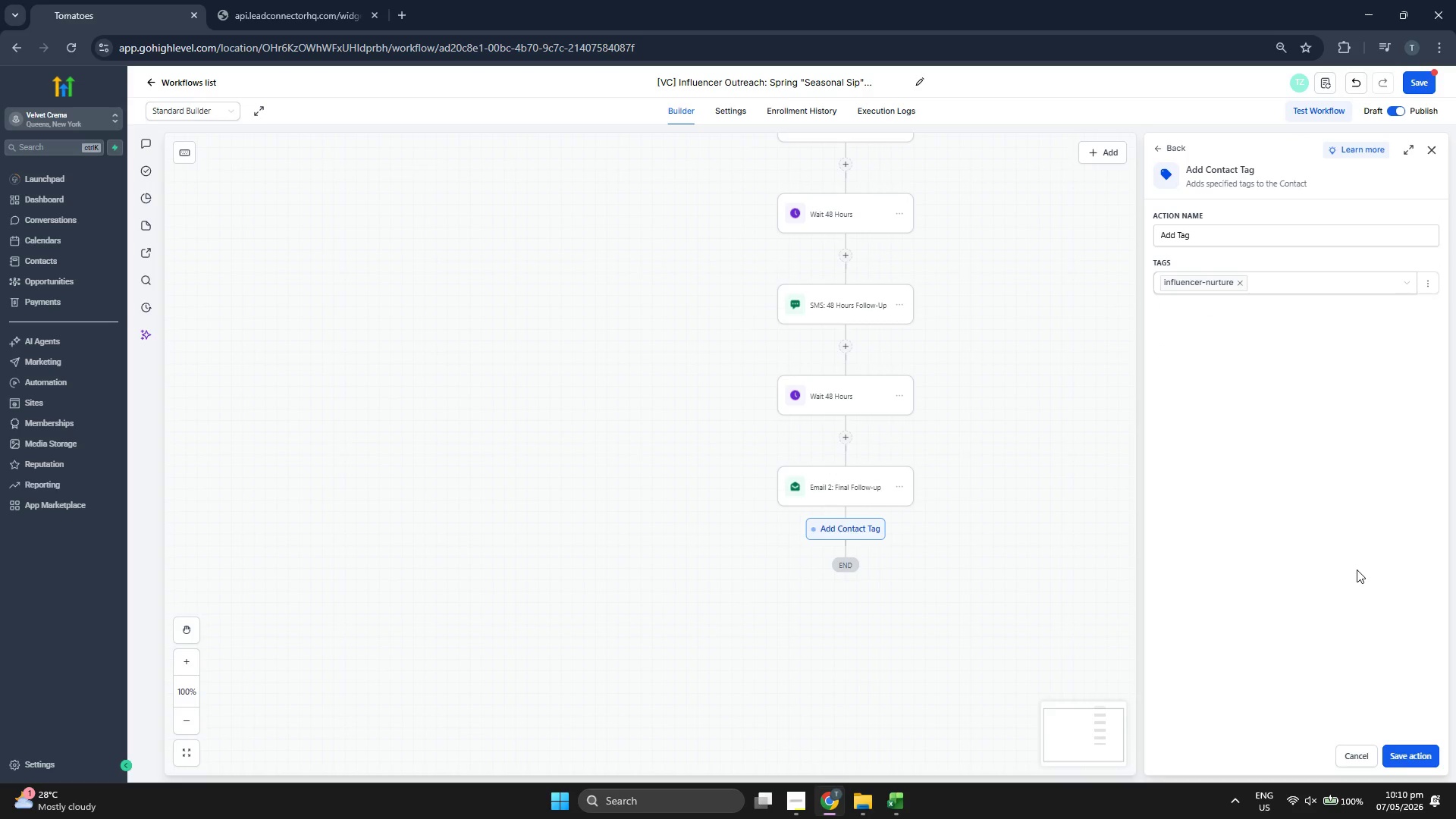 
wait(5.19)
 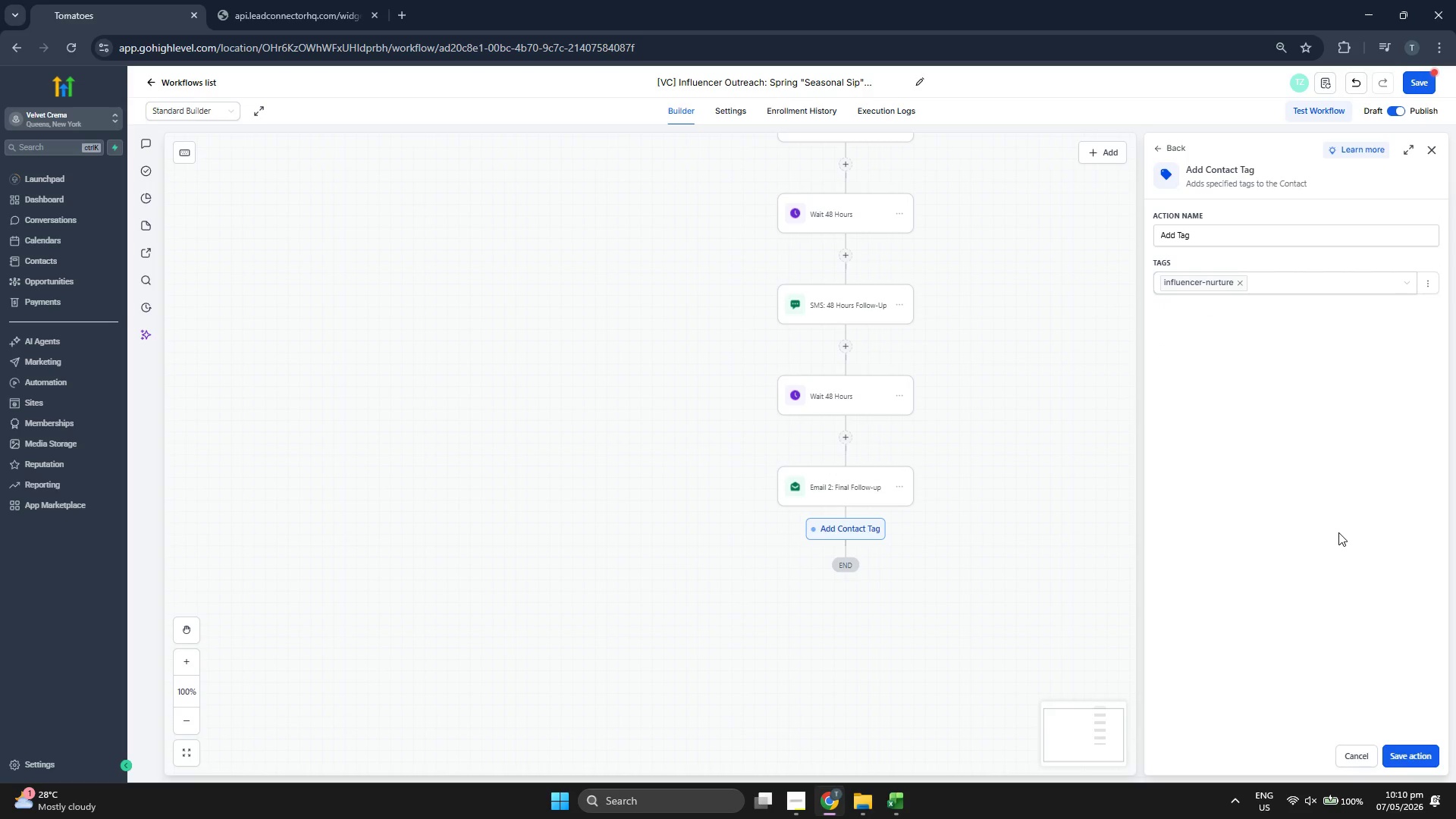 
left_click([1414, 757])
 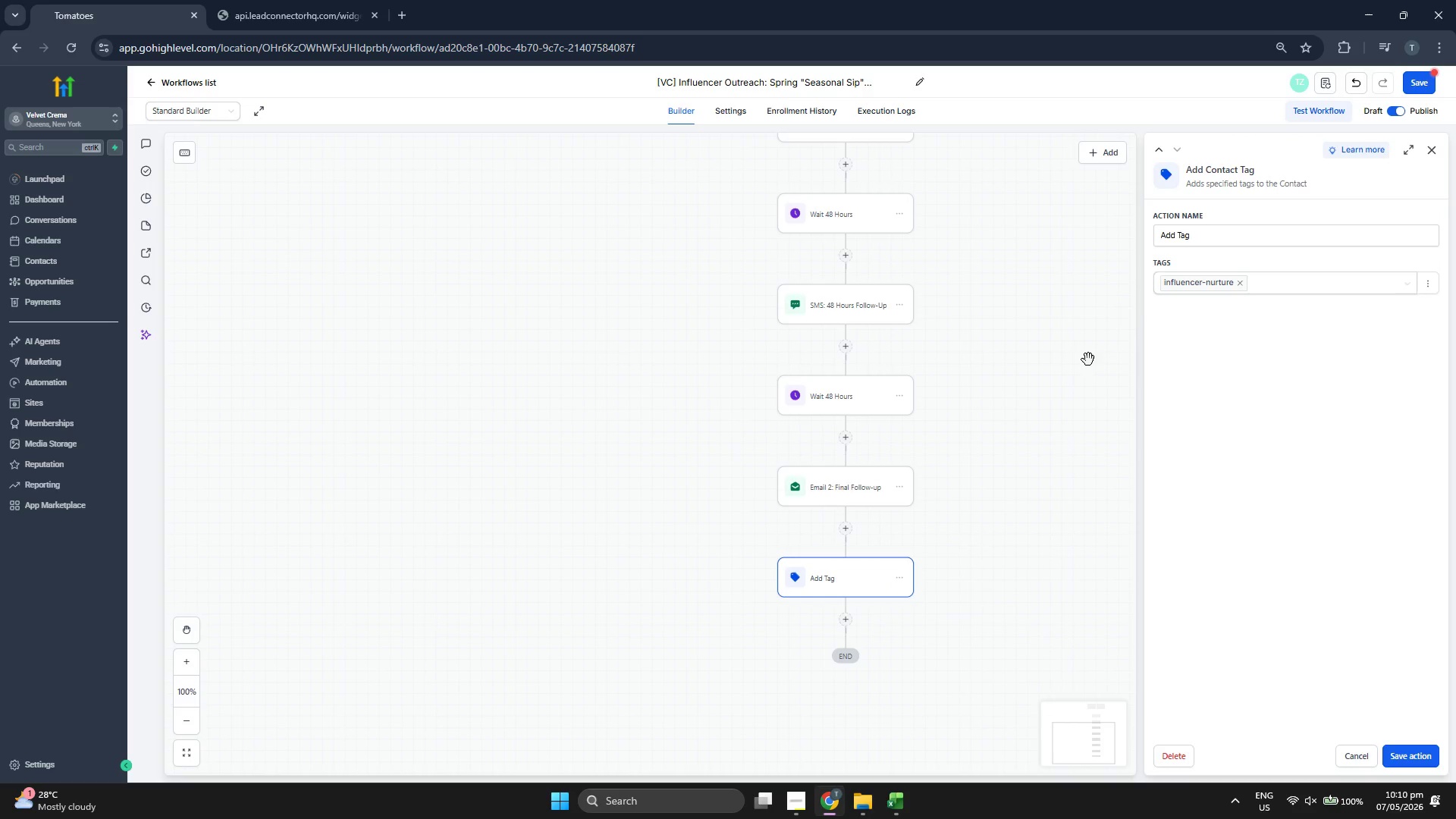 
left_click([1210, 237])
 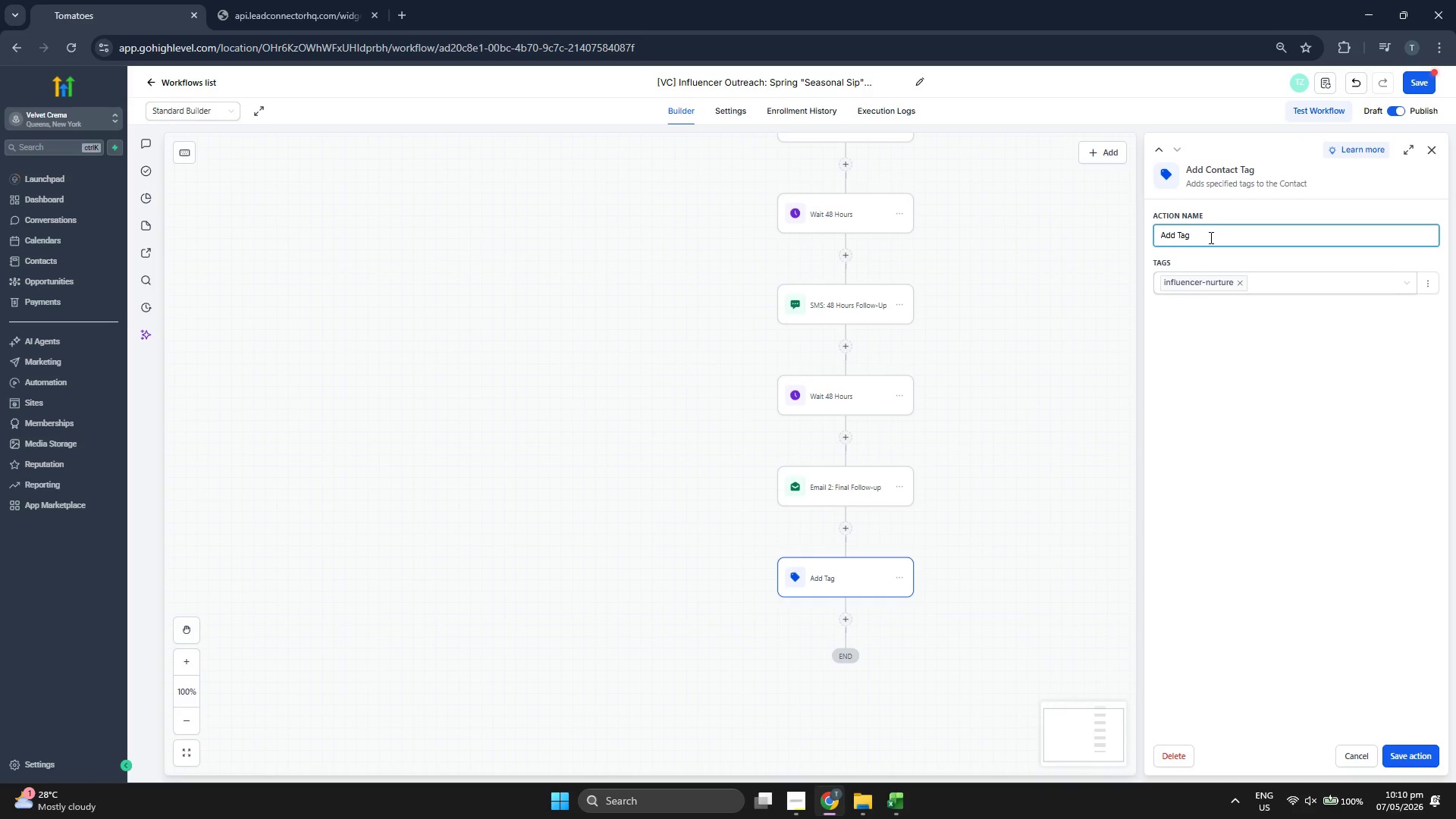 
type(: Inff)
key(Backspace)
type(lie)
key(Backspace)
key(Backspace)
type(uencer-Nurture)
 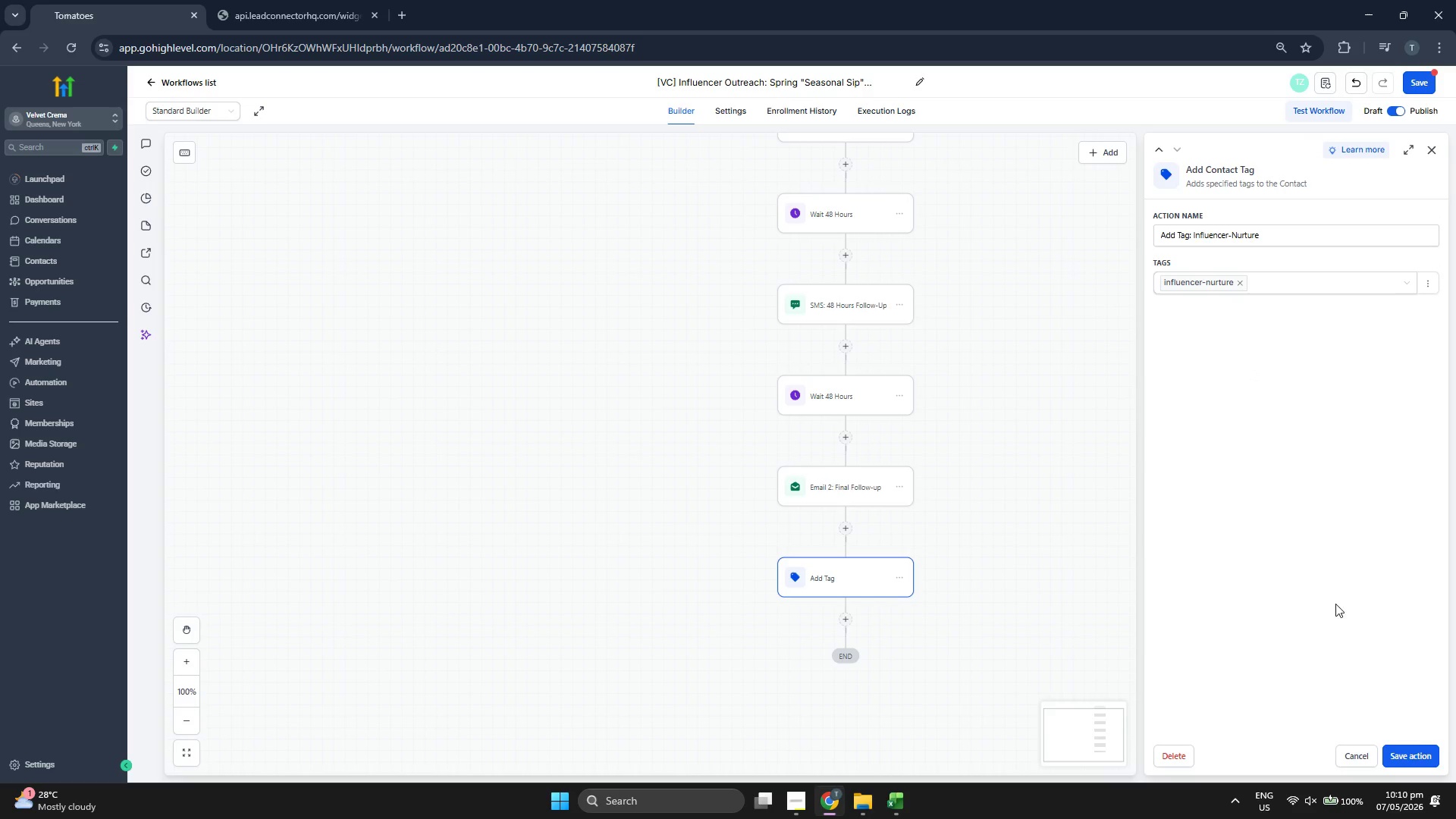 
left_click([1420, 753])
 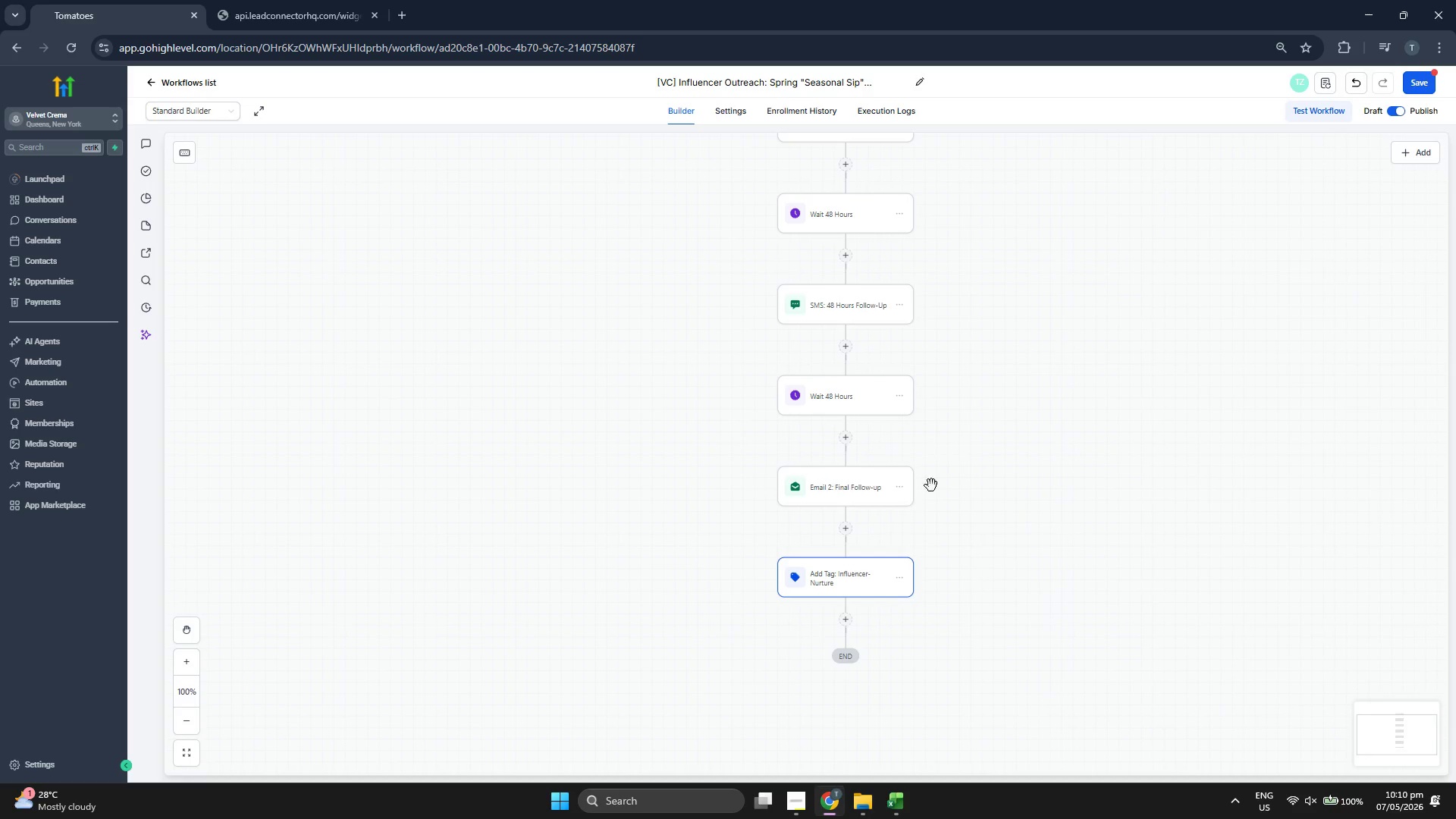 
scroll: coordinate [961, 450], scroll_direction: down, amount: 3.0
 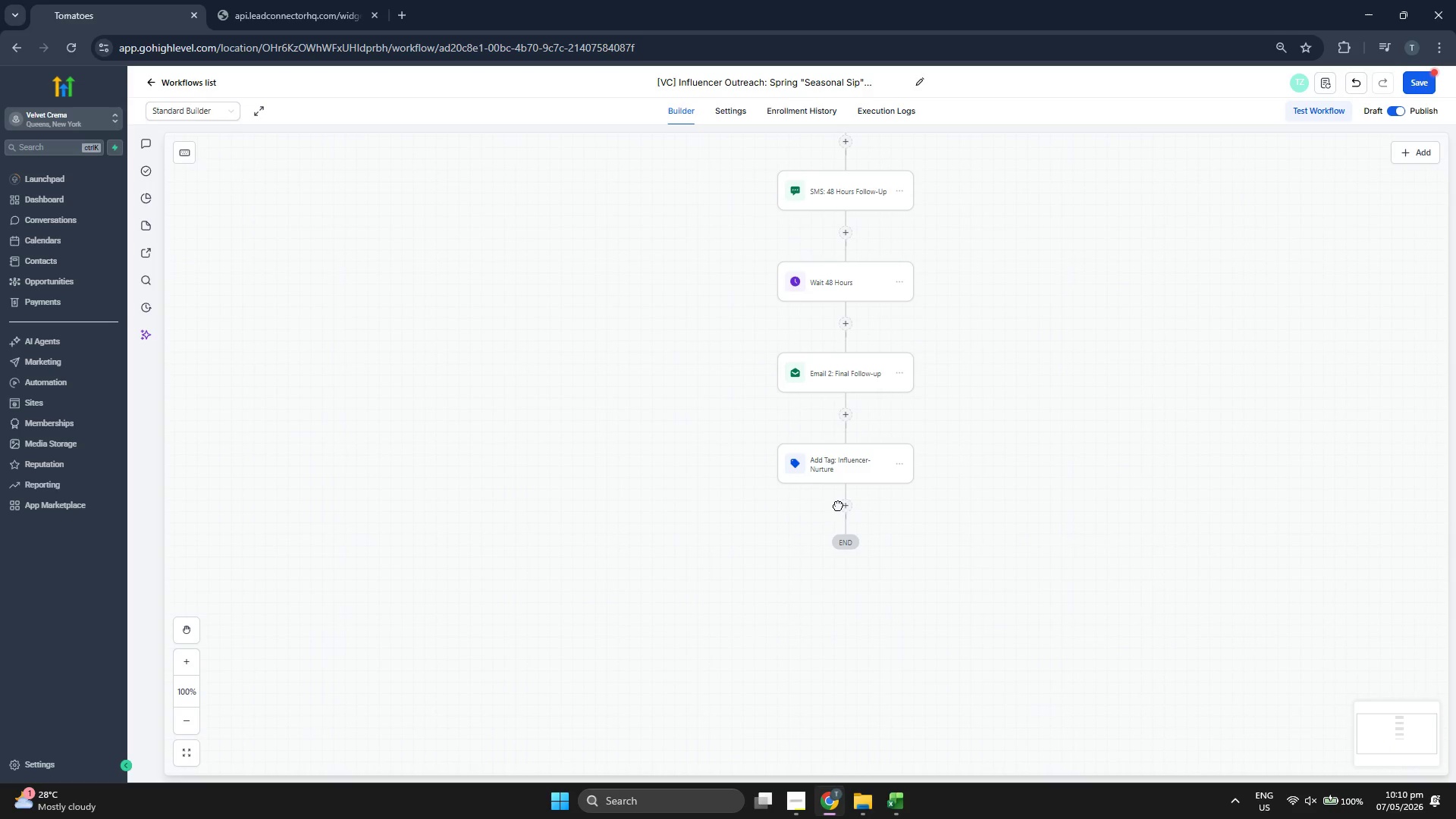 
double_click([846, 505])
 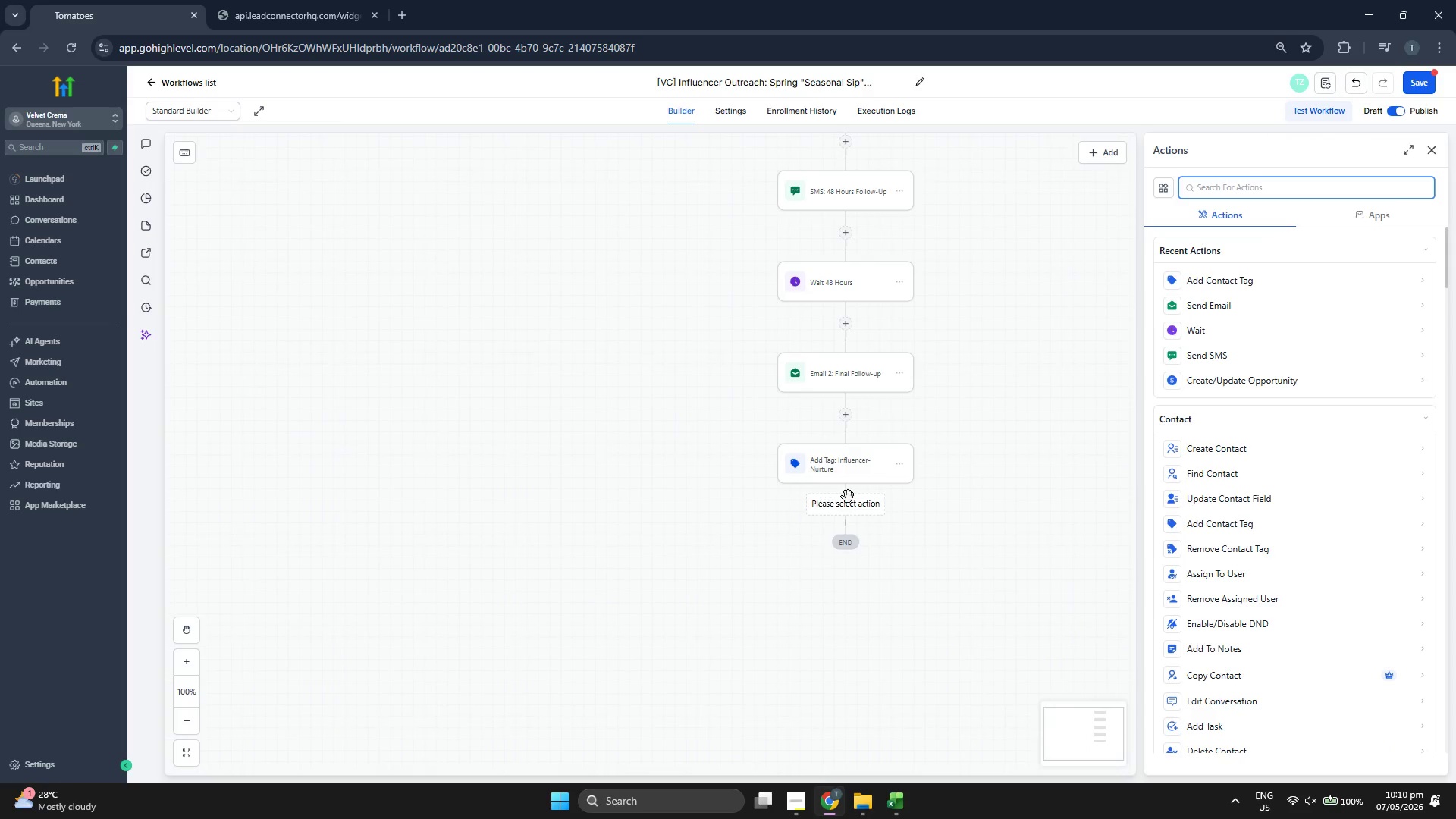 
scroll: coordinate [1290, 548], scroll_direction: down, amount: 9.0
 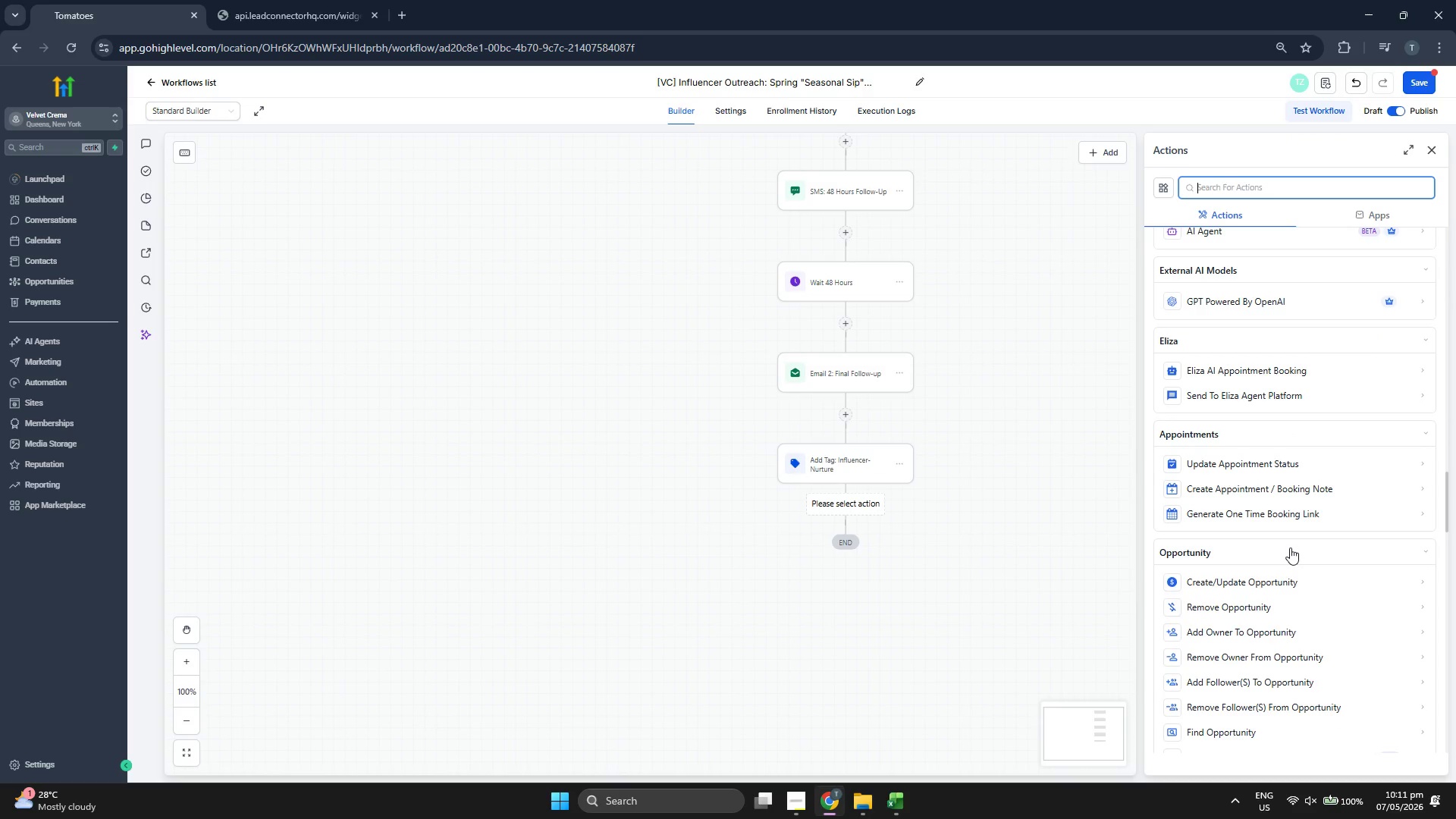 
left_click([1275, 630])
 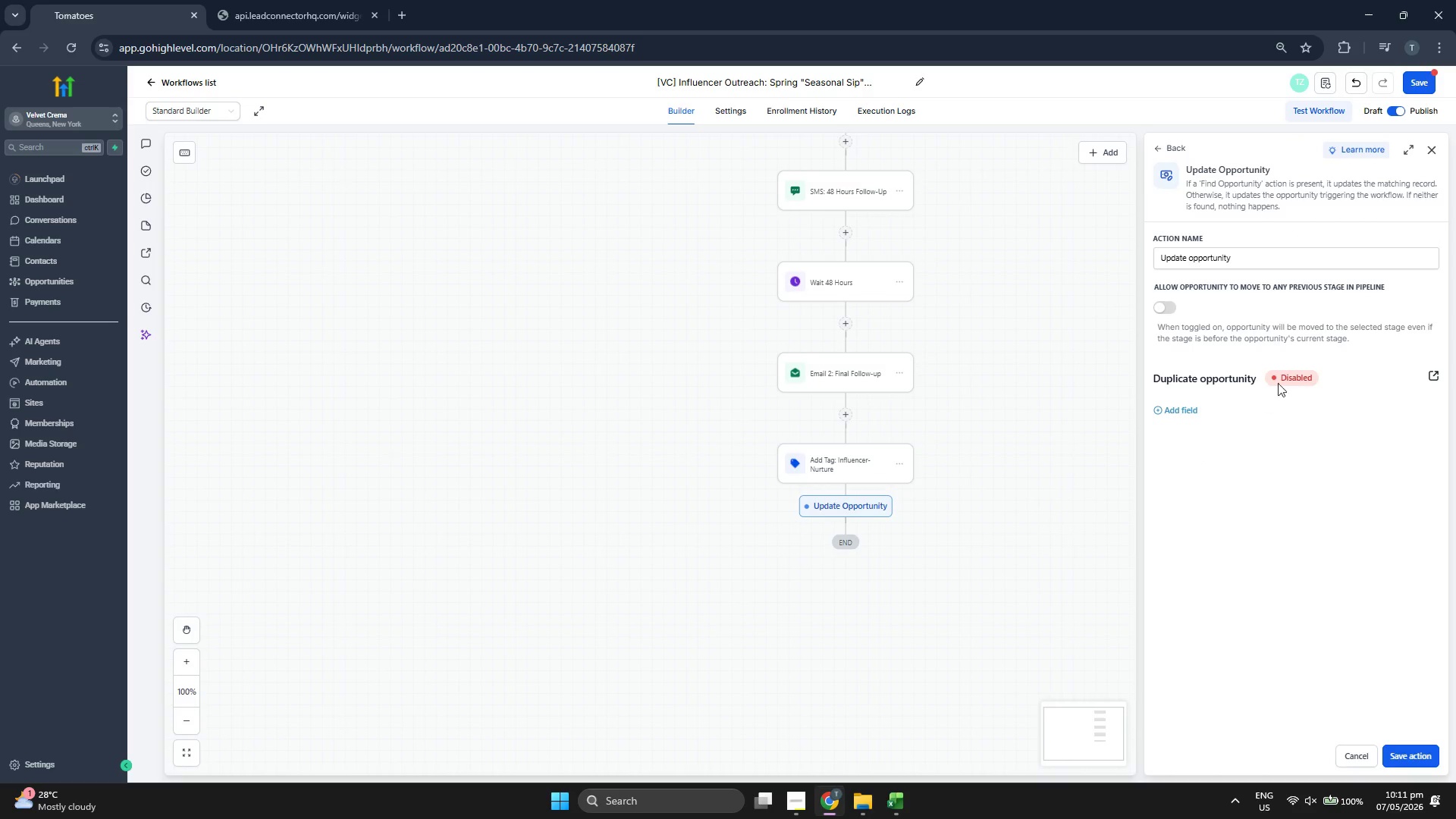 
wait(5.39)
 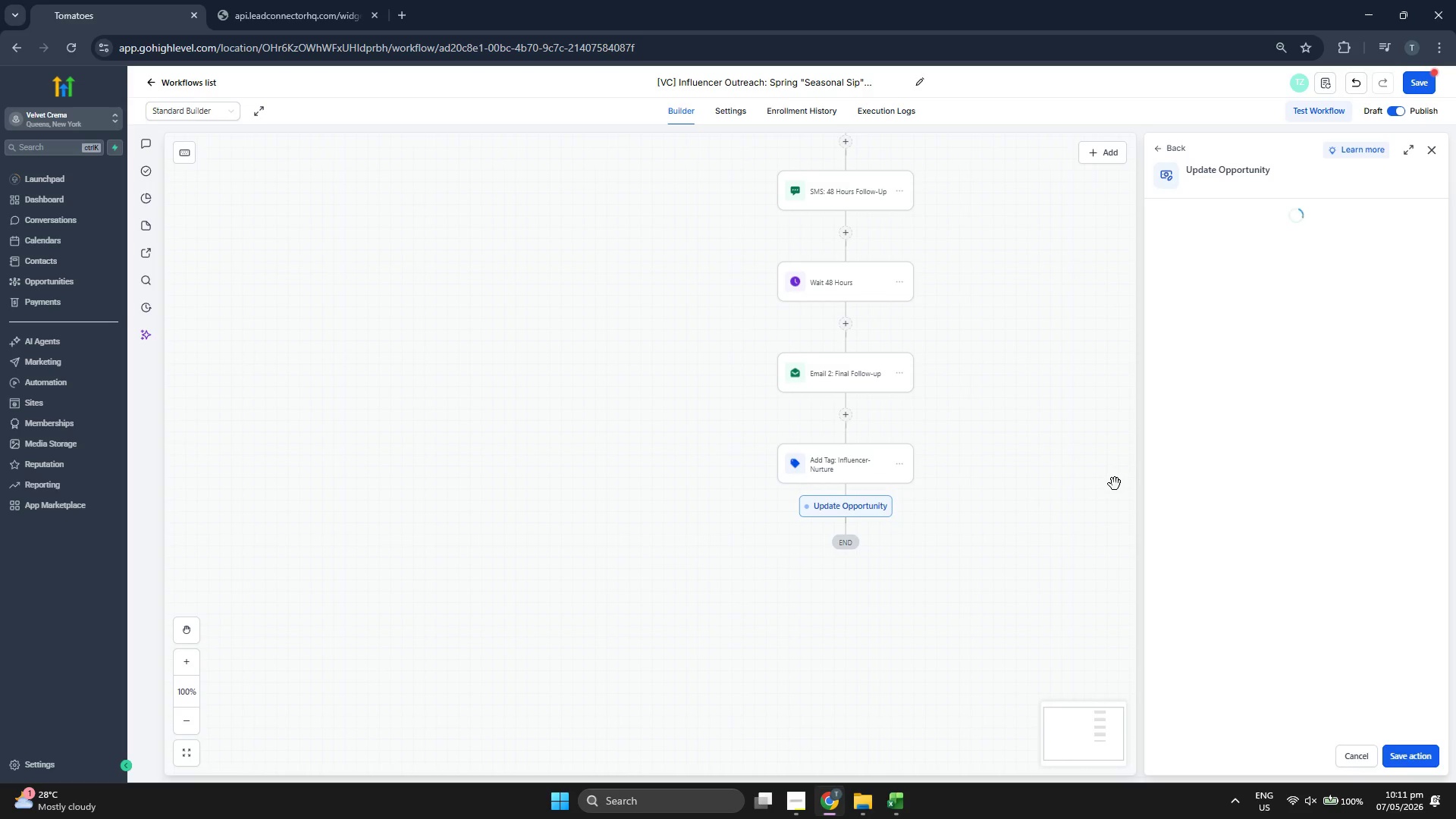 
left_click([1185, 410])
 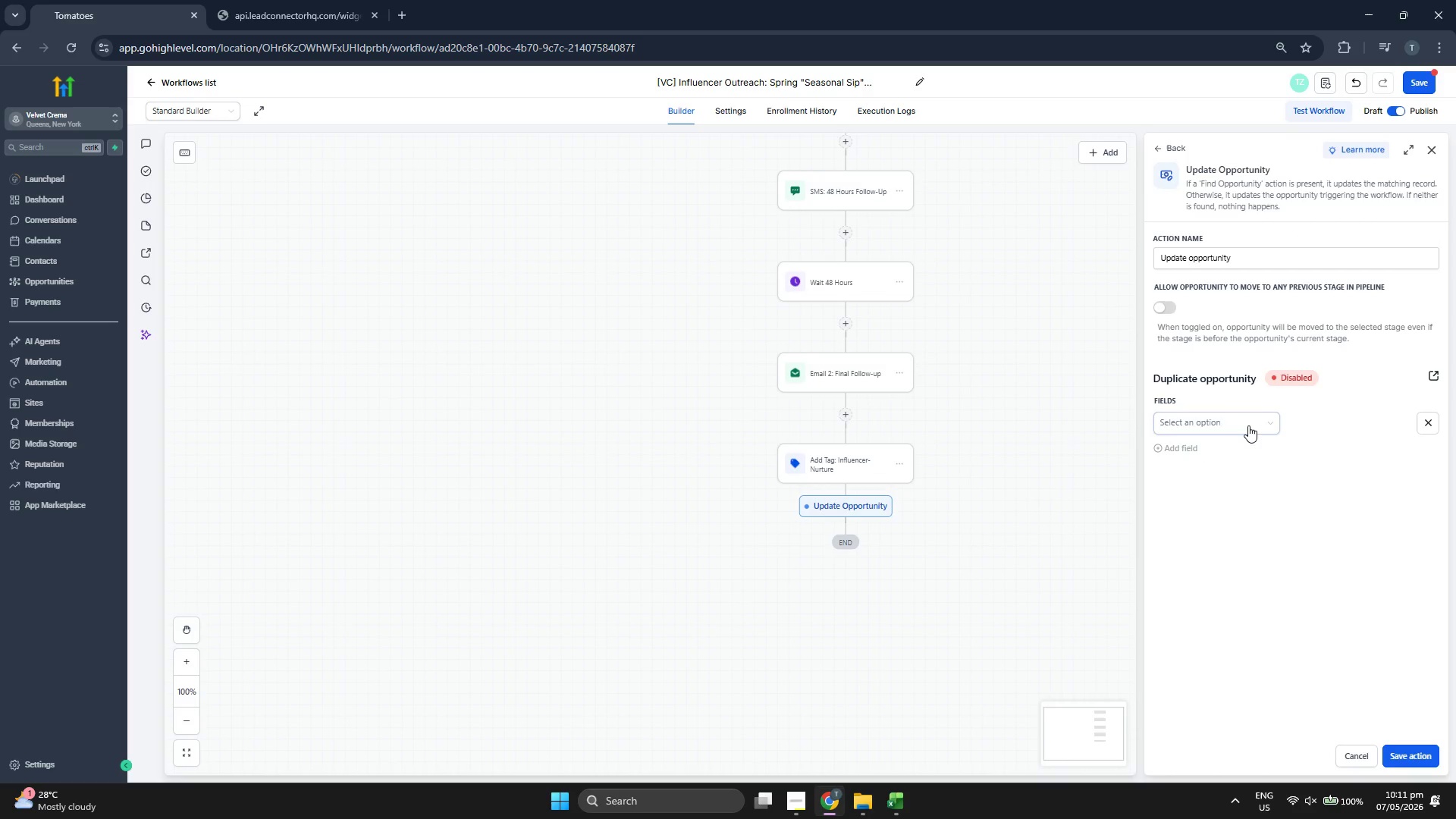 
left_click([1241, 423])
 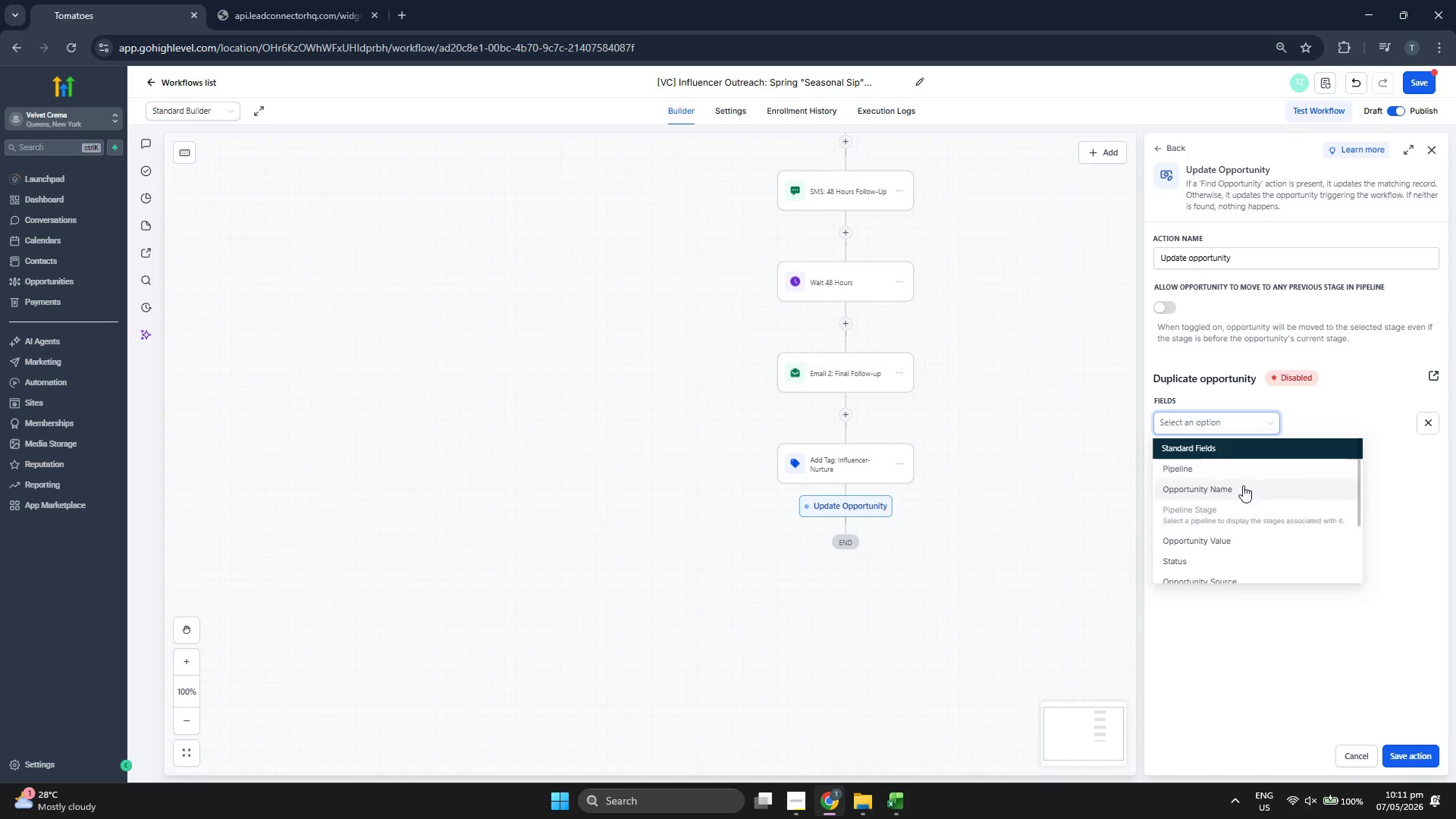 
left_click([1232, 462])
 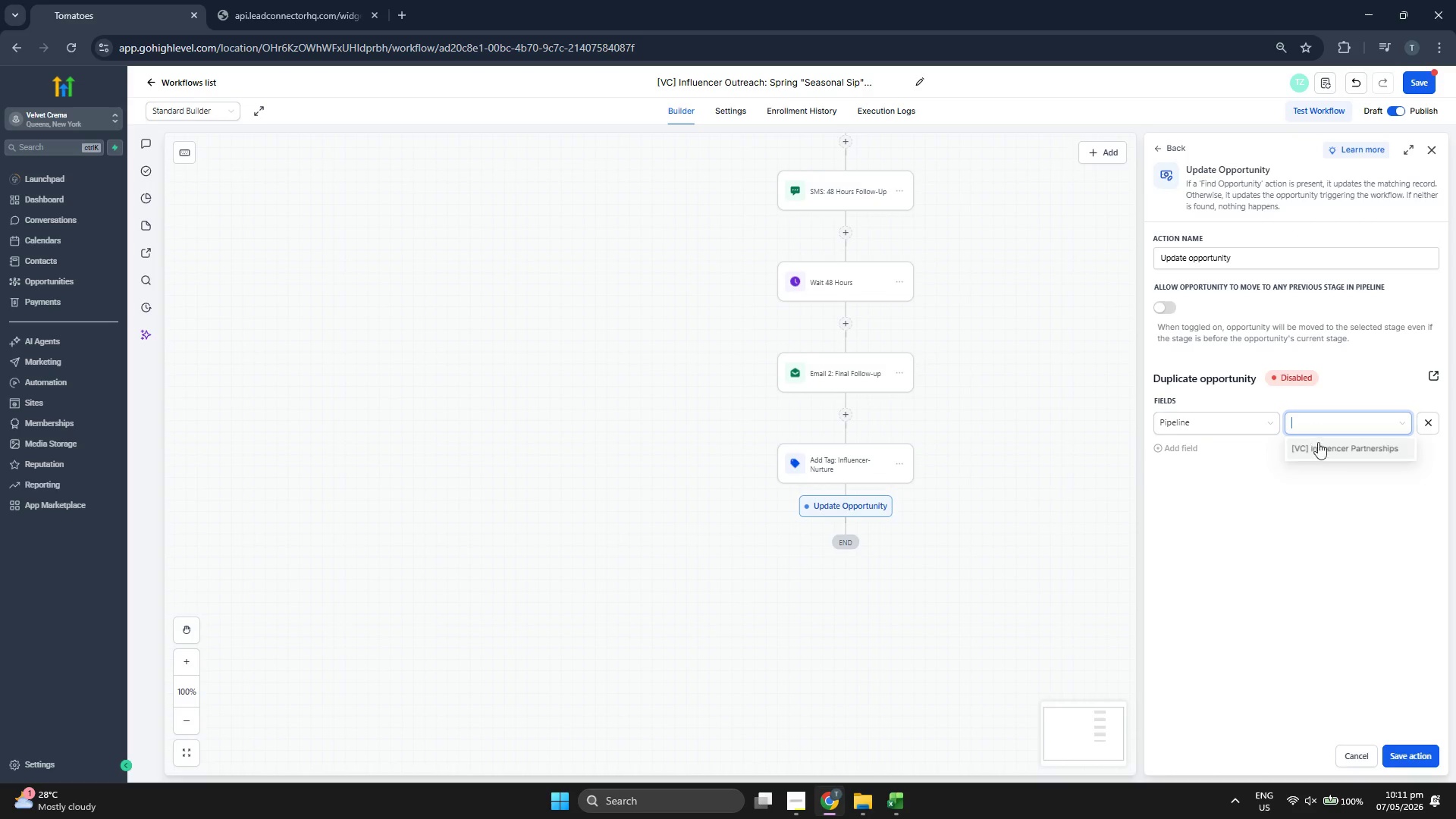 
left_click([1323, 451])
 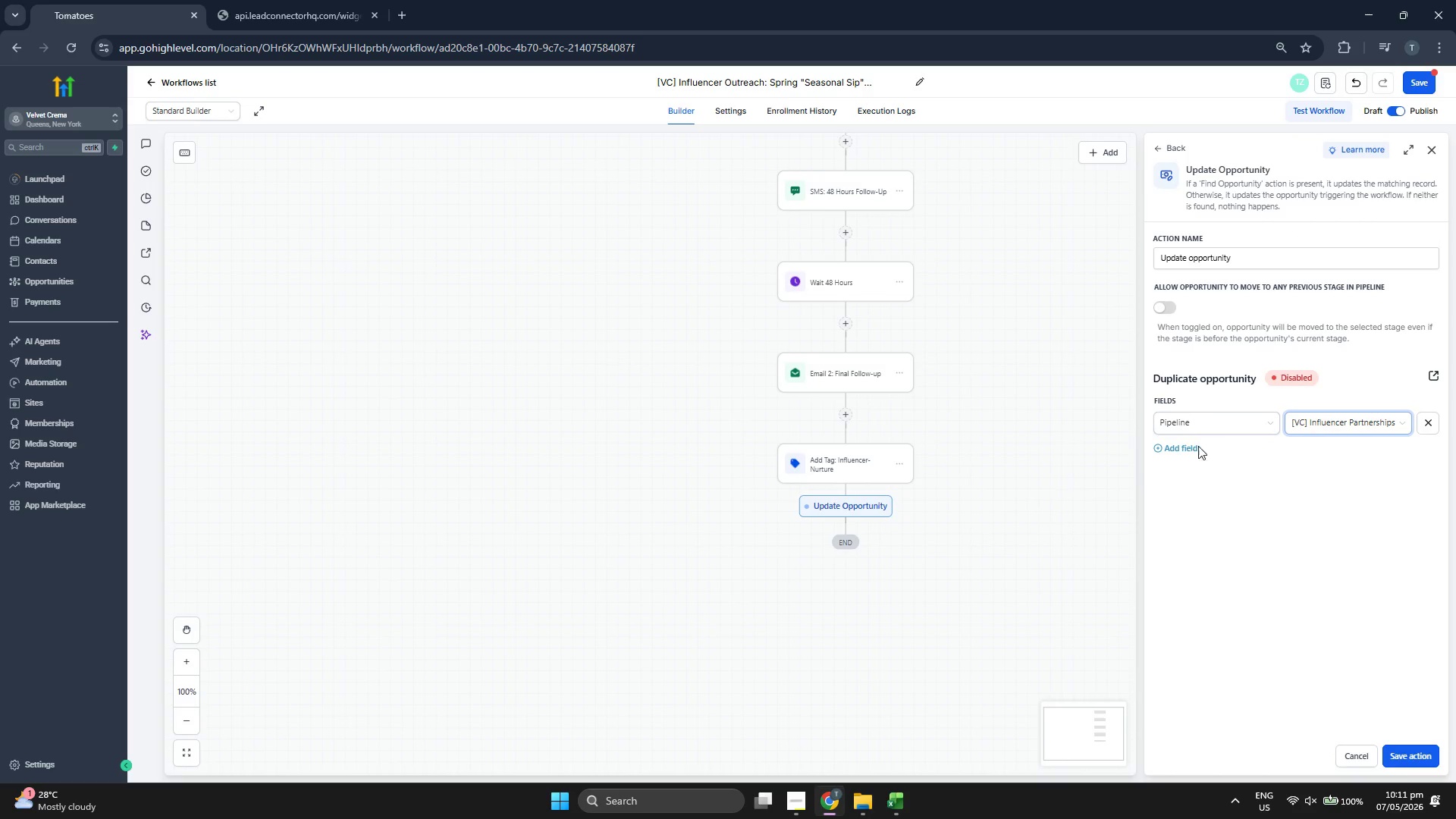 
left_click([1191, 448])
 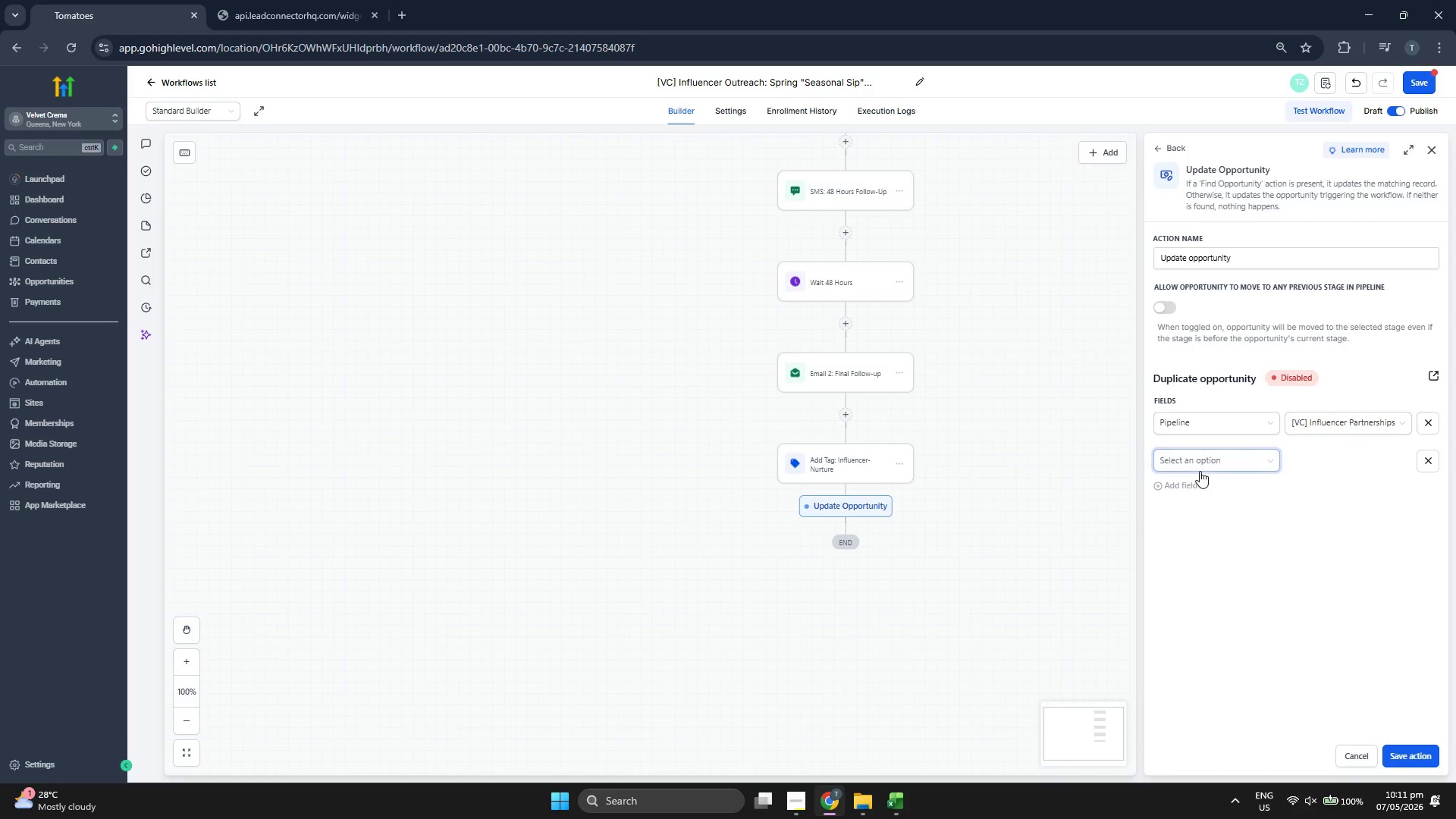 
left_click([1200, 460])
 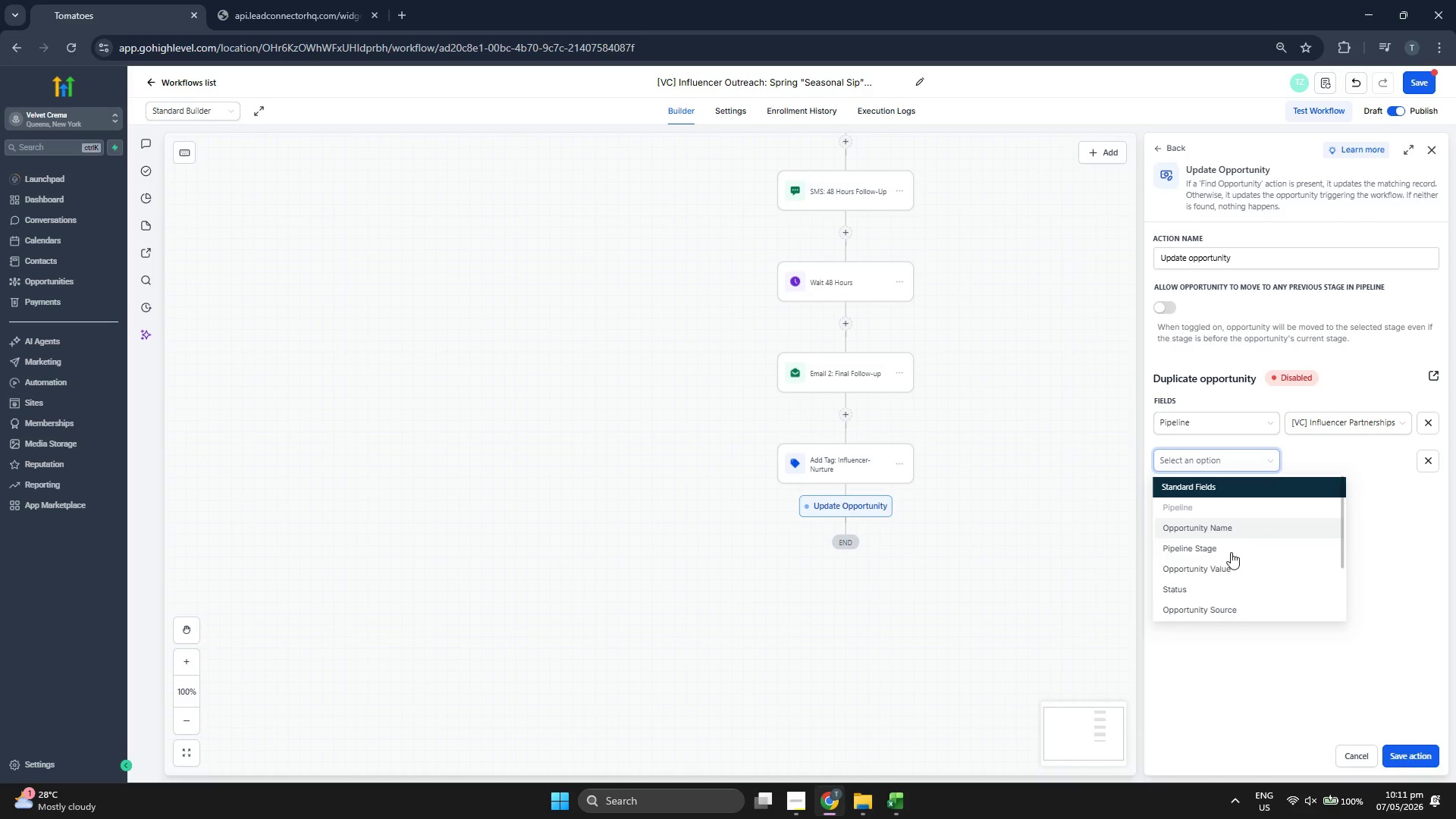 
left_click([1228, 549])
 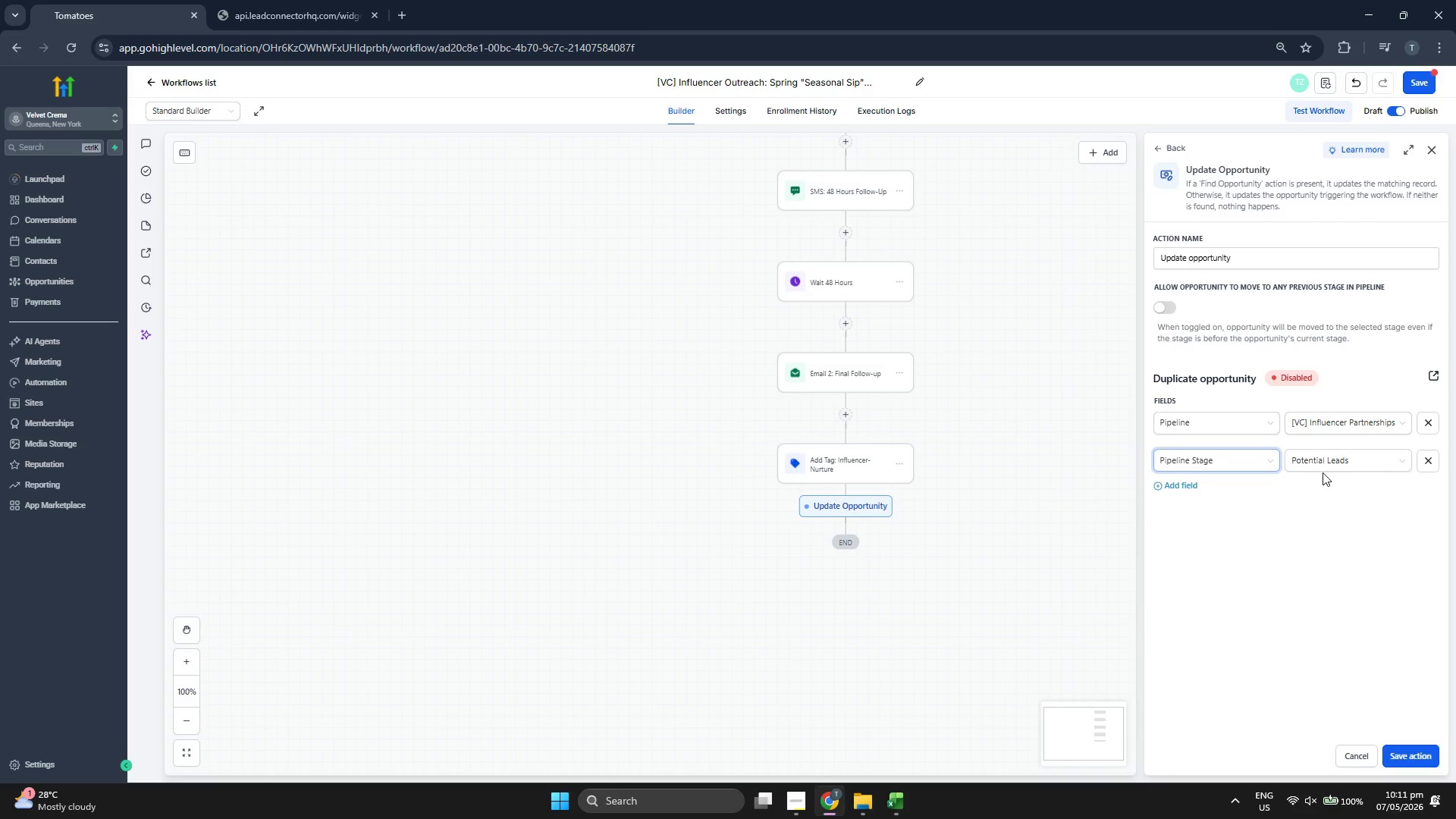 
left_click([1323, 470])
 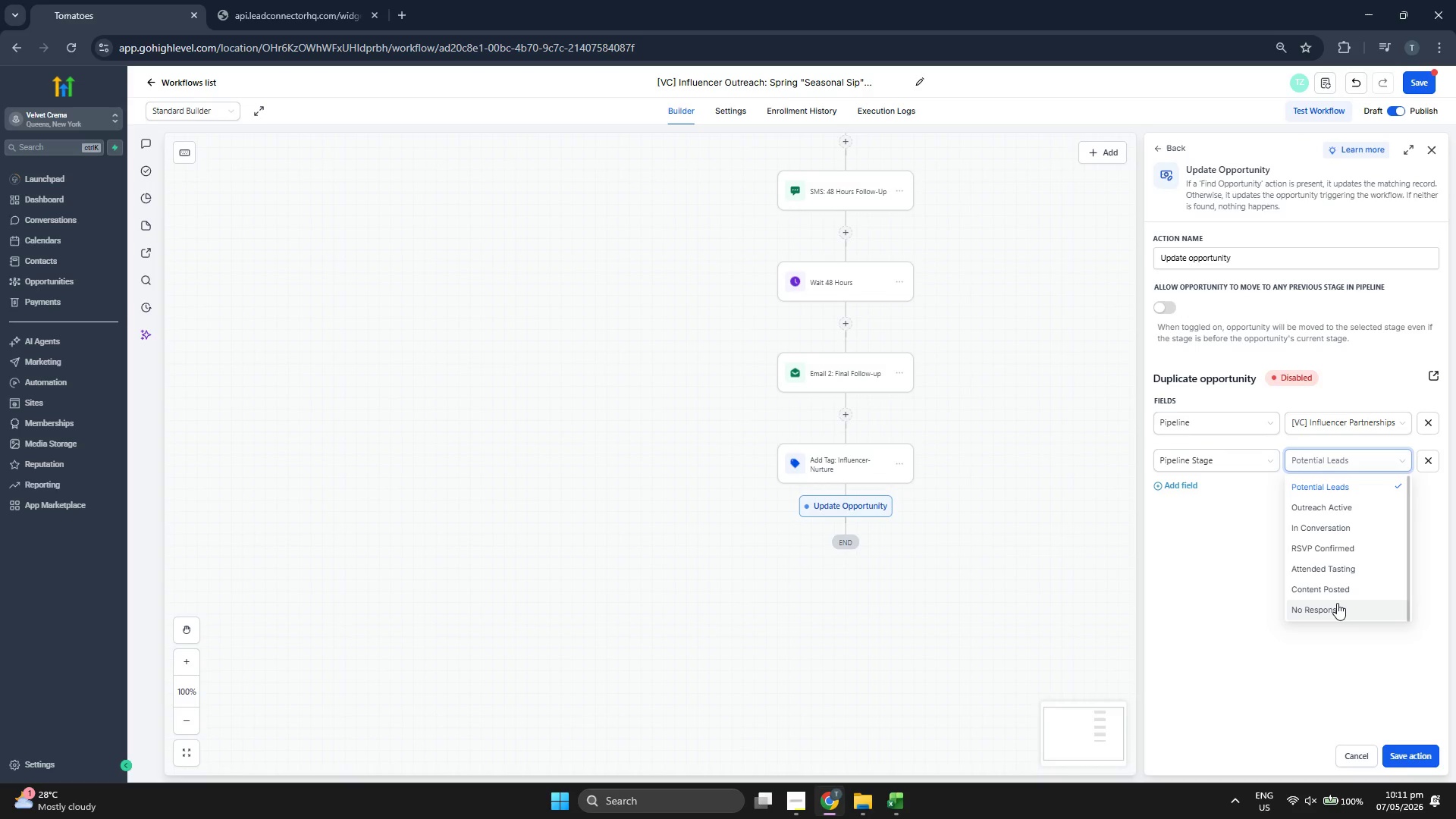 
left_click([1337, 603])
 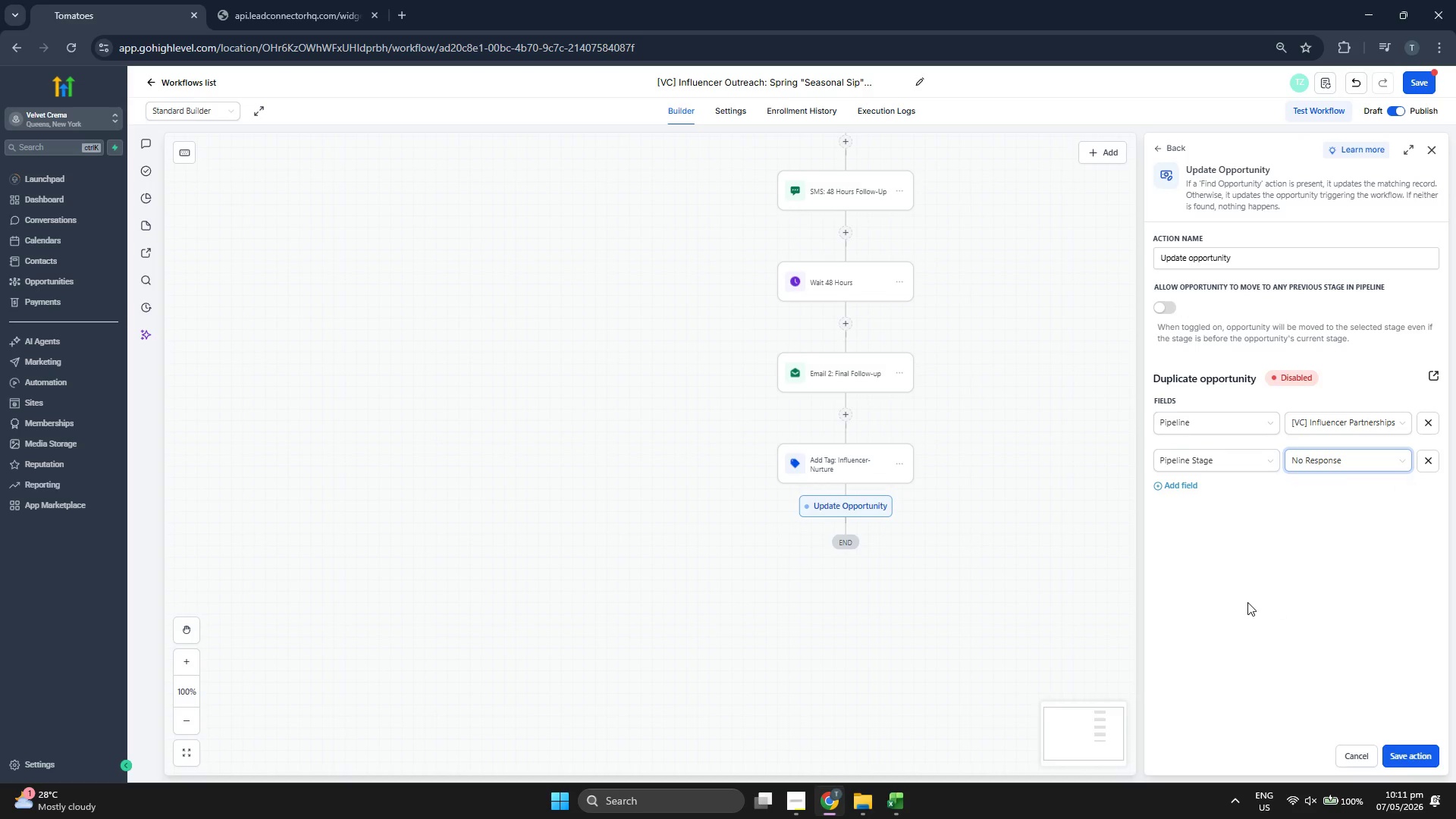 
left_click([1233, 602])
 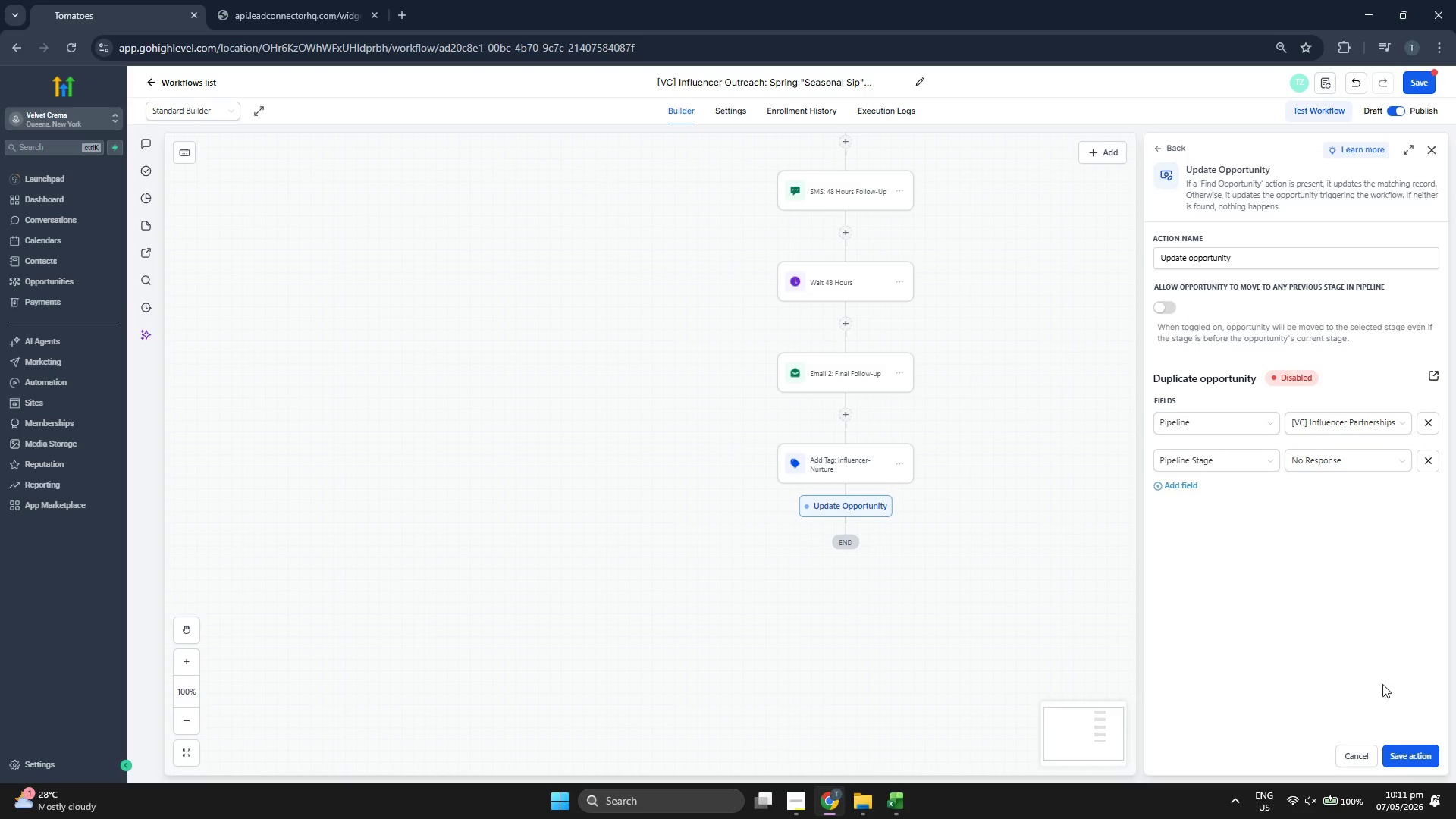 
left_click([1412, 753])
 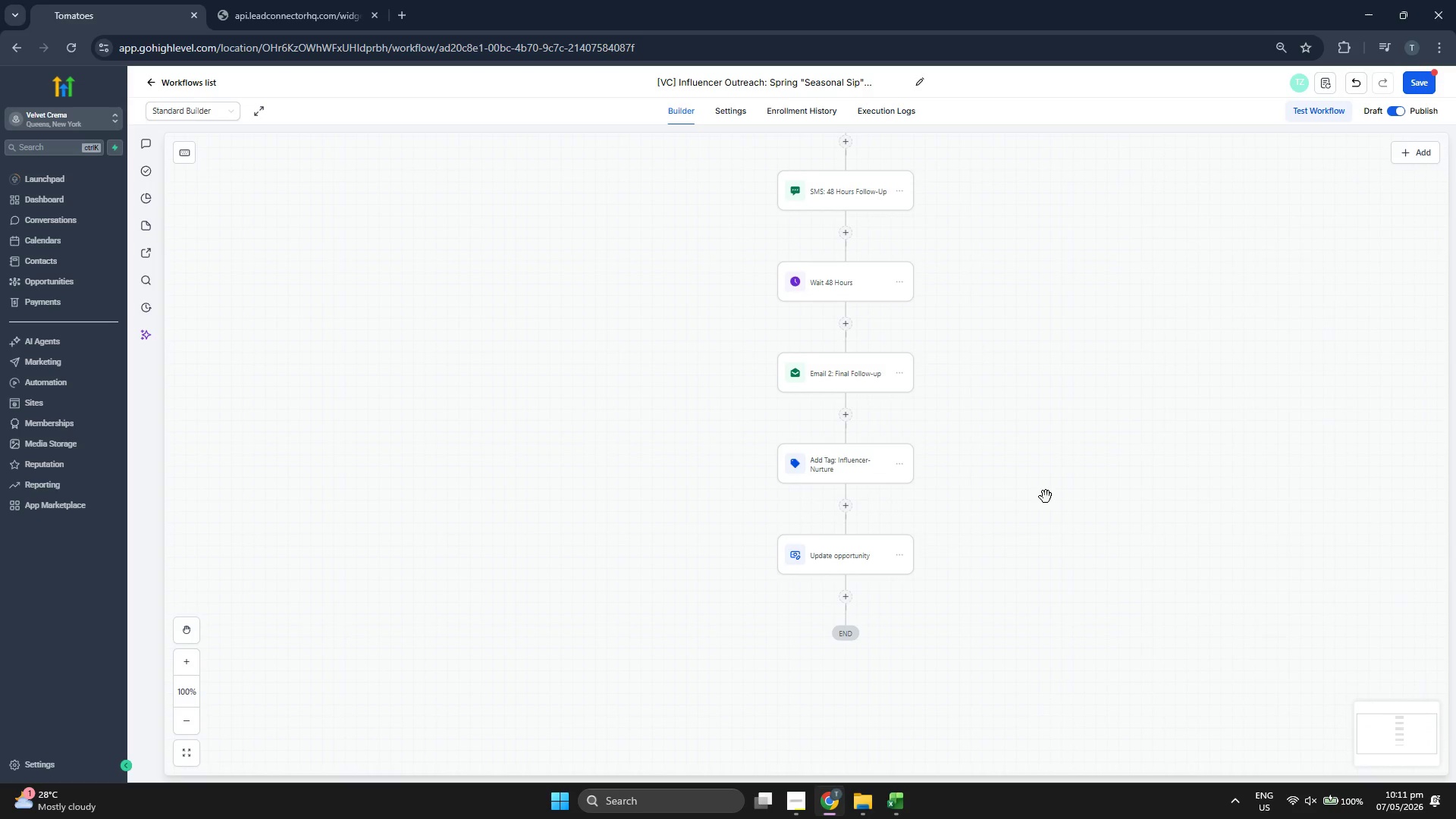 
scroll: coordinate [1050, 500], scroll_direction: up, amount: 12.0
 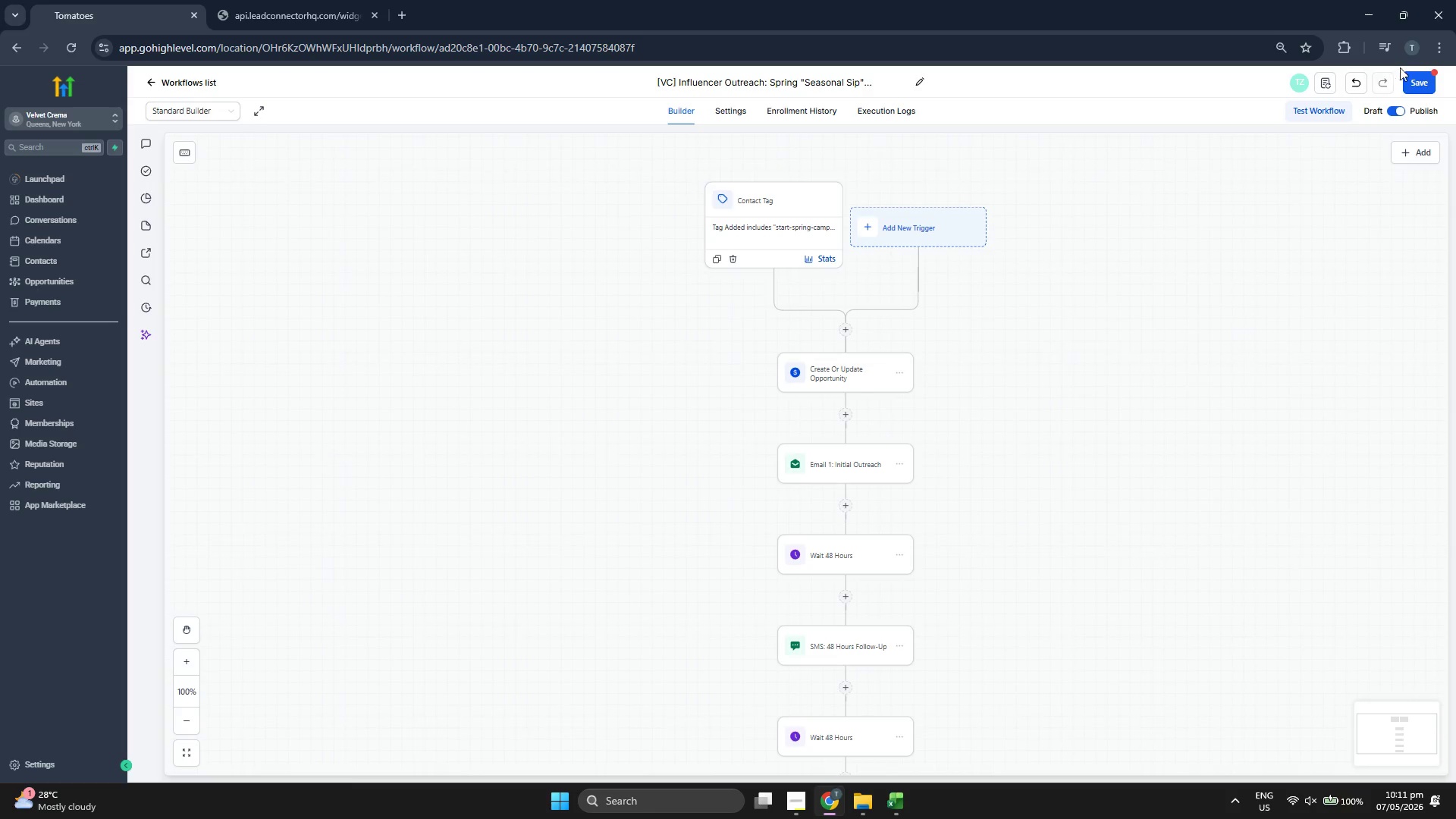 
left_click([1420, 85])
 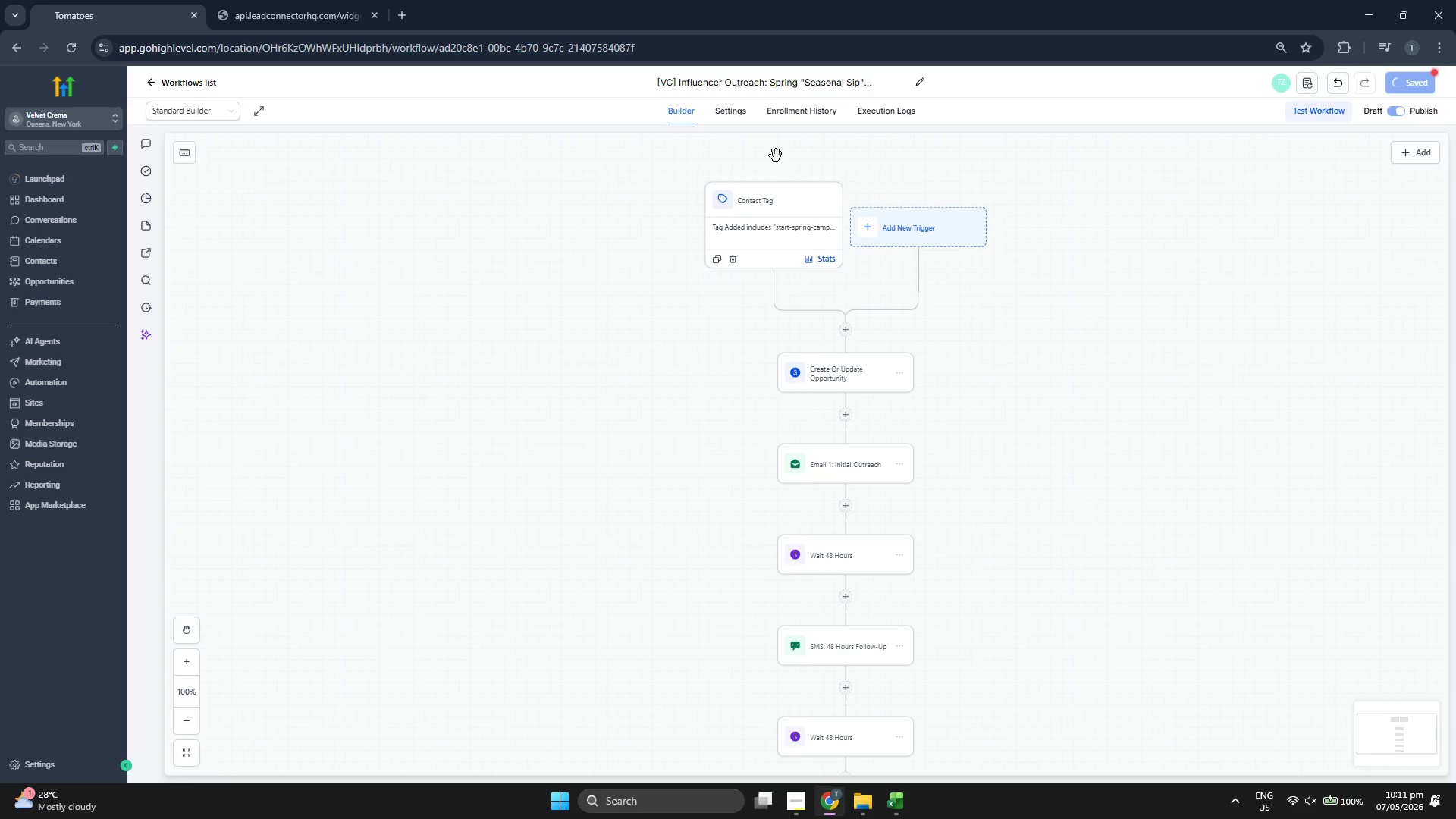 
scroll: coordinate [996, 288], scroll_direction: down, amount: 2.0
 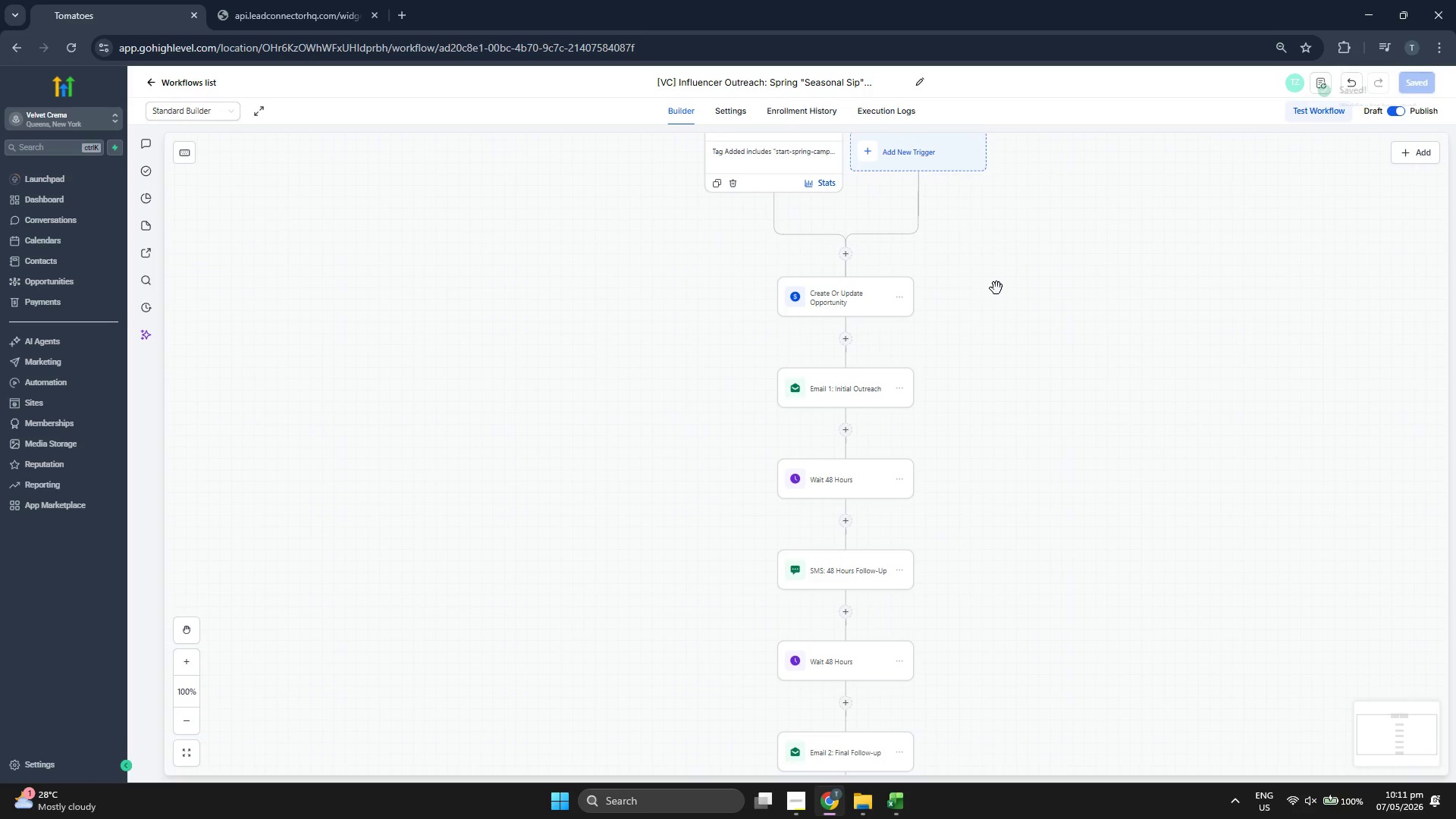 
scroll: coordinate [996, 288], scroll_direction: up, amount: 1.0
 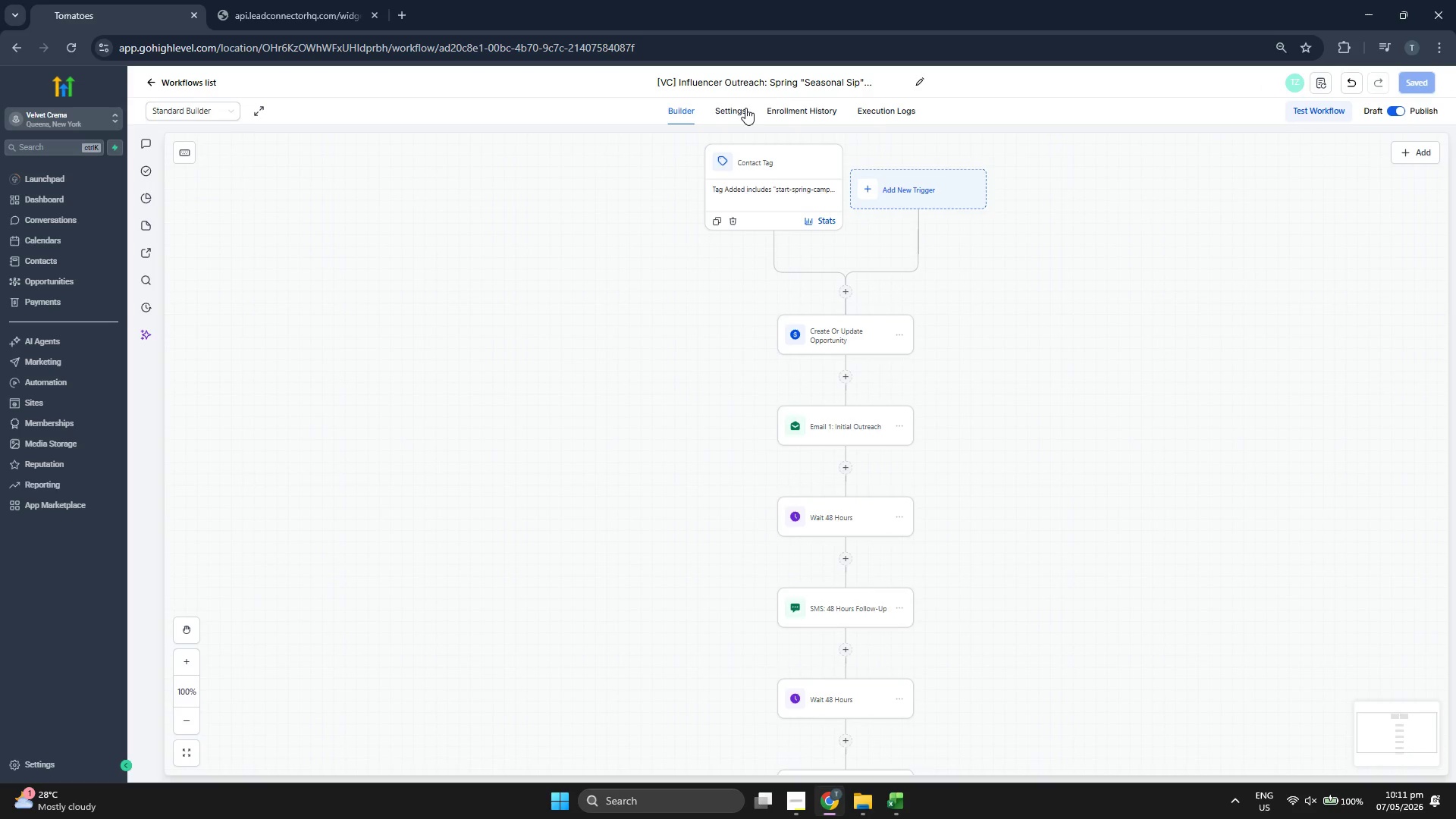 
left_click([736, 112])
 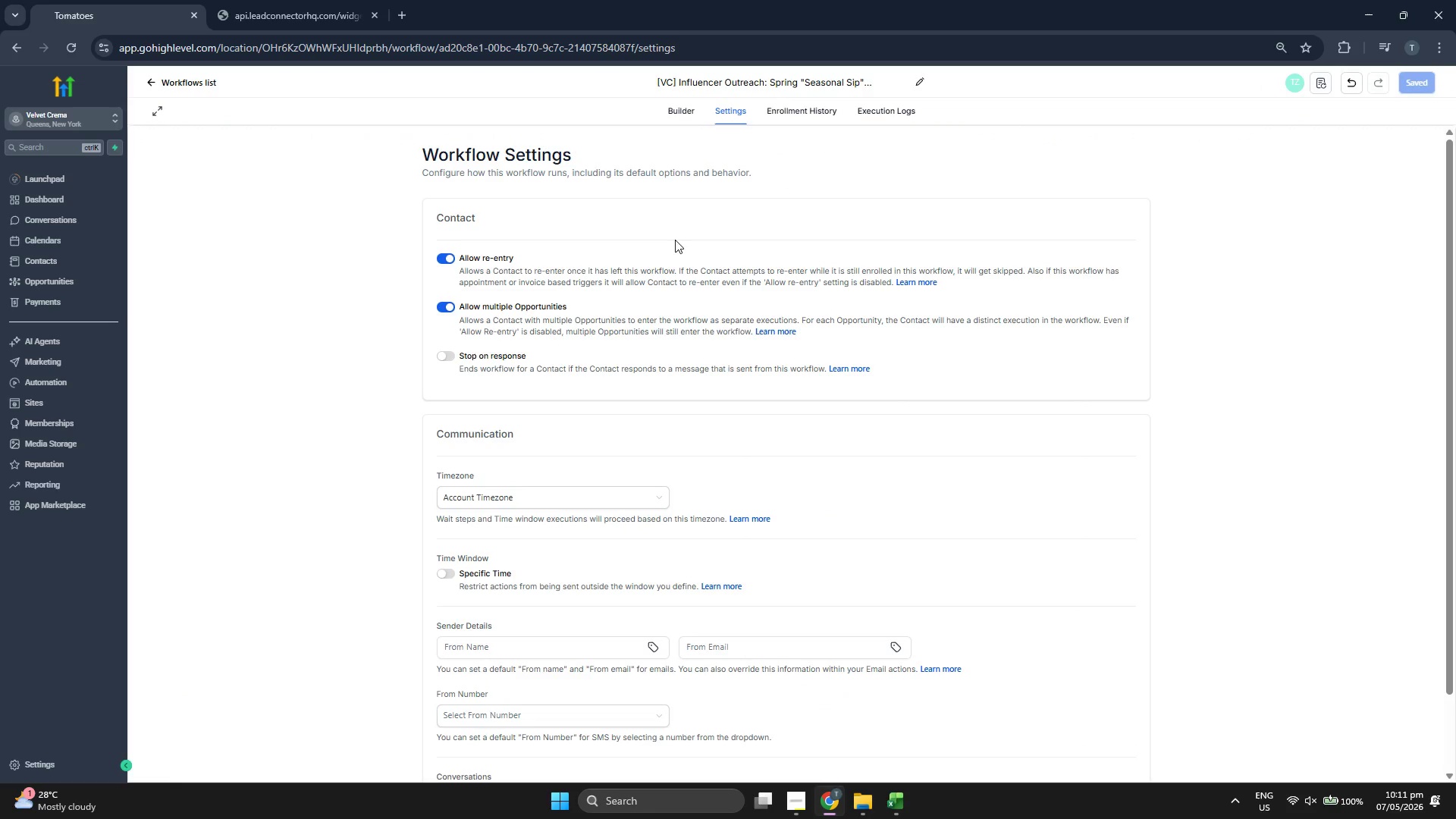 
scroll: coordinate [762, 265], scroll_direction: none, amount: 0.0
 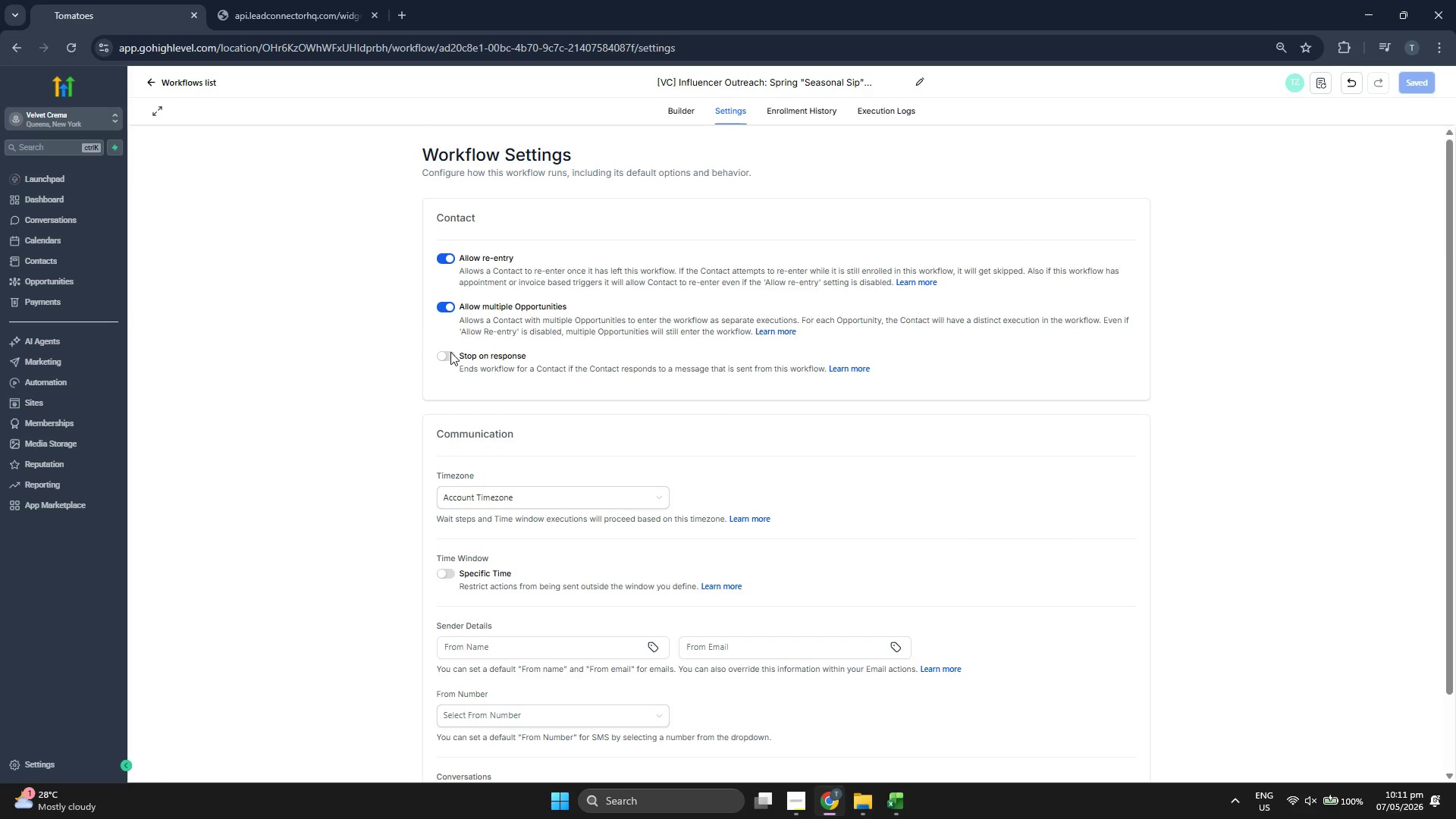 
left_click([450, 354])
 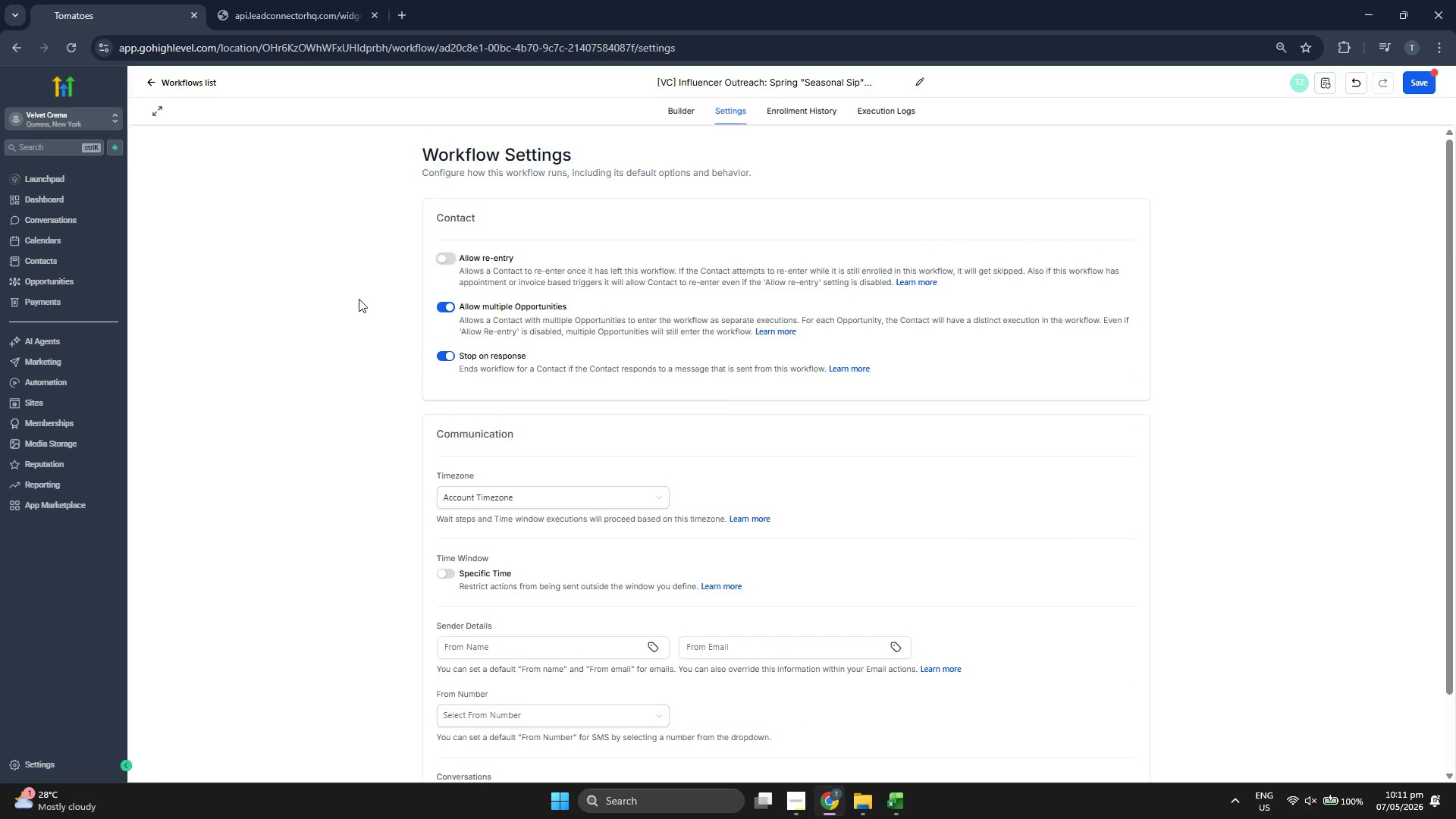 
scroll: coordinate [359, 299], scroll_direction: down, amount: 3.0
 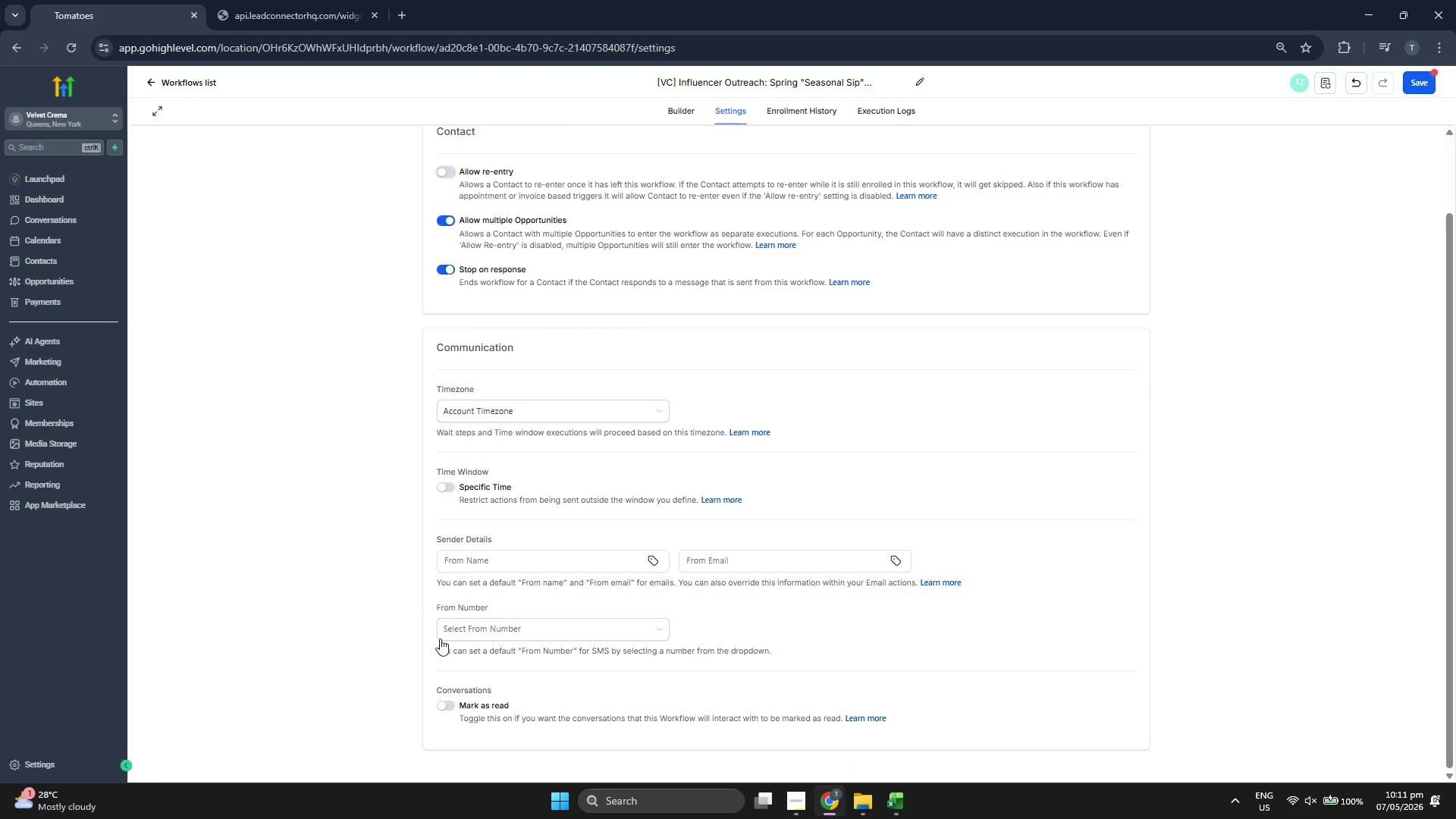 
left_click([445, 703])
 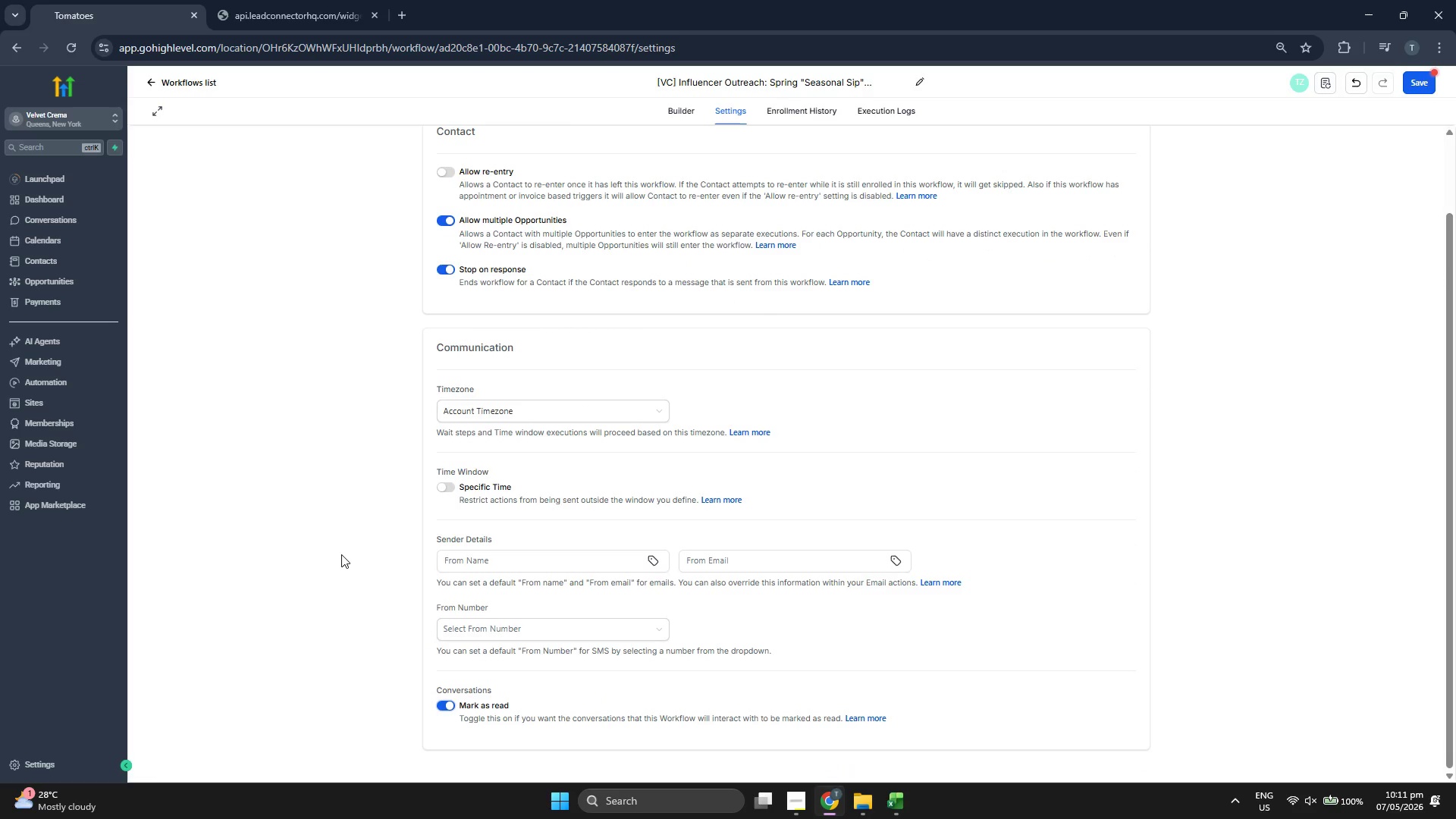 
scroll: coordinate [341, 554], scroll_direction: up, amount: 2.0
 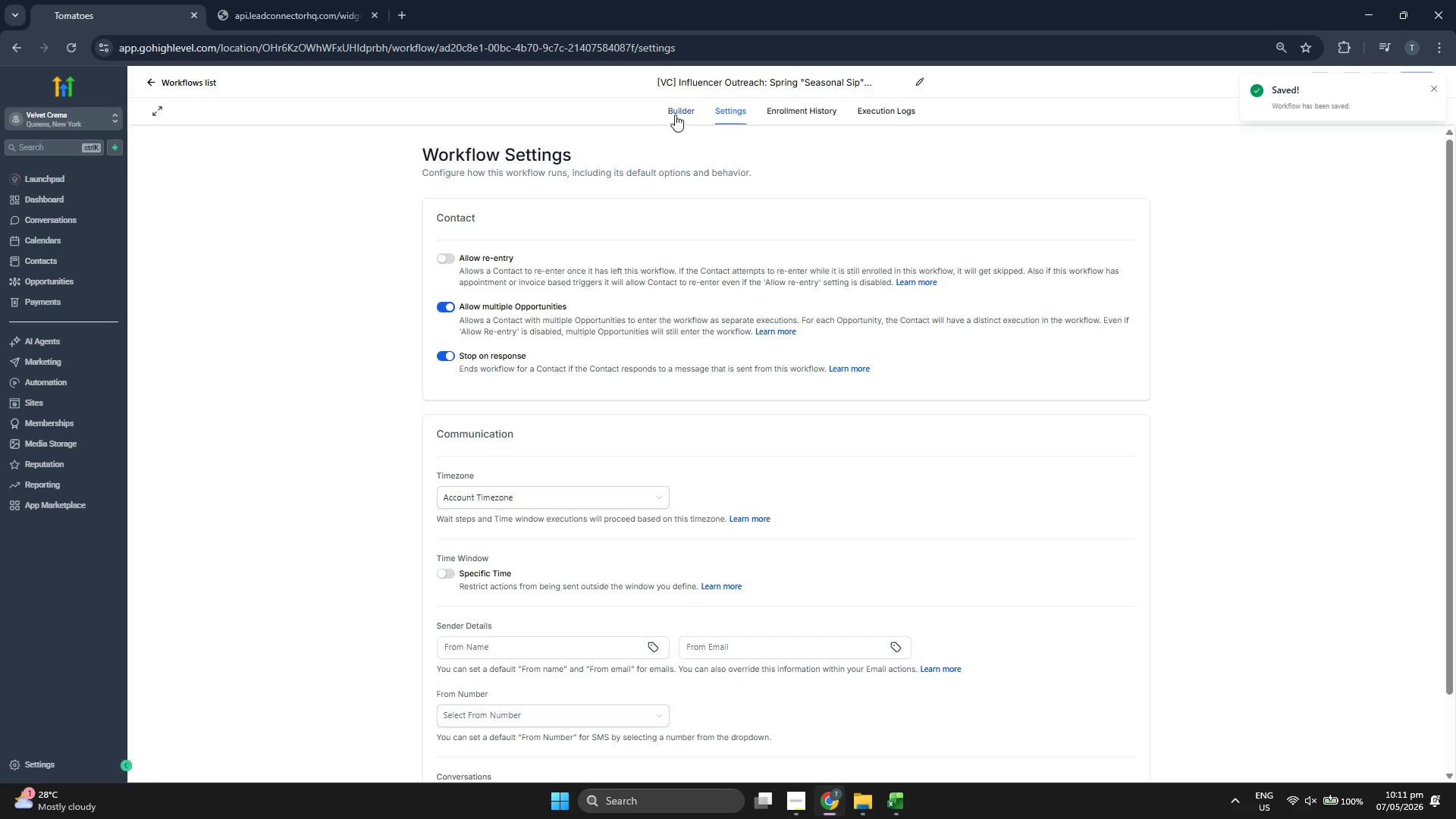 
wait(6.0)
 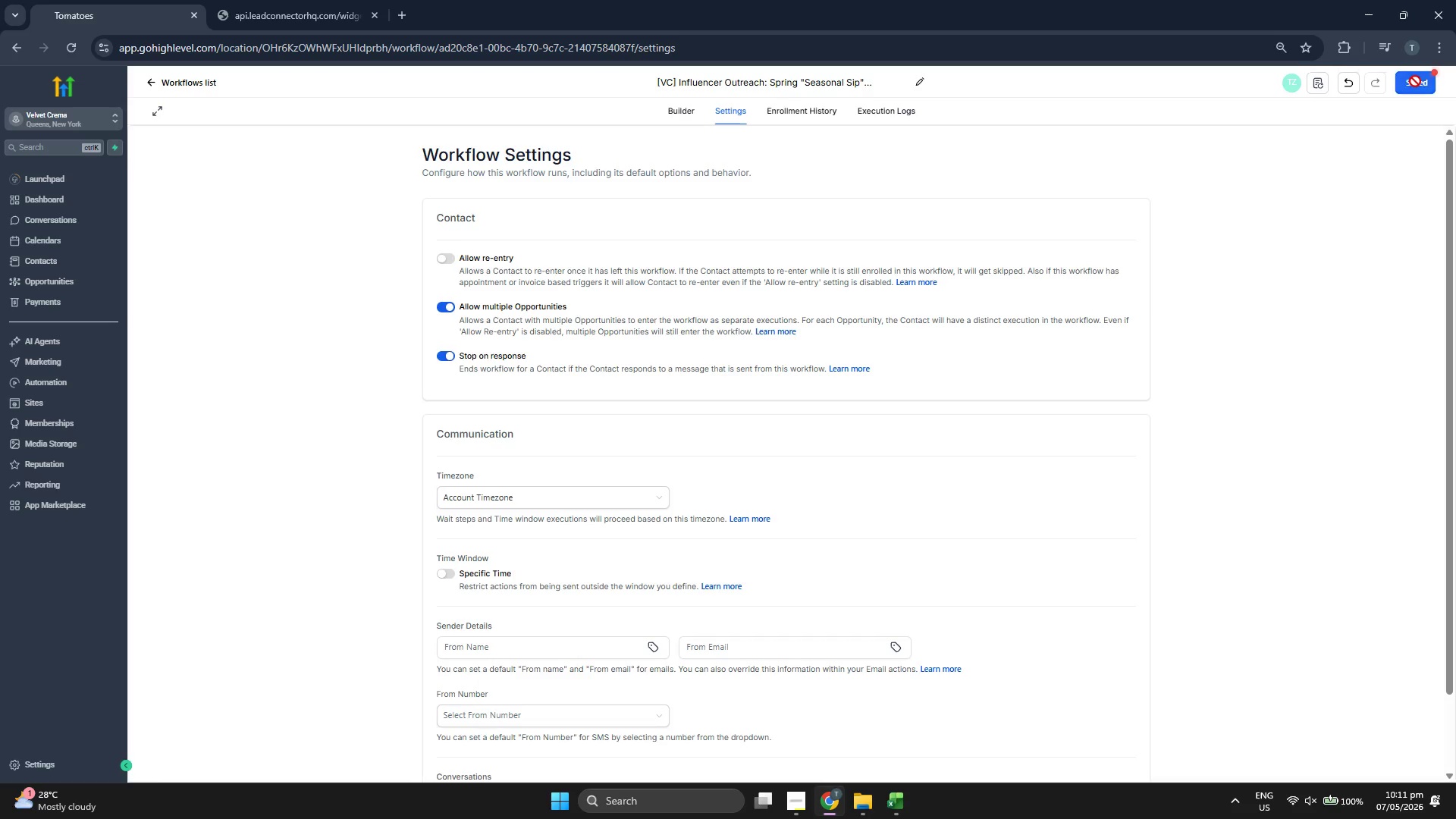 
scroll: coordinate [970, 344], scroll_direction: down, amount: 1.0
 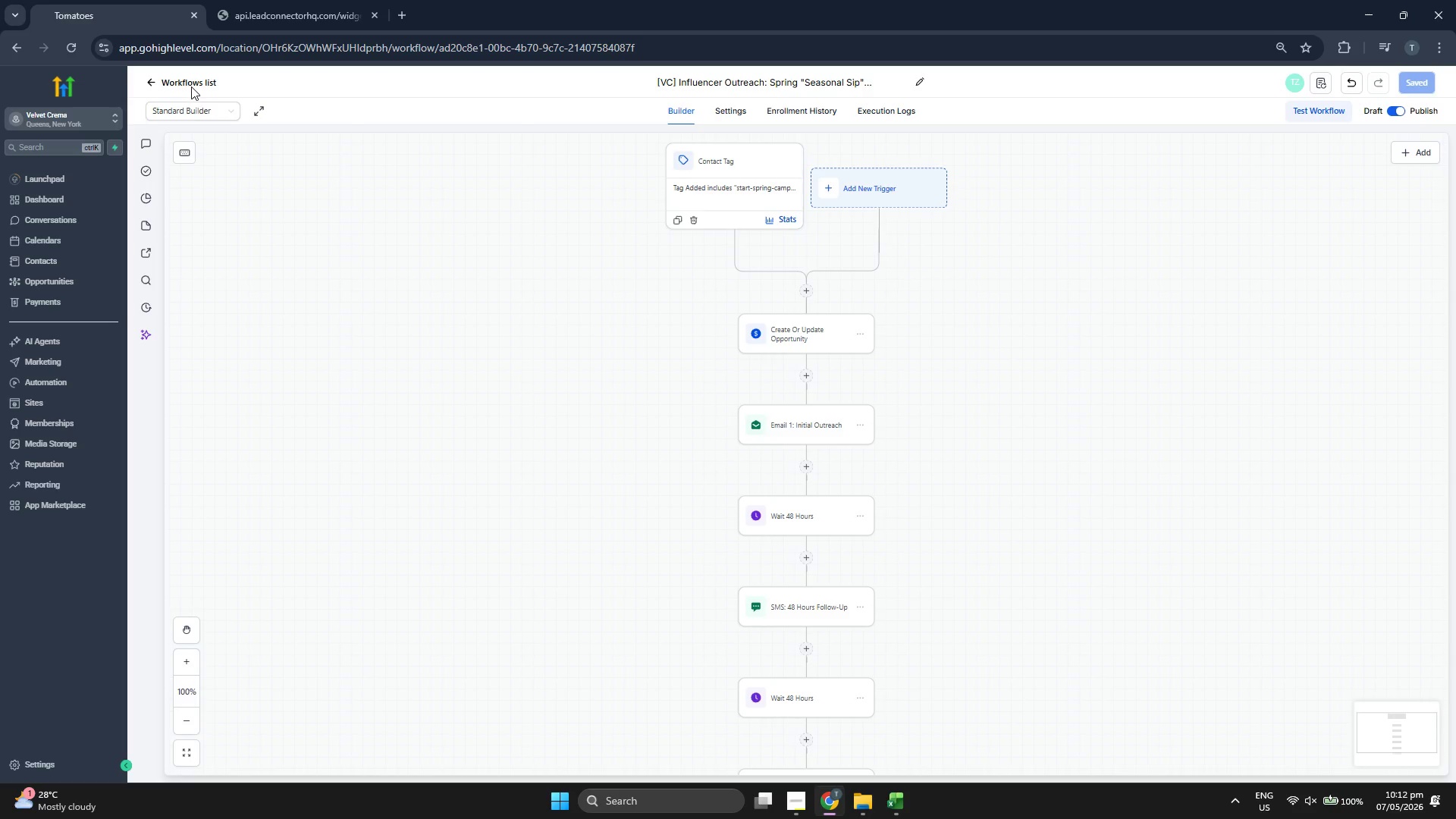 
left_click([191, 81])
 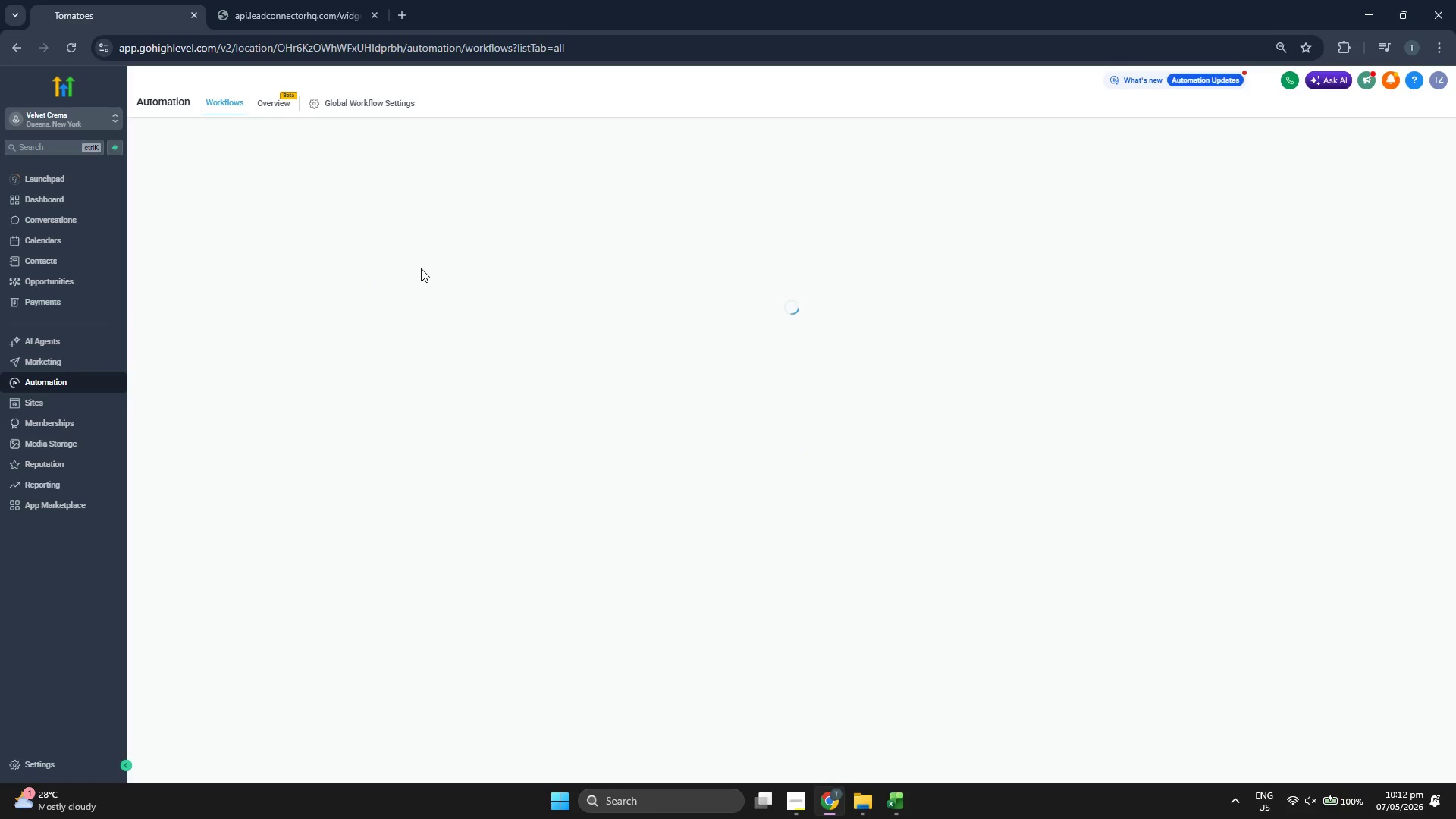 
wait(11.08)
 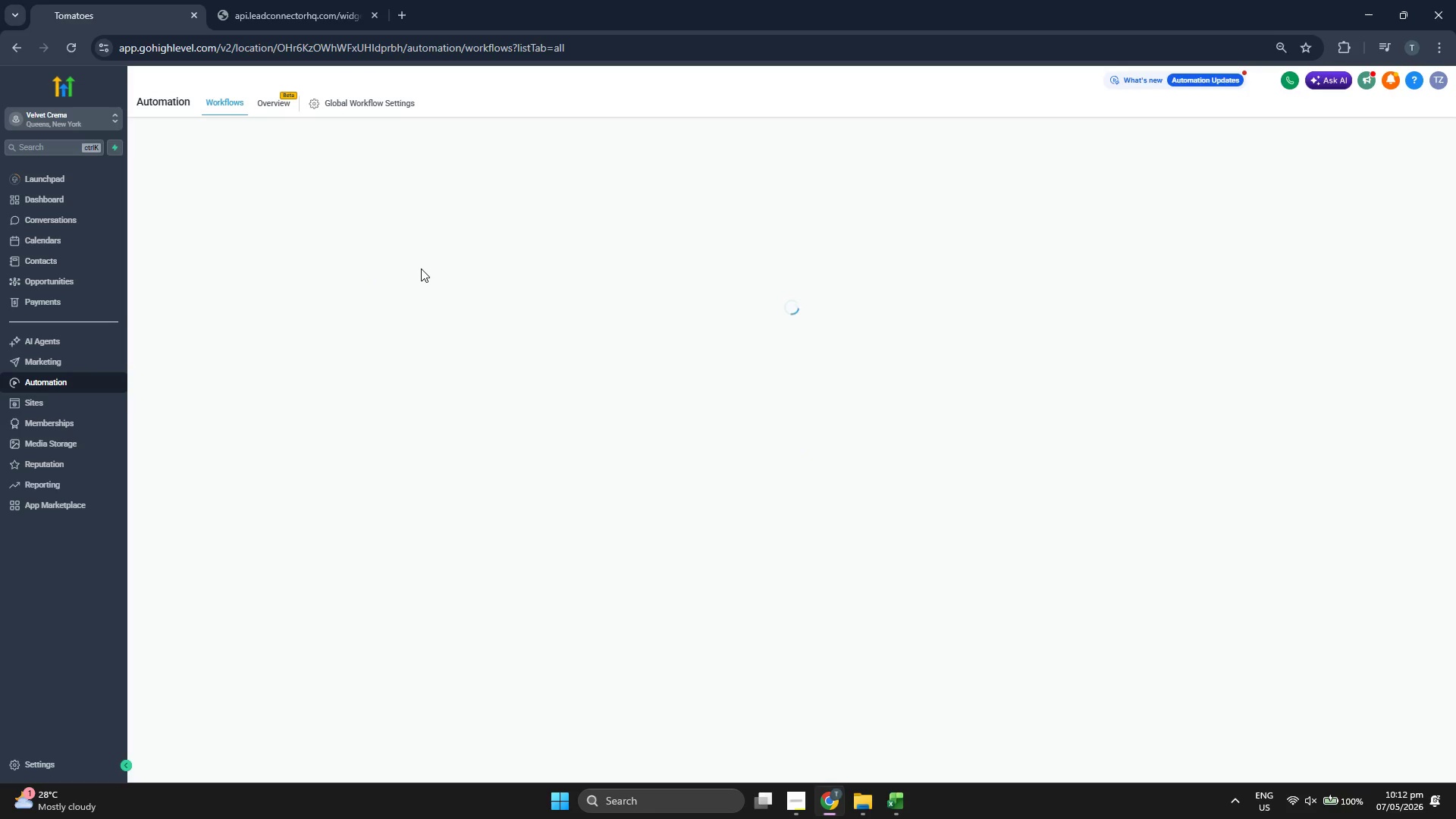 
left_click([1185, 149])
 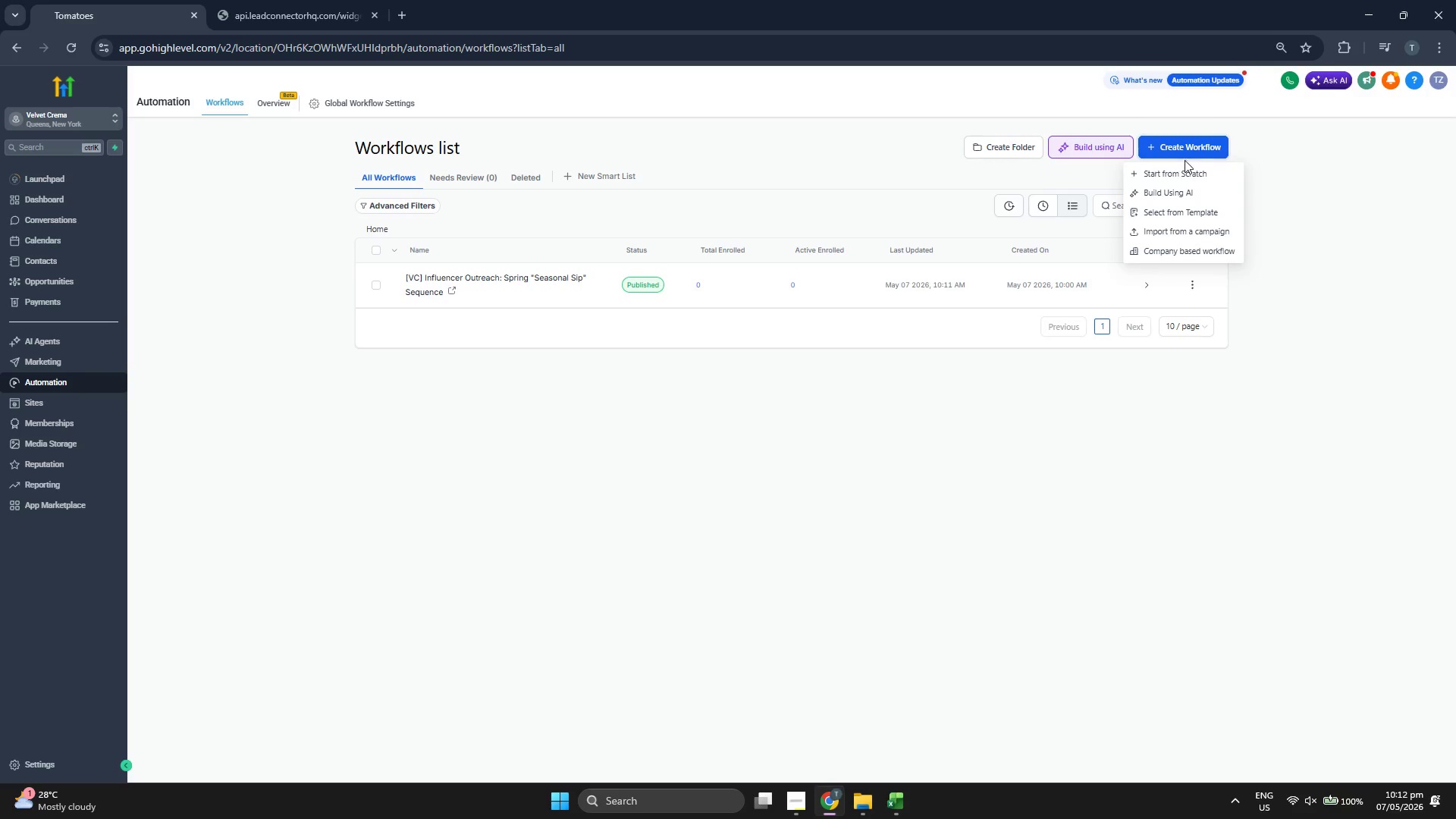 
left_click([1185, 165])
 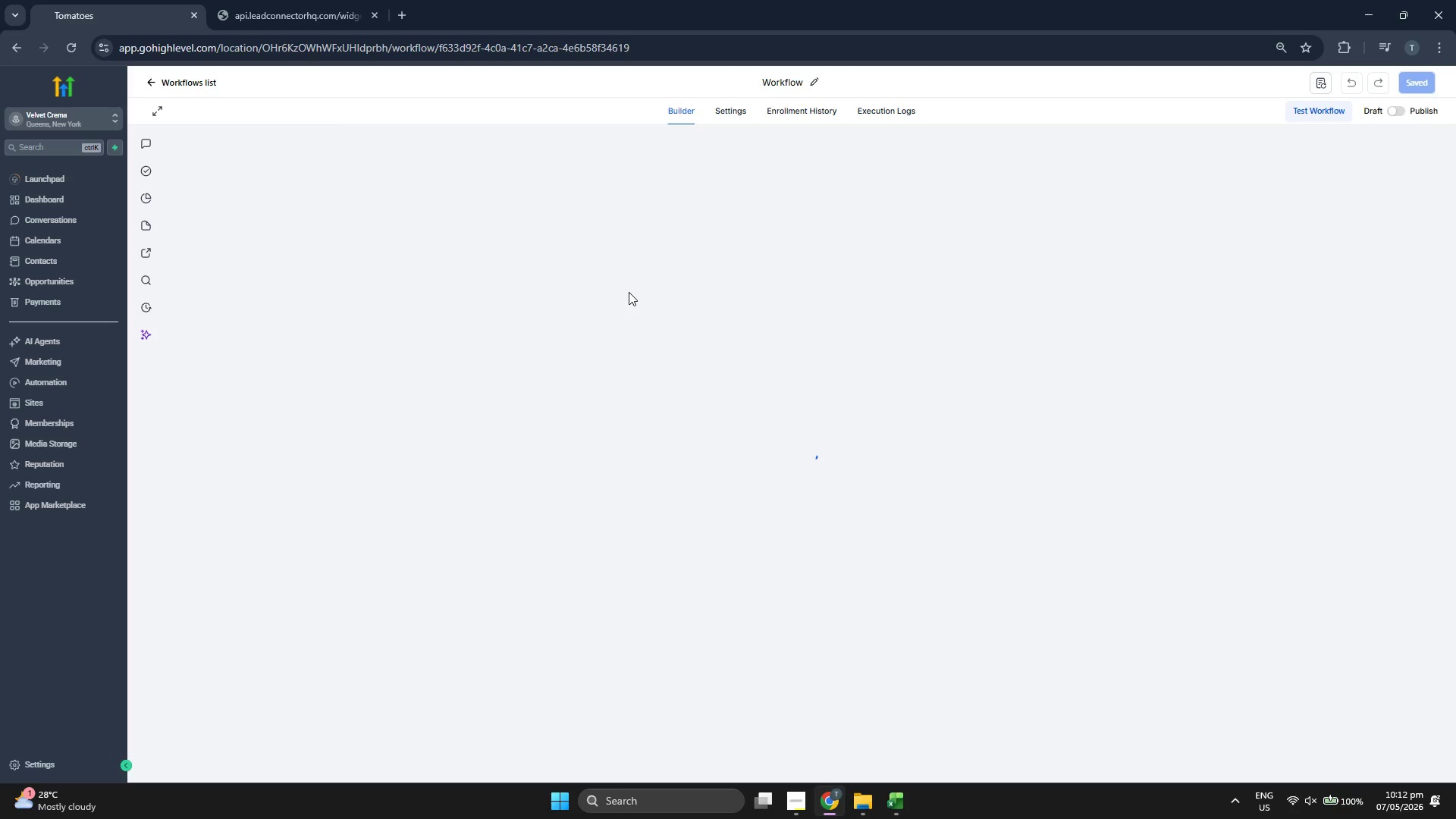 
wait(10.86)
 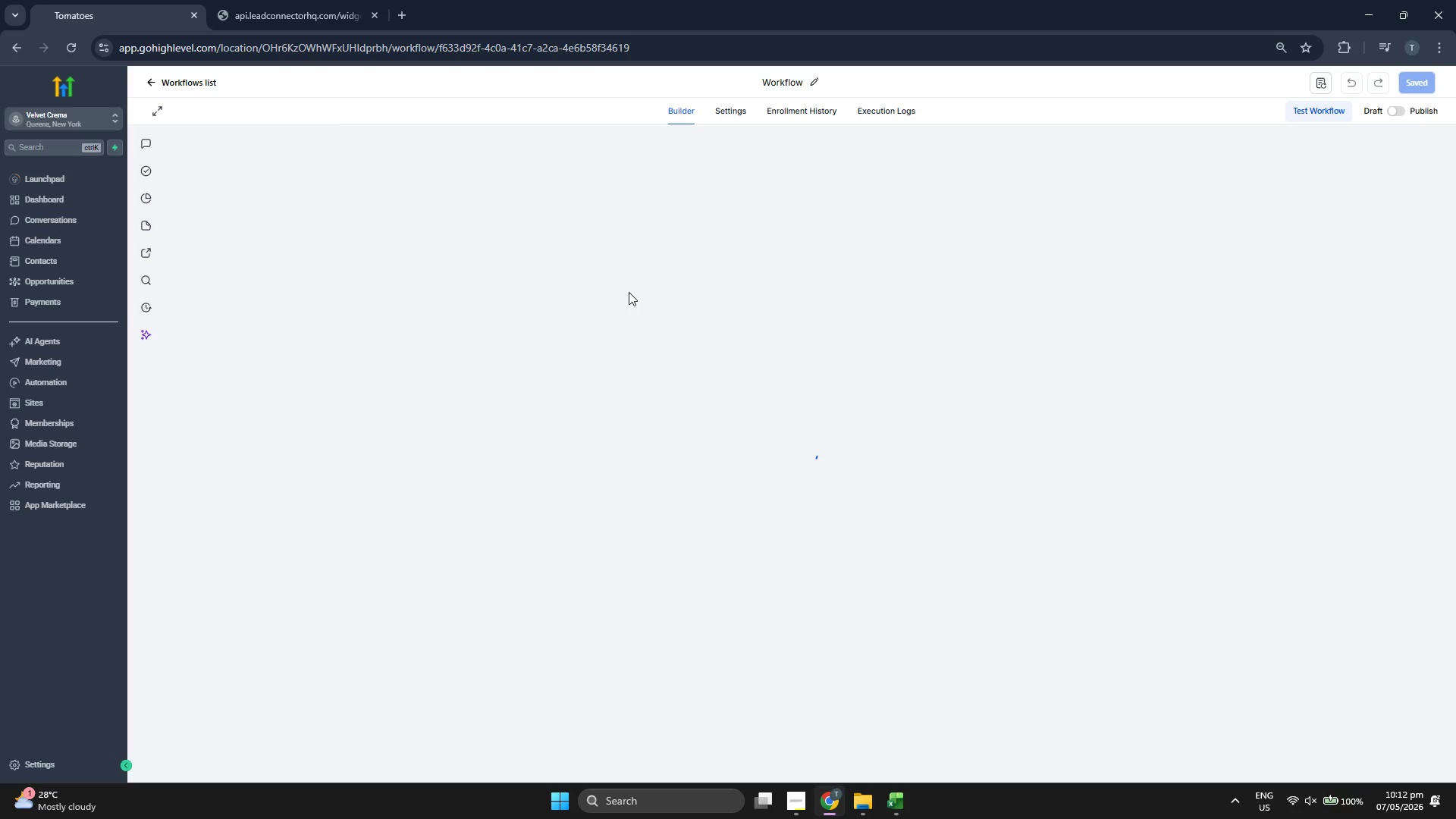 
double_click([814, 84])
 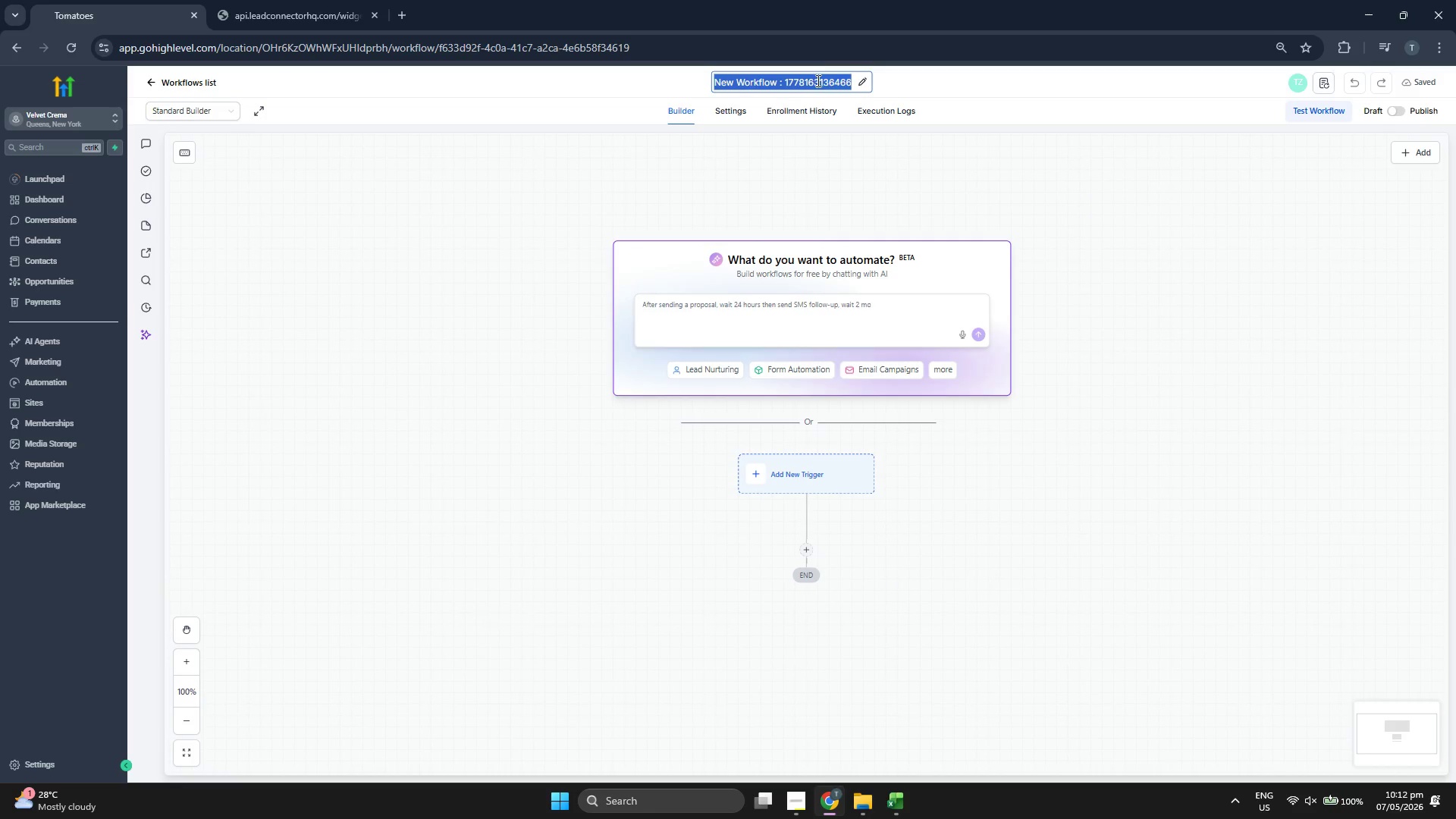 
triple_click([817, 80])
 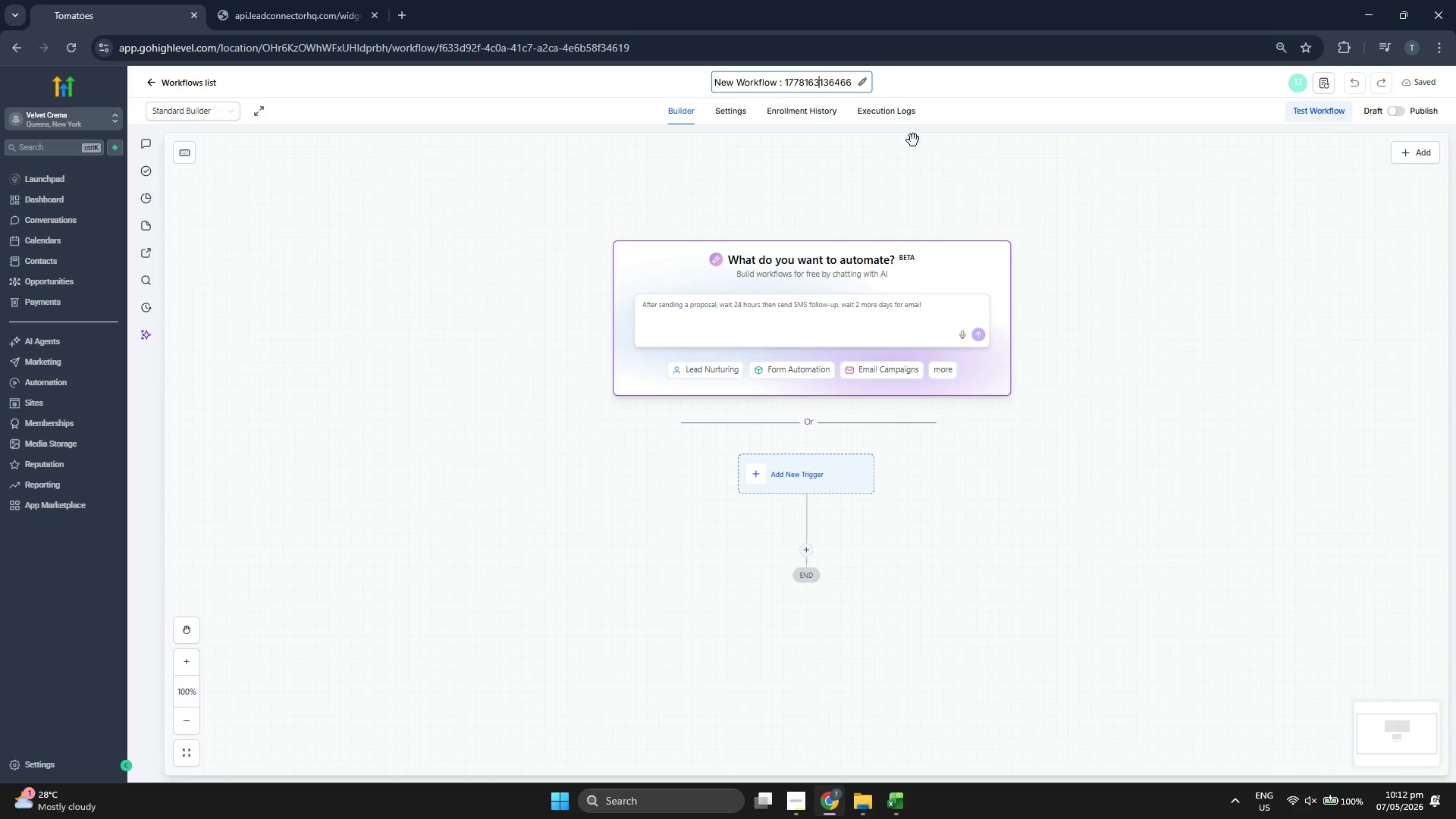 
key(ArrowRight)
 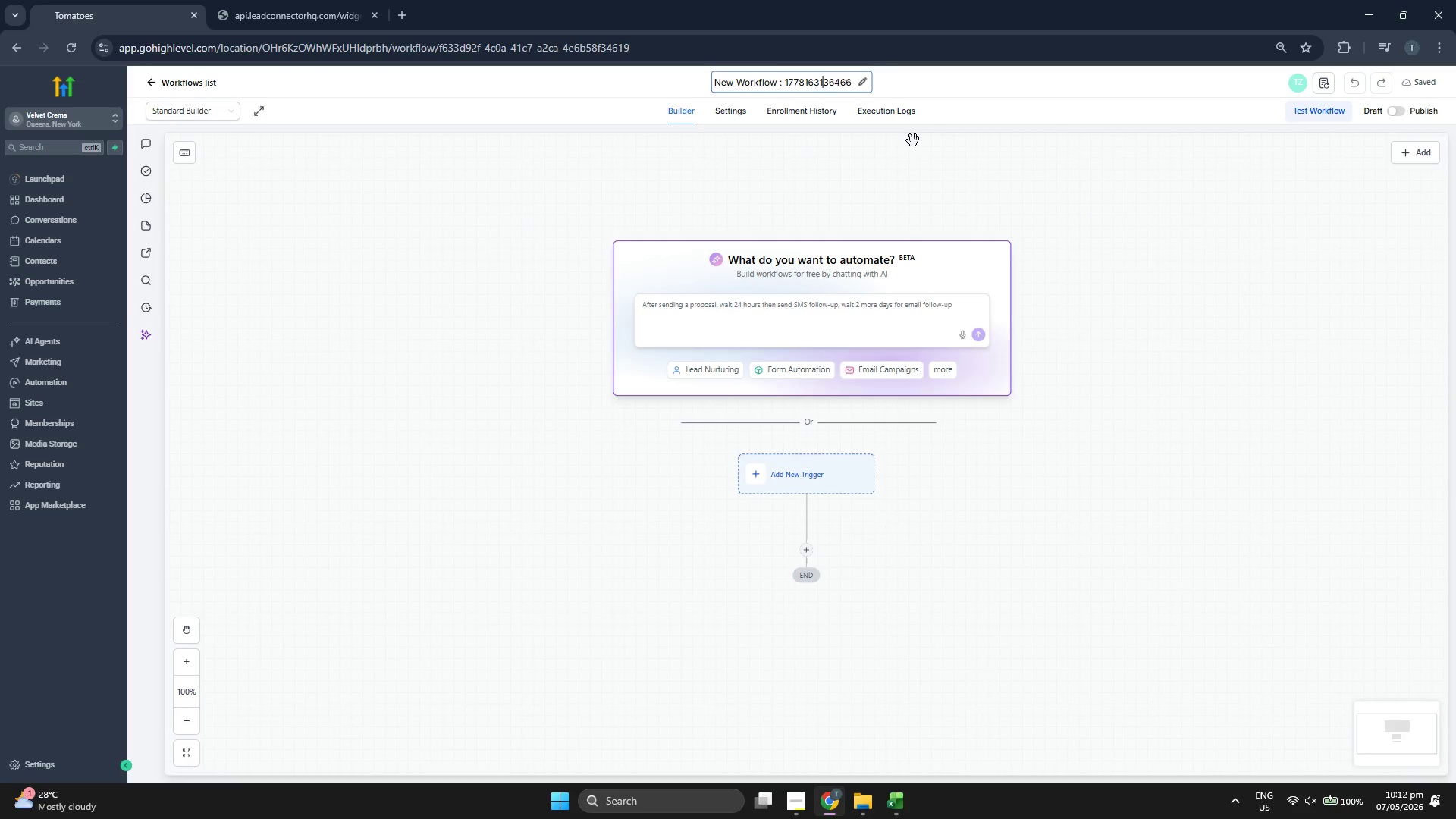 
key(ArrowRight)
 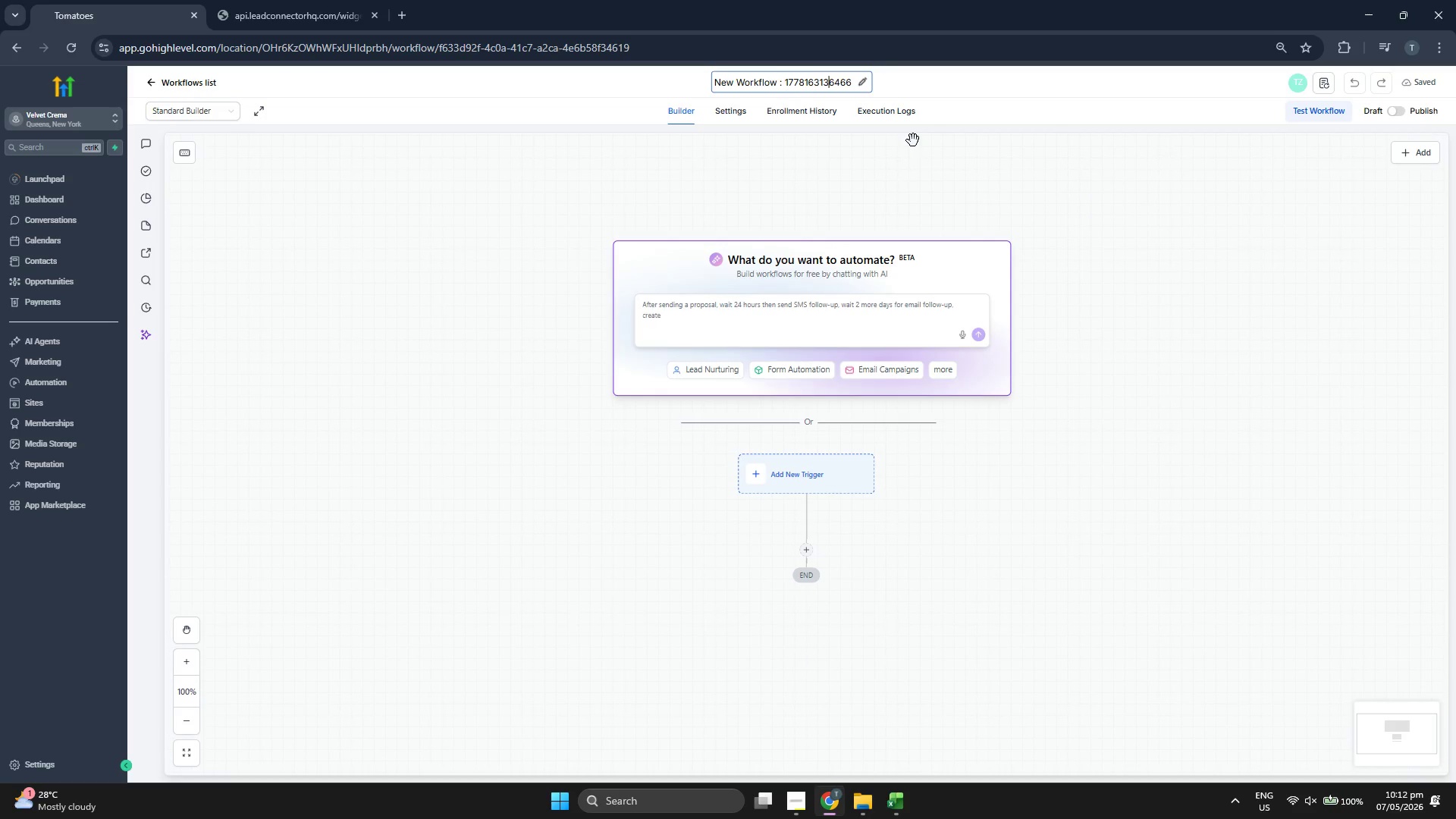 
key(ArrowRight)
 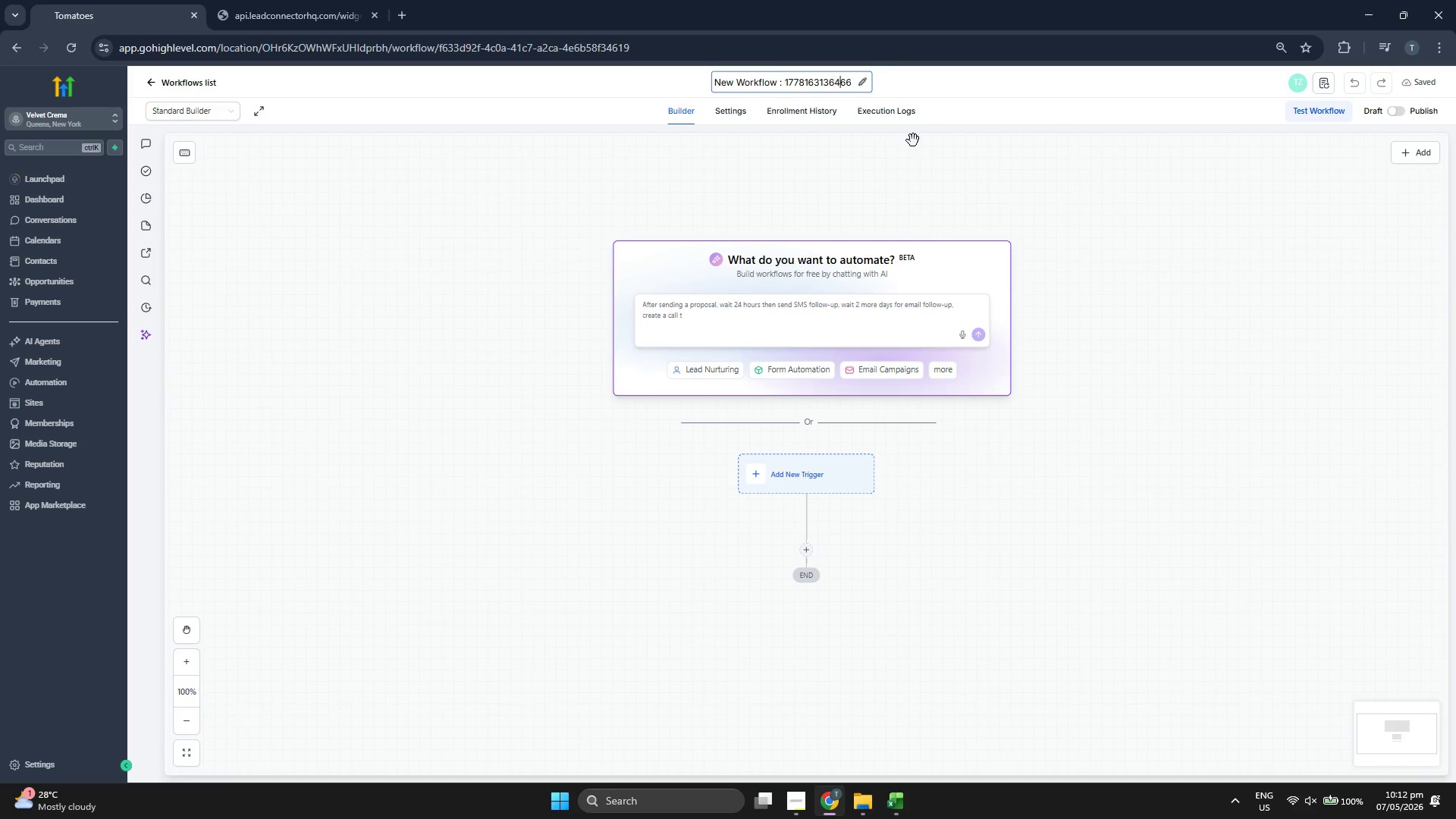 
key(ArrowRight)
 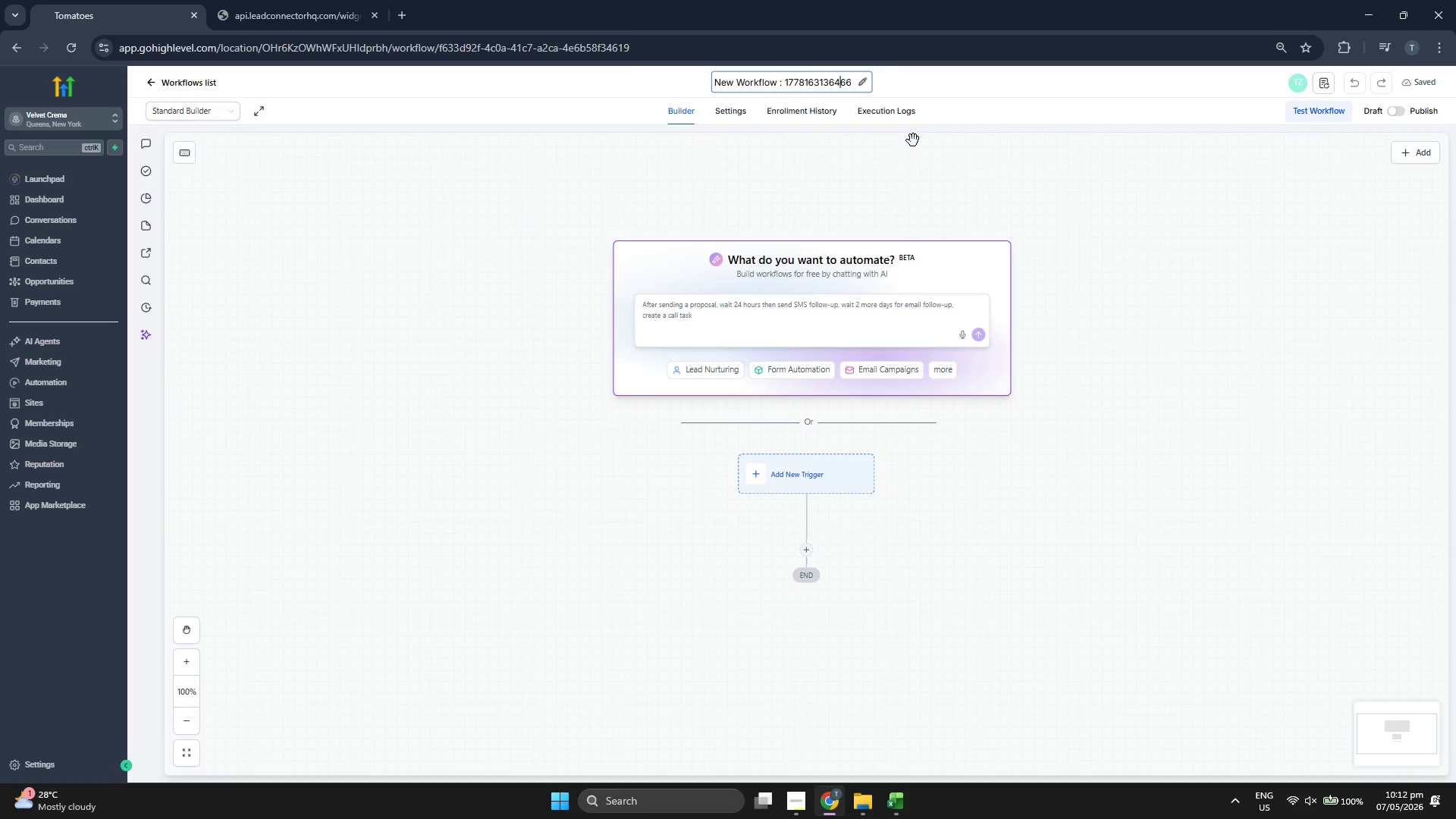 
key(ArrowRight)
 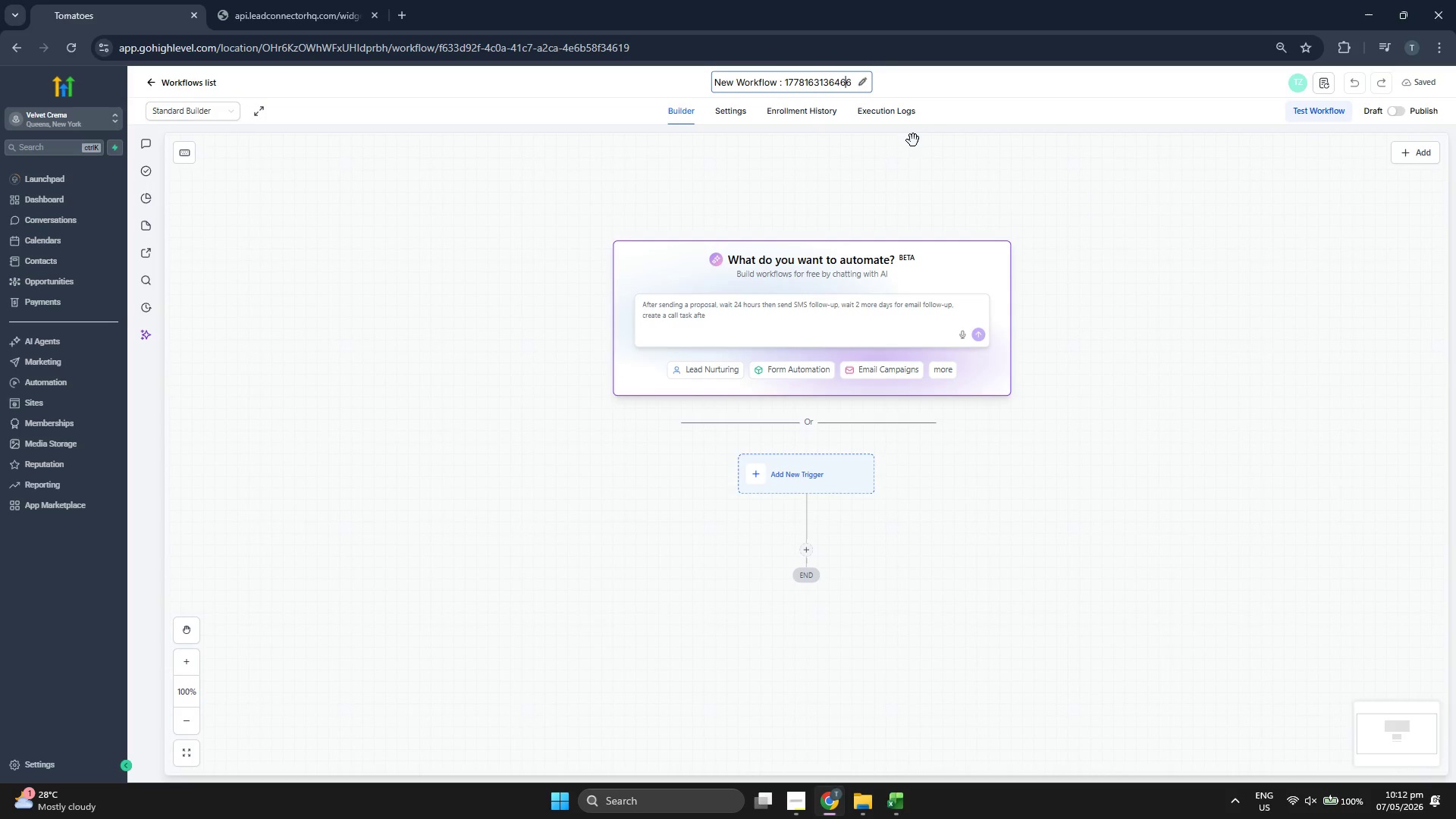 
key(ArrowRight)
 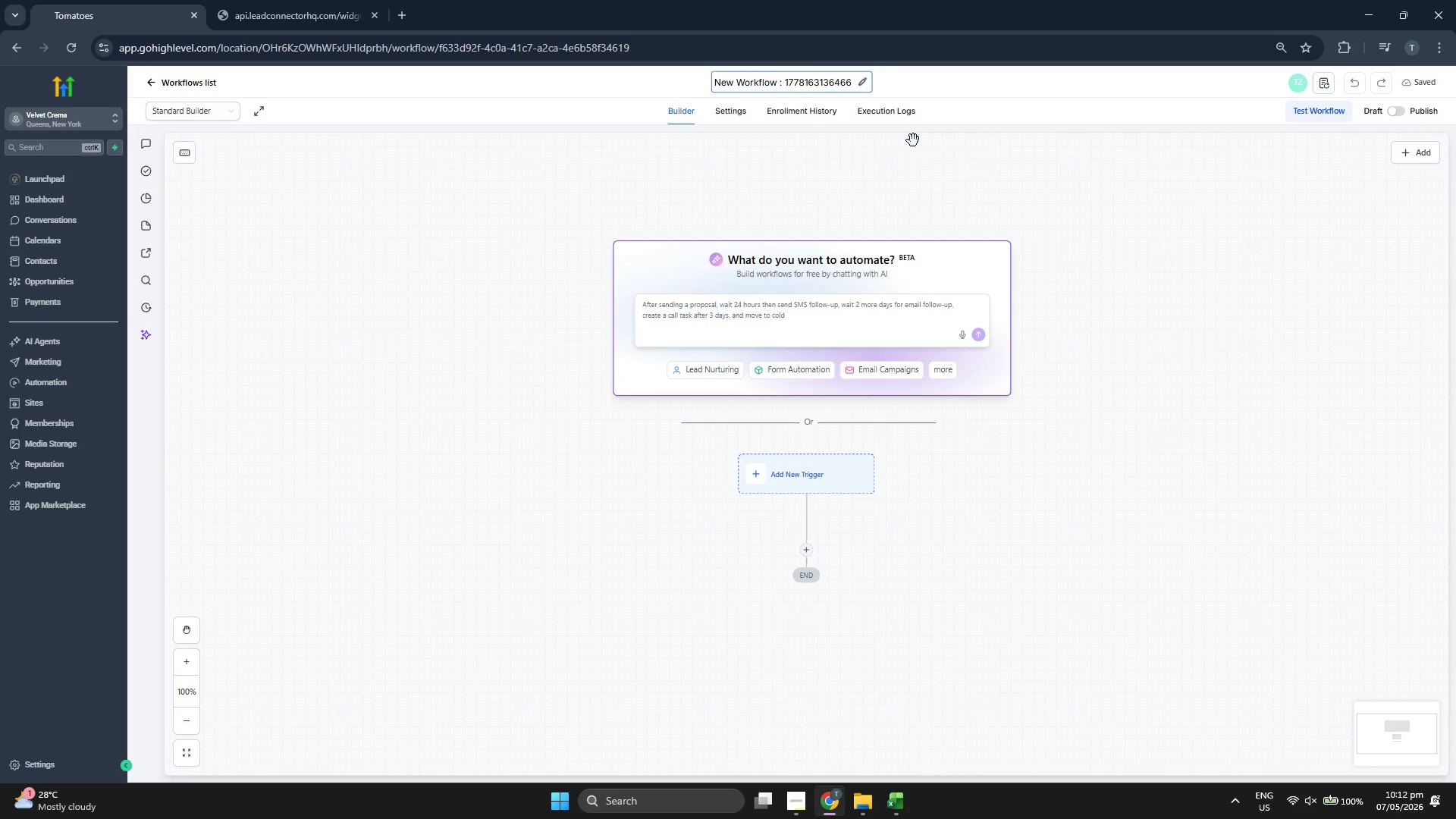 
key(Backspace)
key(Backspace)
key(Backspace)
key(Backspace)
key(Backspace)
key(Backspace)
key(Backspace)
key(Backspace)
key(Backspace)
key(Backspace)
key(Backspace)
key(Backspace)
key(Backspace)
key(Backspace)
key(Backspace)
key(Backspace)
key(Backspace)
key(Backspace)
key(Backspace)
key(Backspace)
key(Backspace)
key(Backspace)
key(Backspace)
key(Backspace)
key(Backspace)
key(Backspace)
key(Backspace)
key(Backspace)
key(Backspace)
type([VC] R)
key(Backspace)
type(Handling RSVP)
 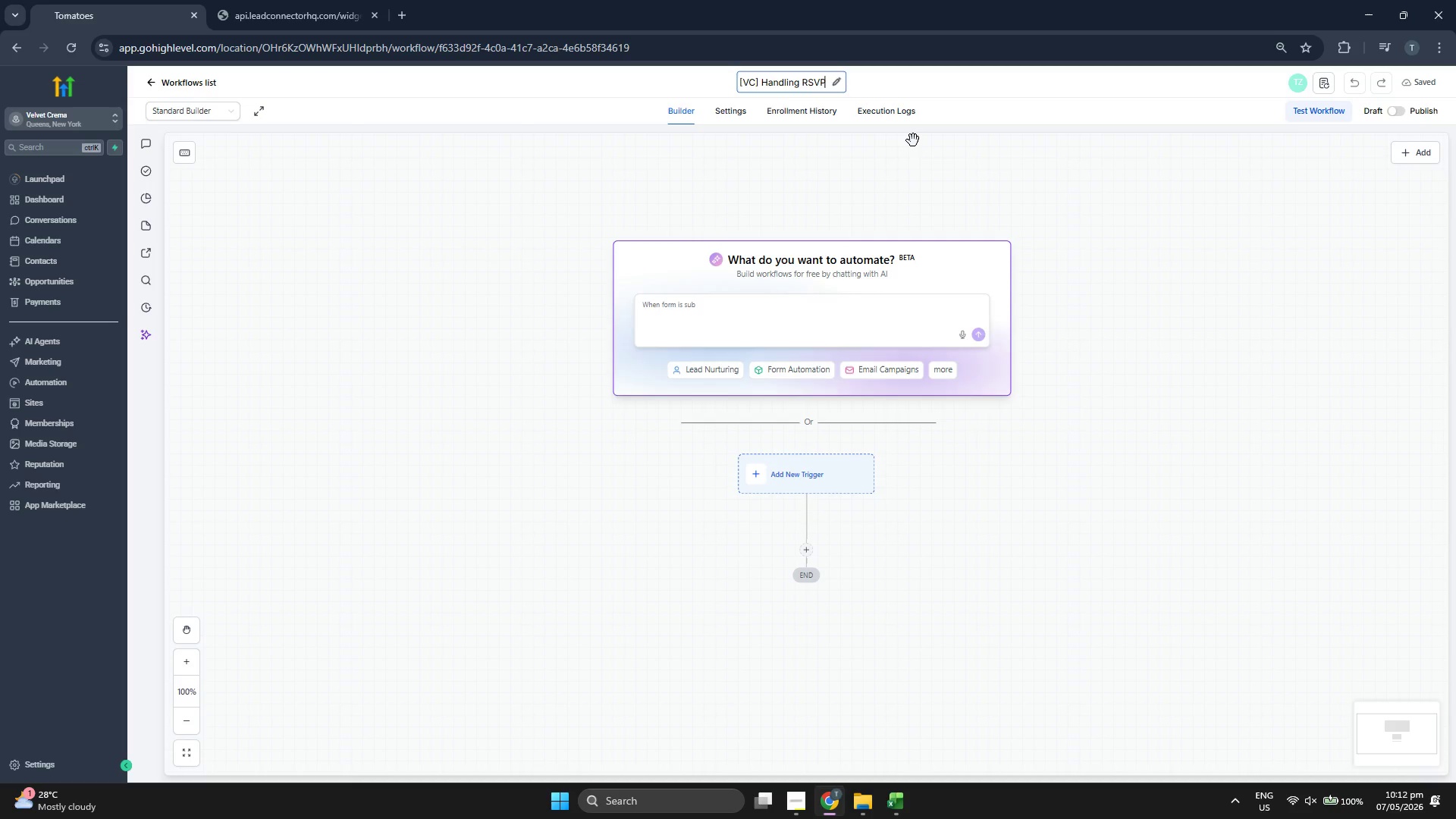 
key(Enter)
 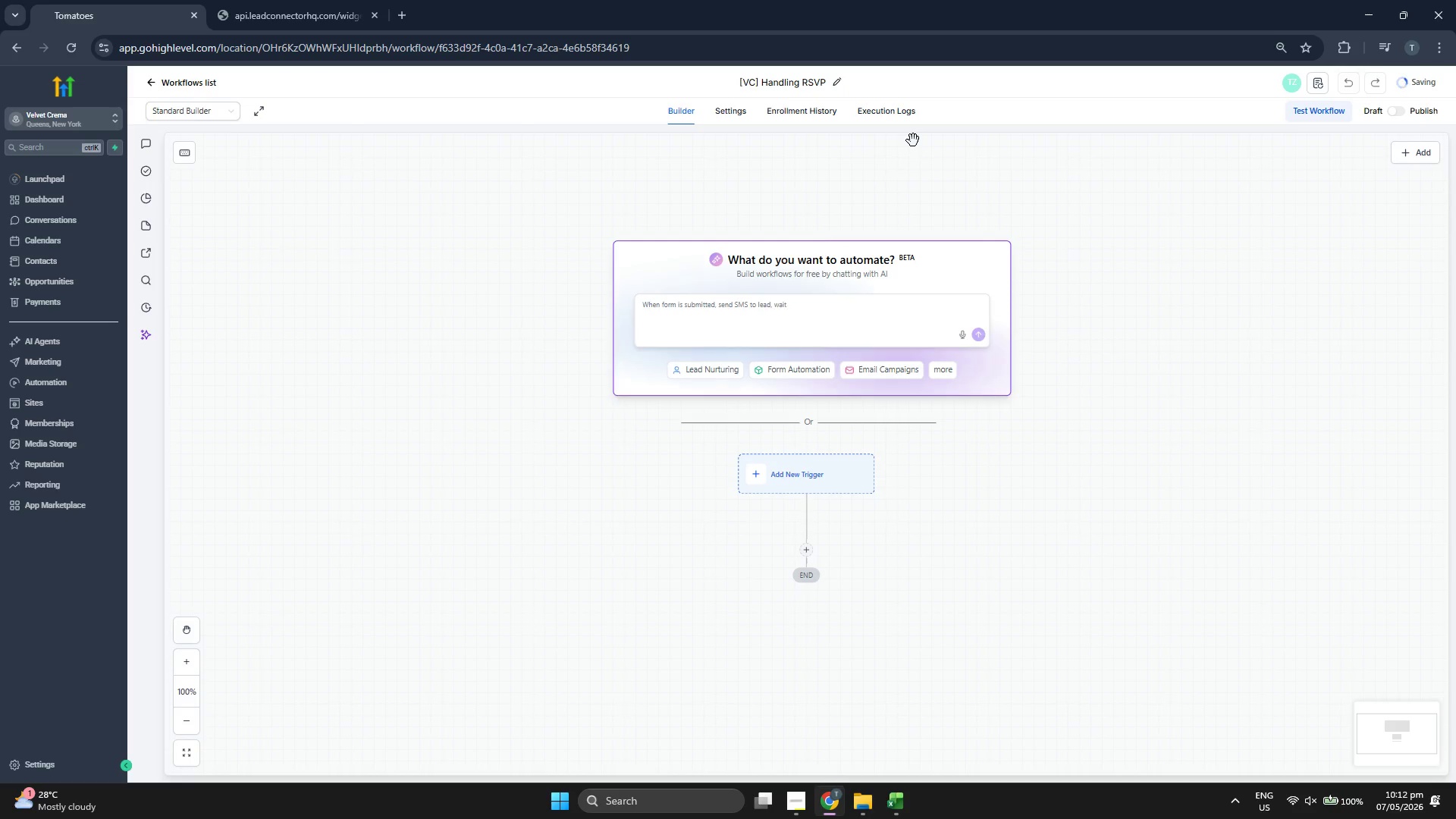 
key(Enter)
 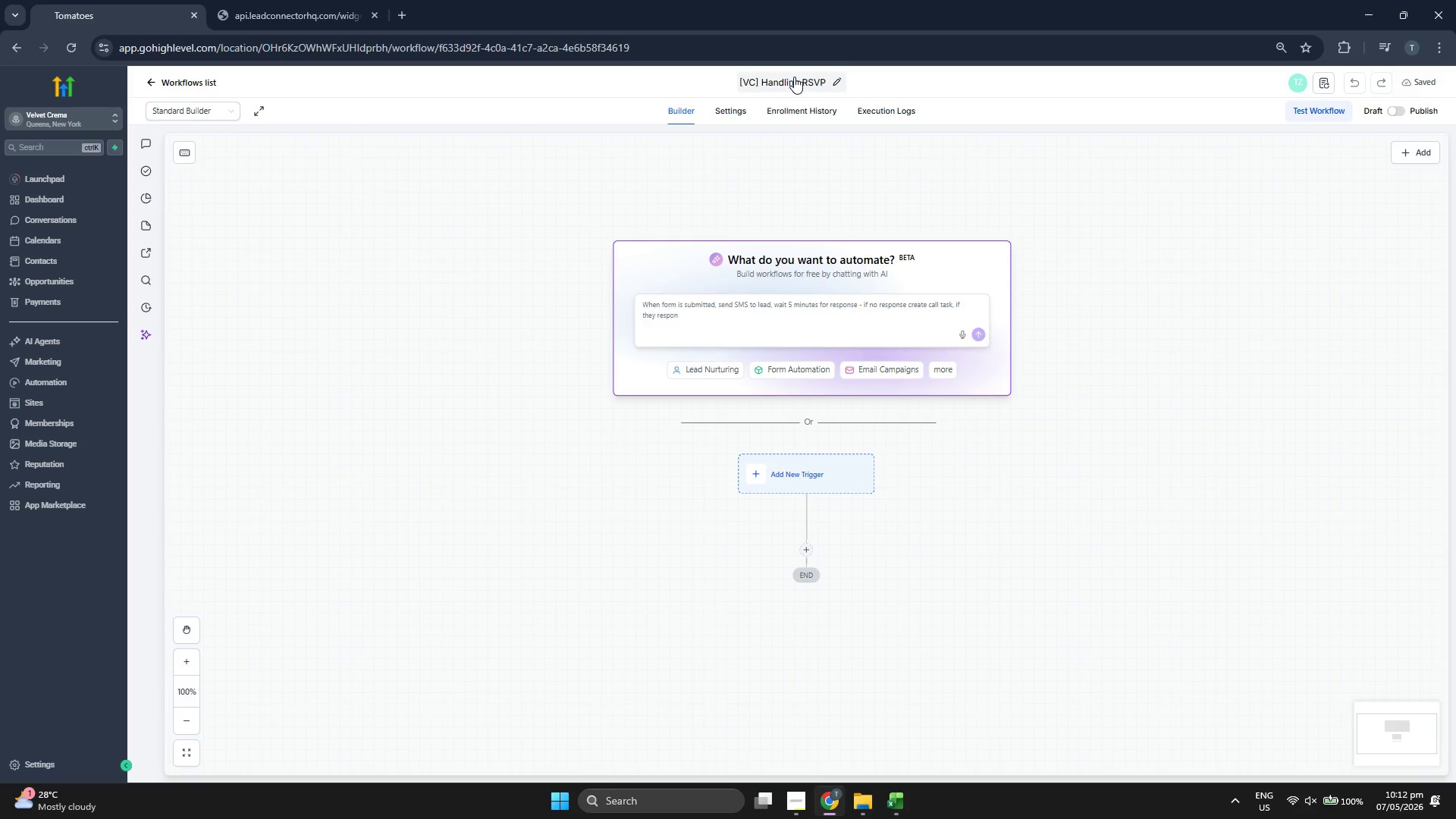 
double_click([820, 83])
 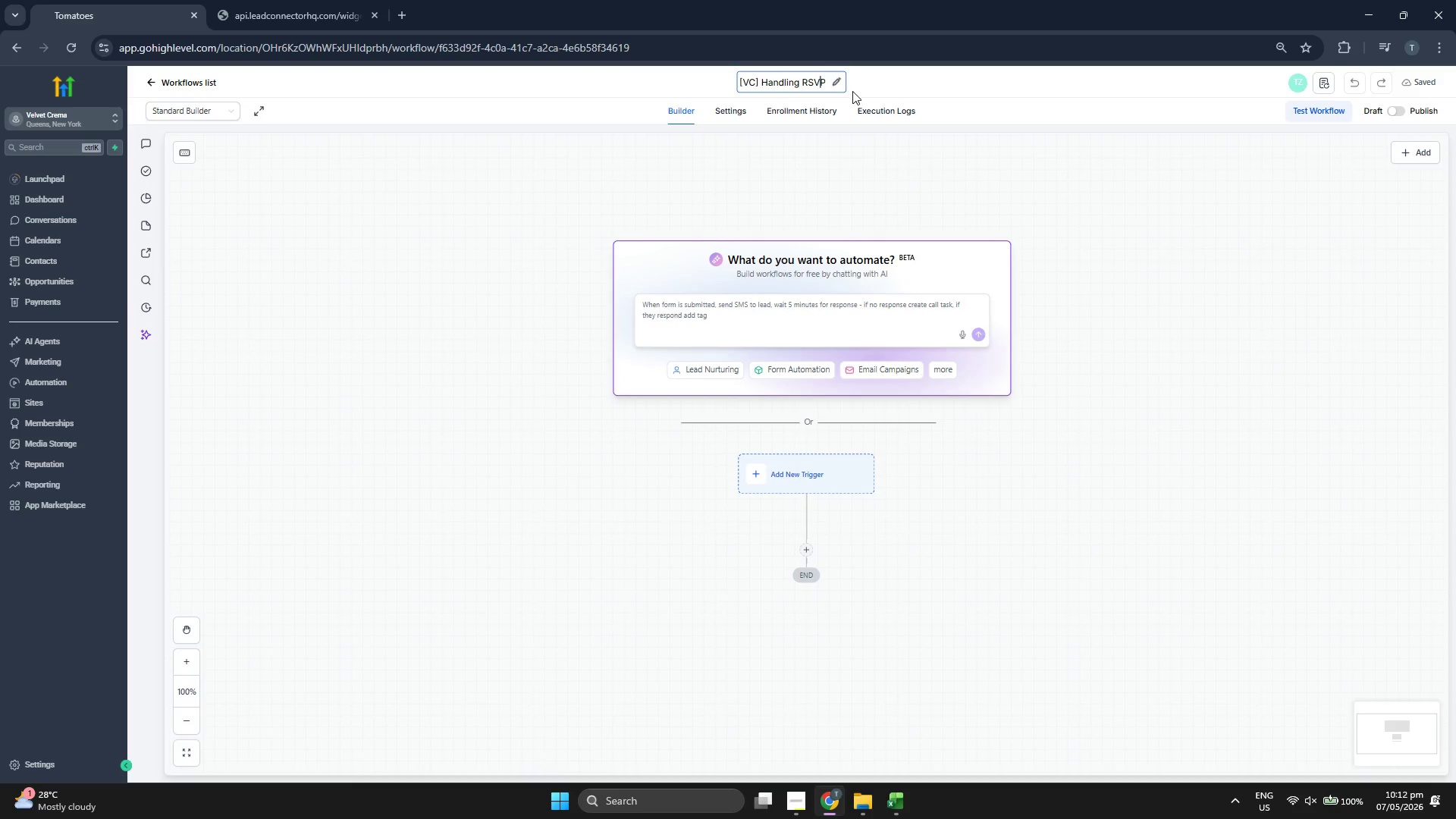 
key(ArrowRight)
 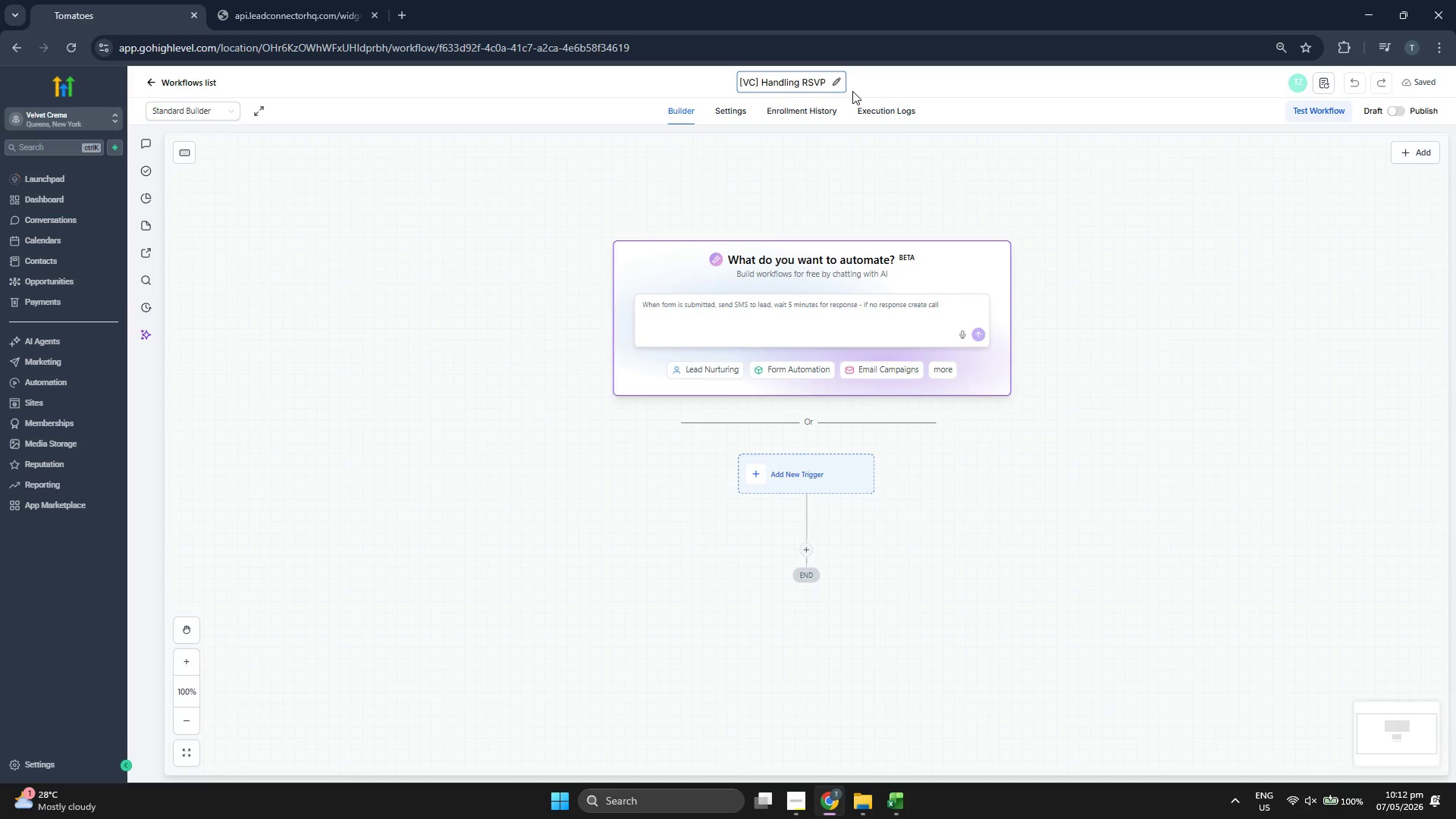 
key(Quote)
 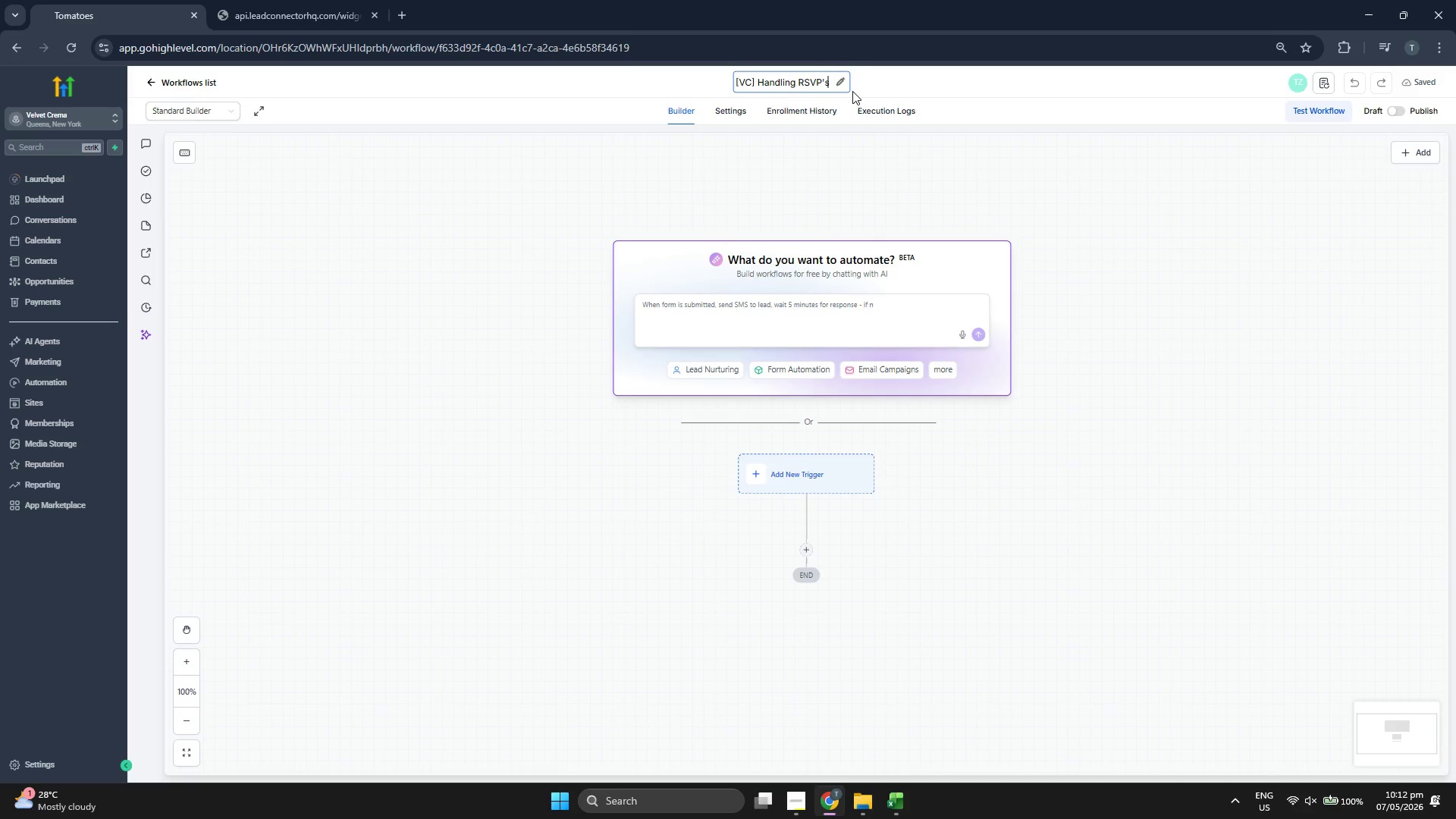 
key(S)
 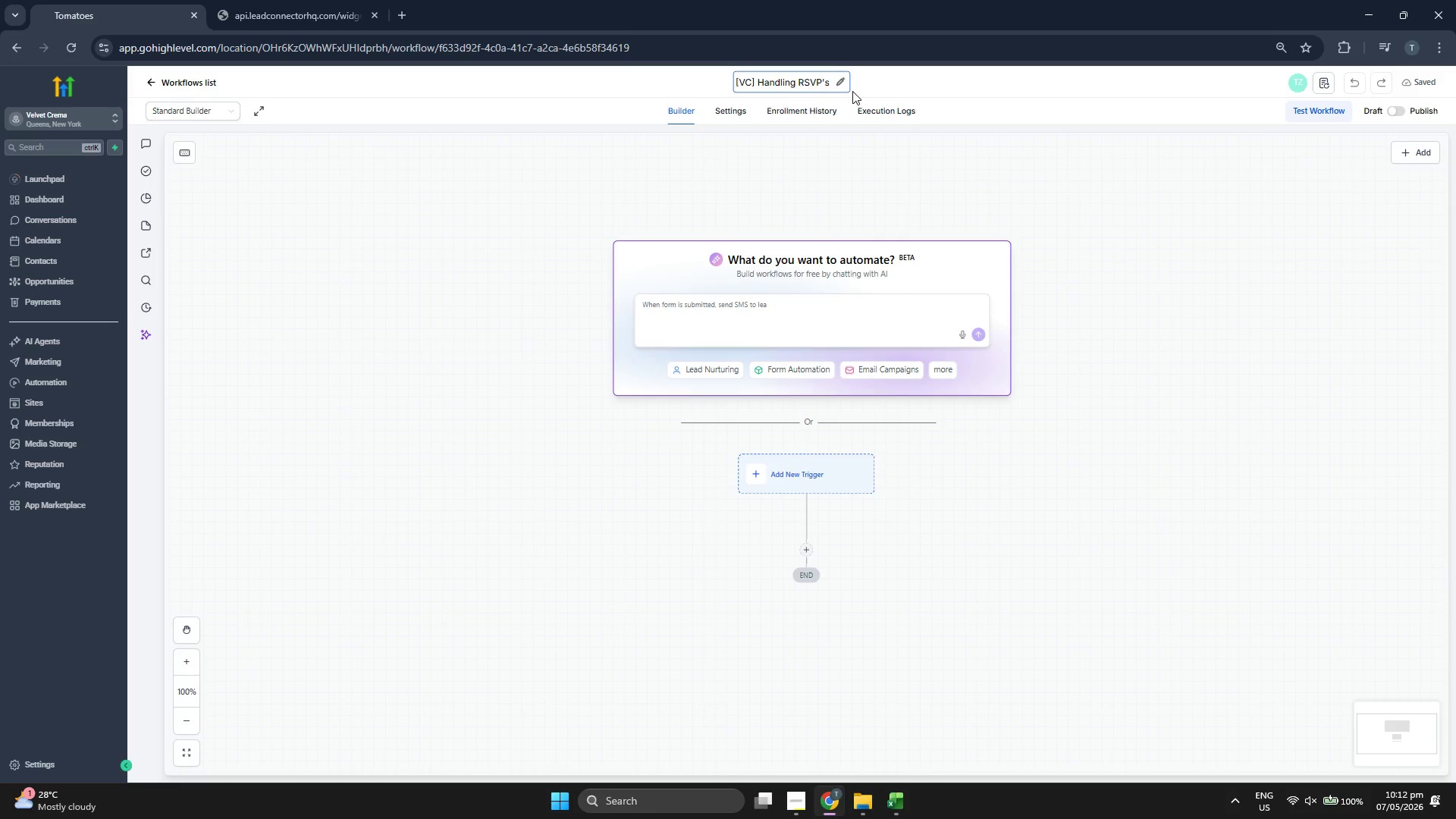 
key(Space)
 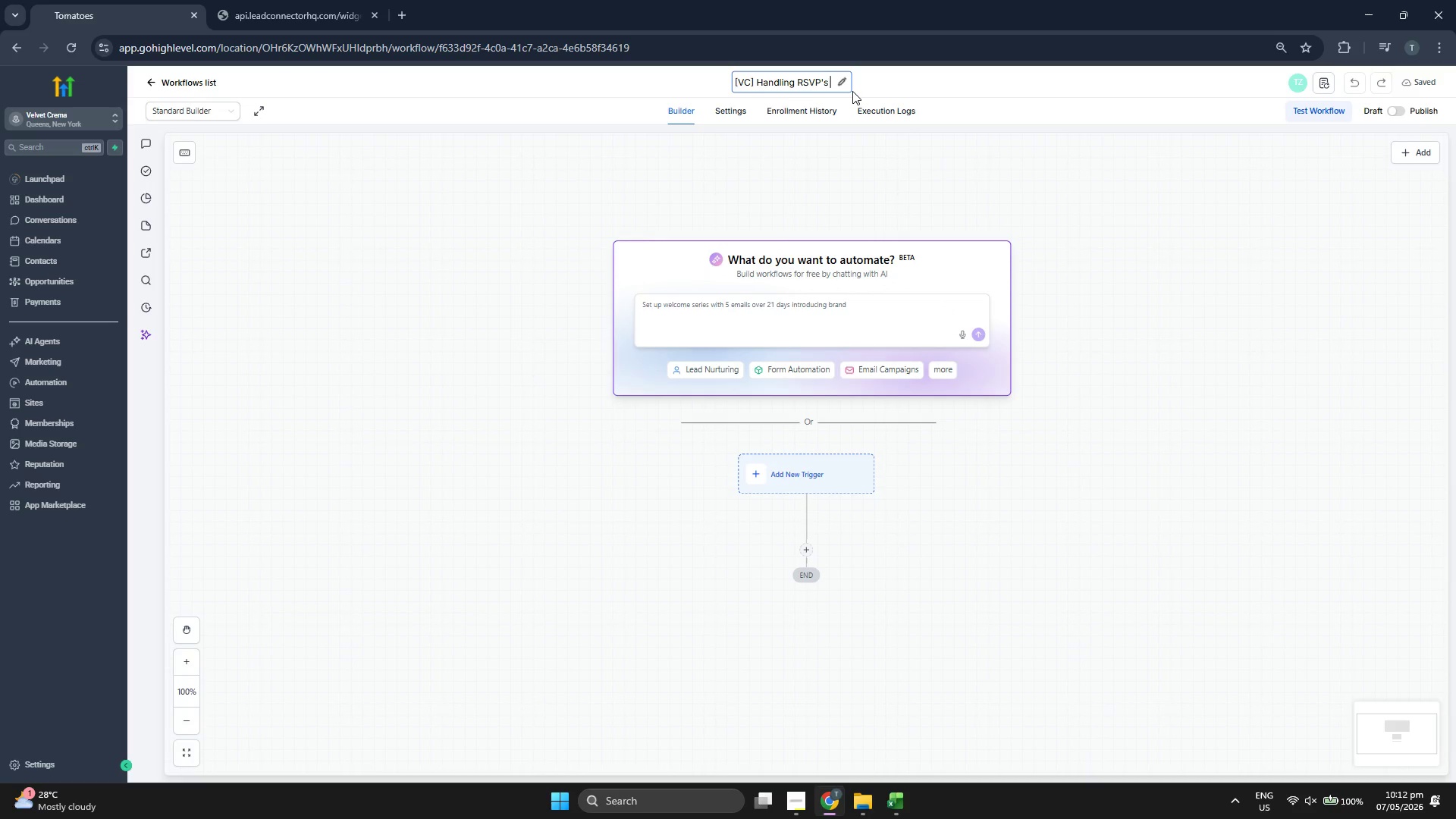 
type(TAr)
key(Backspace)
key(Backspace)
type(rigger Link)
 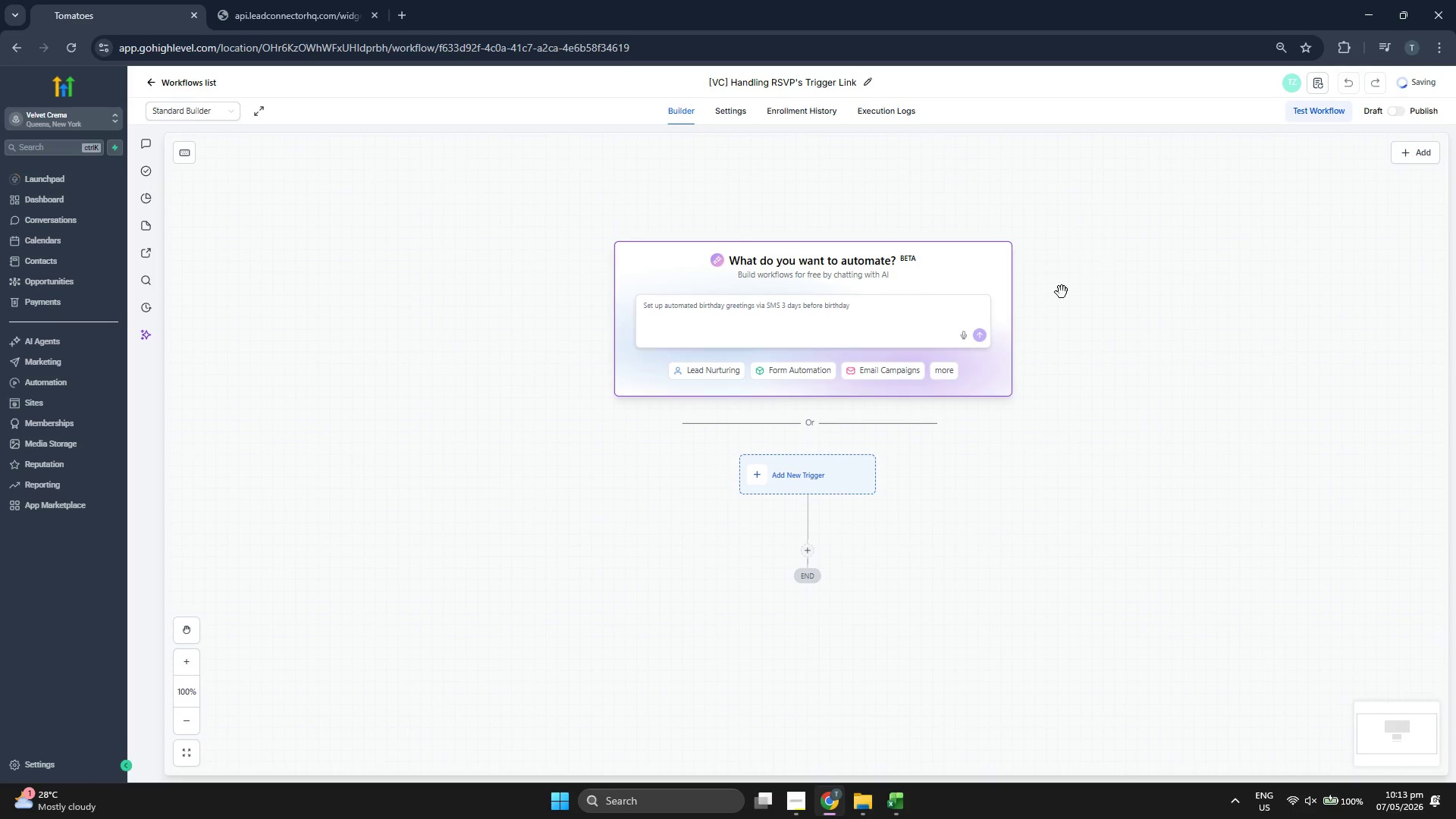 
scroll: coordinate [1070, 373], scroll_direction: down, amount: 1.0
 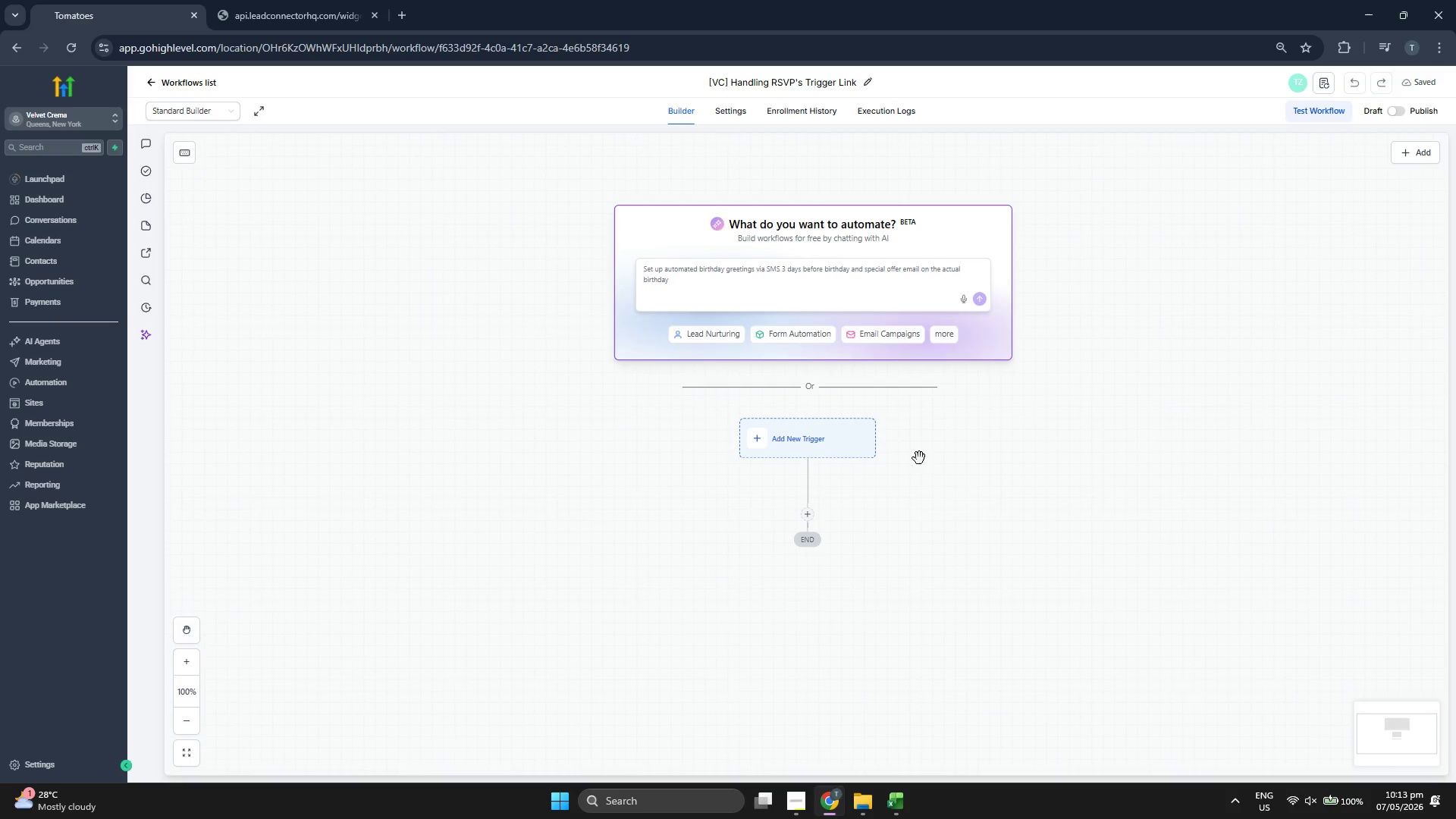 
left_click([821, 435])
 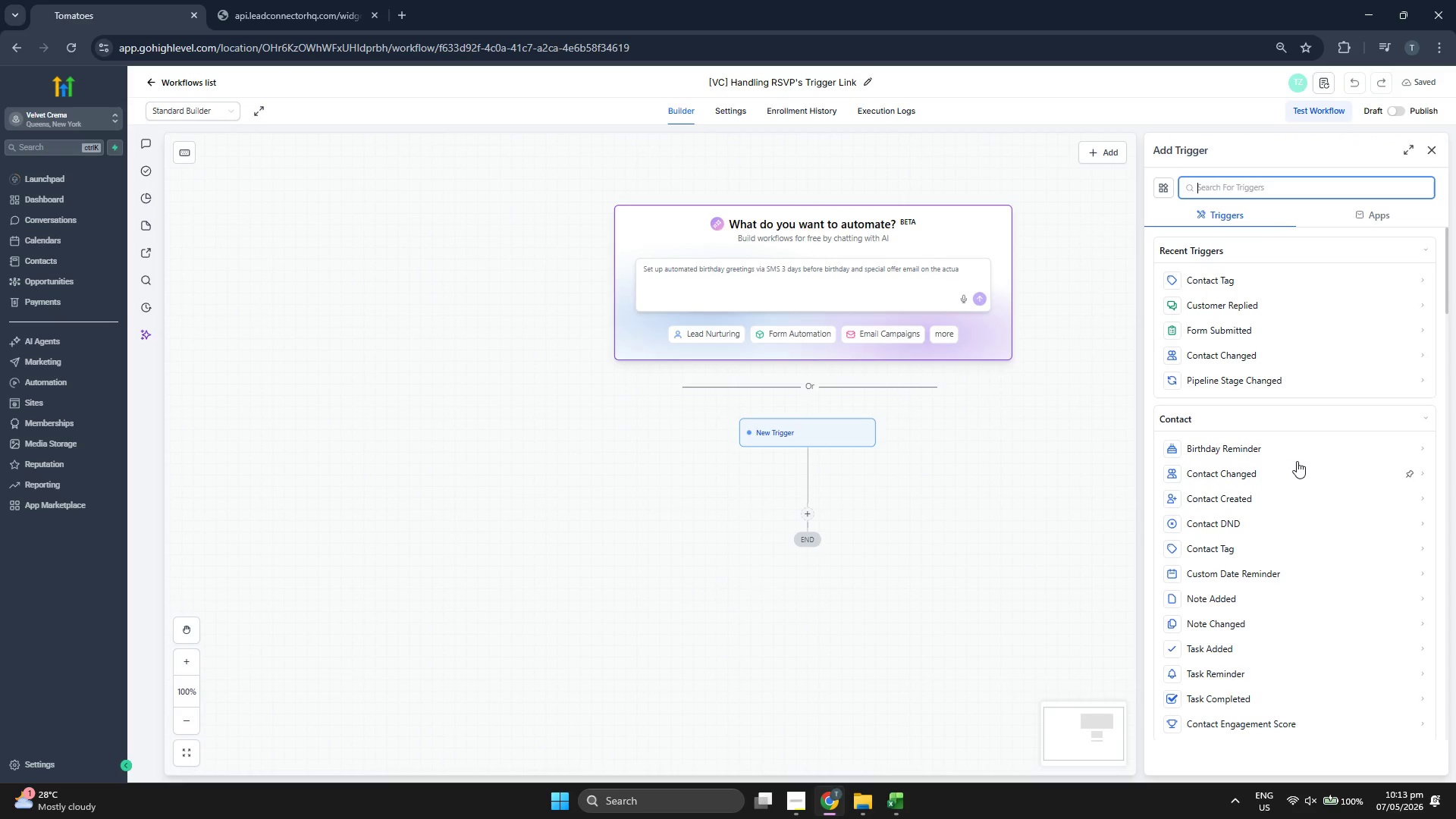 
scroll: coordinate [1297, 461], scroll_direction: down, amount: 1.0
 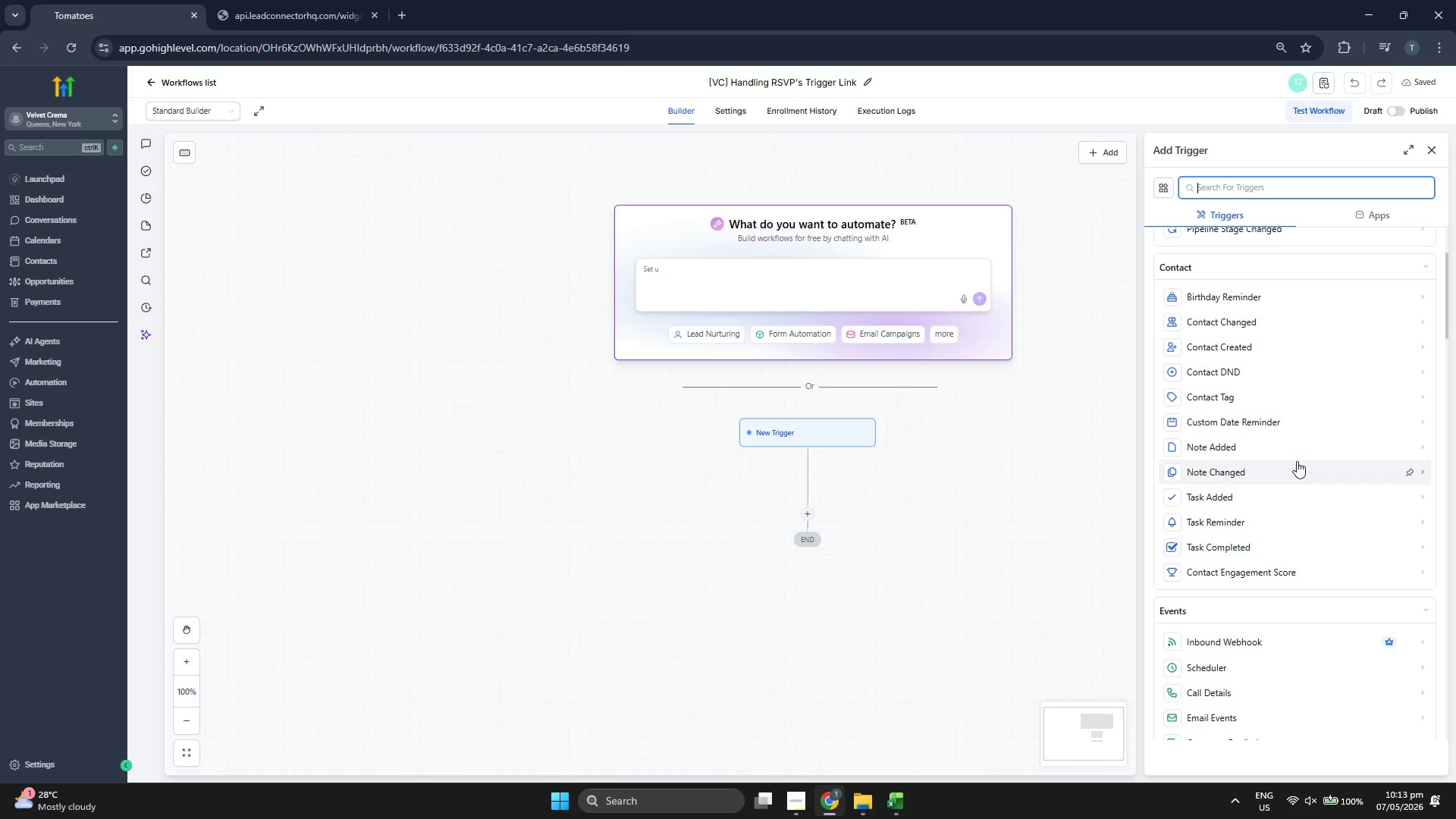 
scroll: coordinate [1297, 460], scroll_direction: up, amount: 2.0
 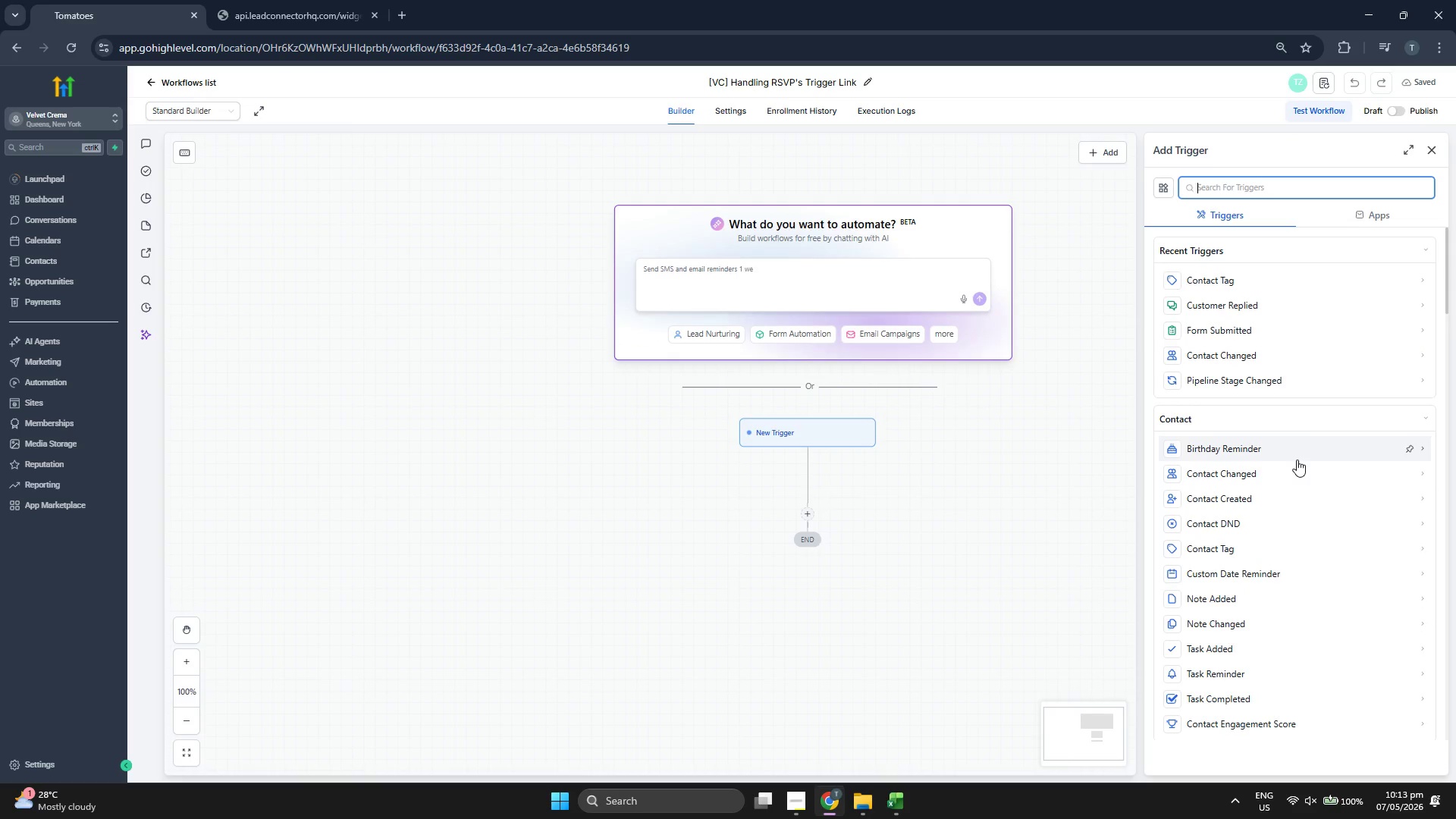 
scroll: coordinate [1266, 555], scroll_direction: down, amount: 9.0
 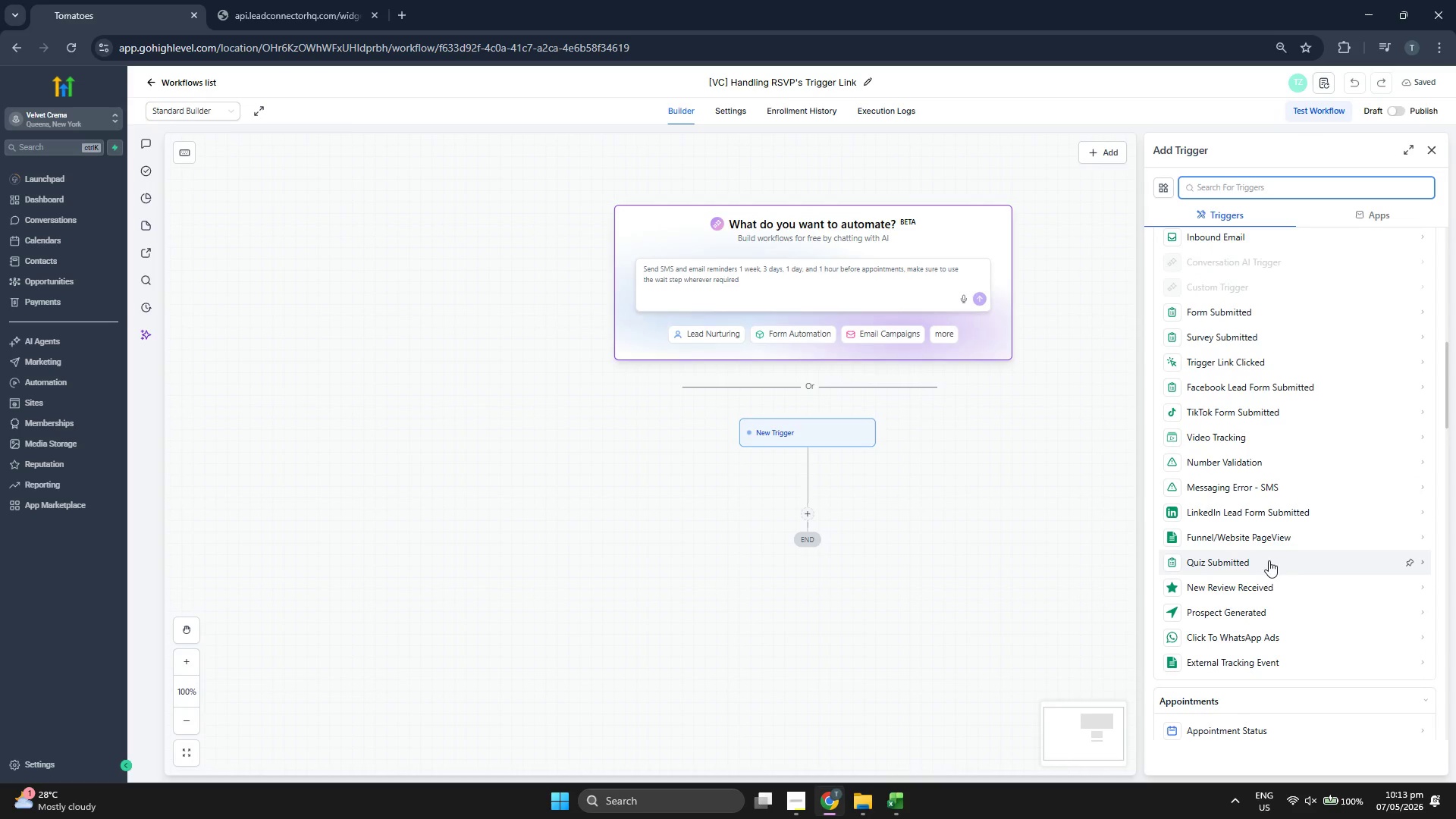 
scroll: coordinate [1268, 556], scroll_direction: up, amount: 1.0
 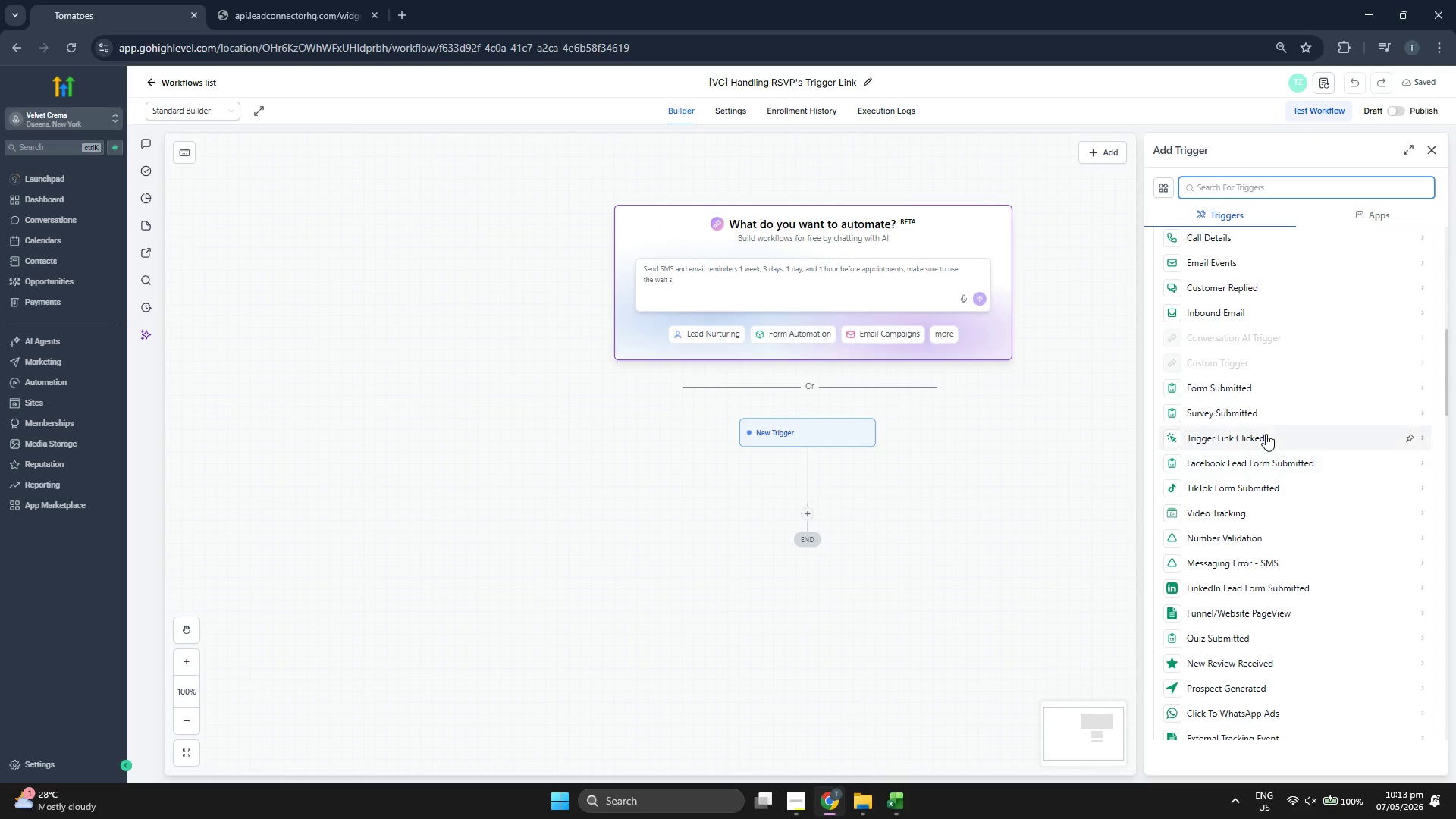 
left_click([1266, 433])
 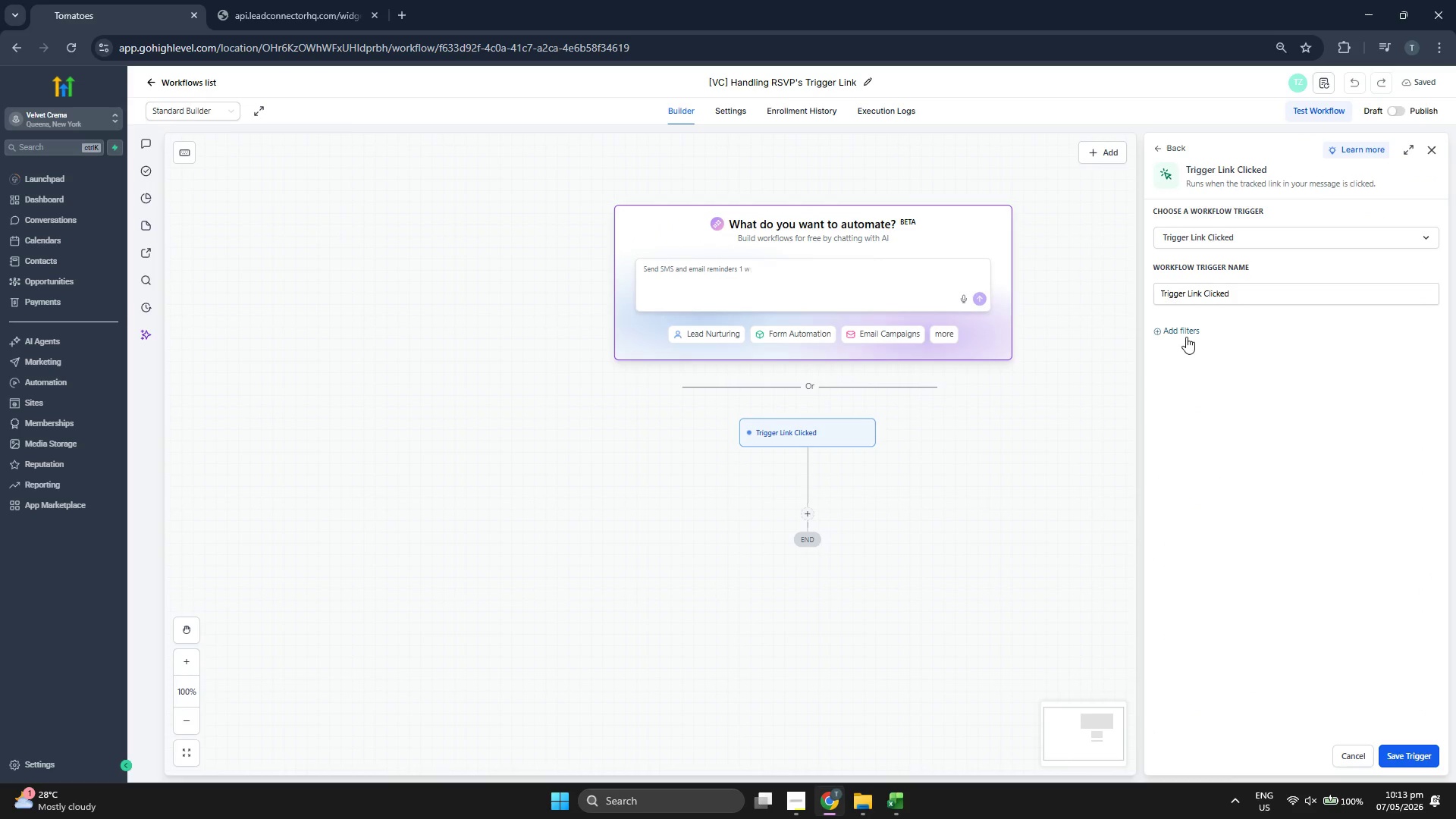 
left_click([1183, 328])
 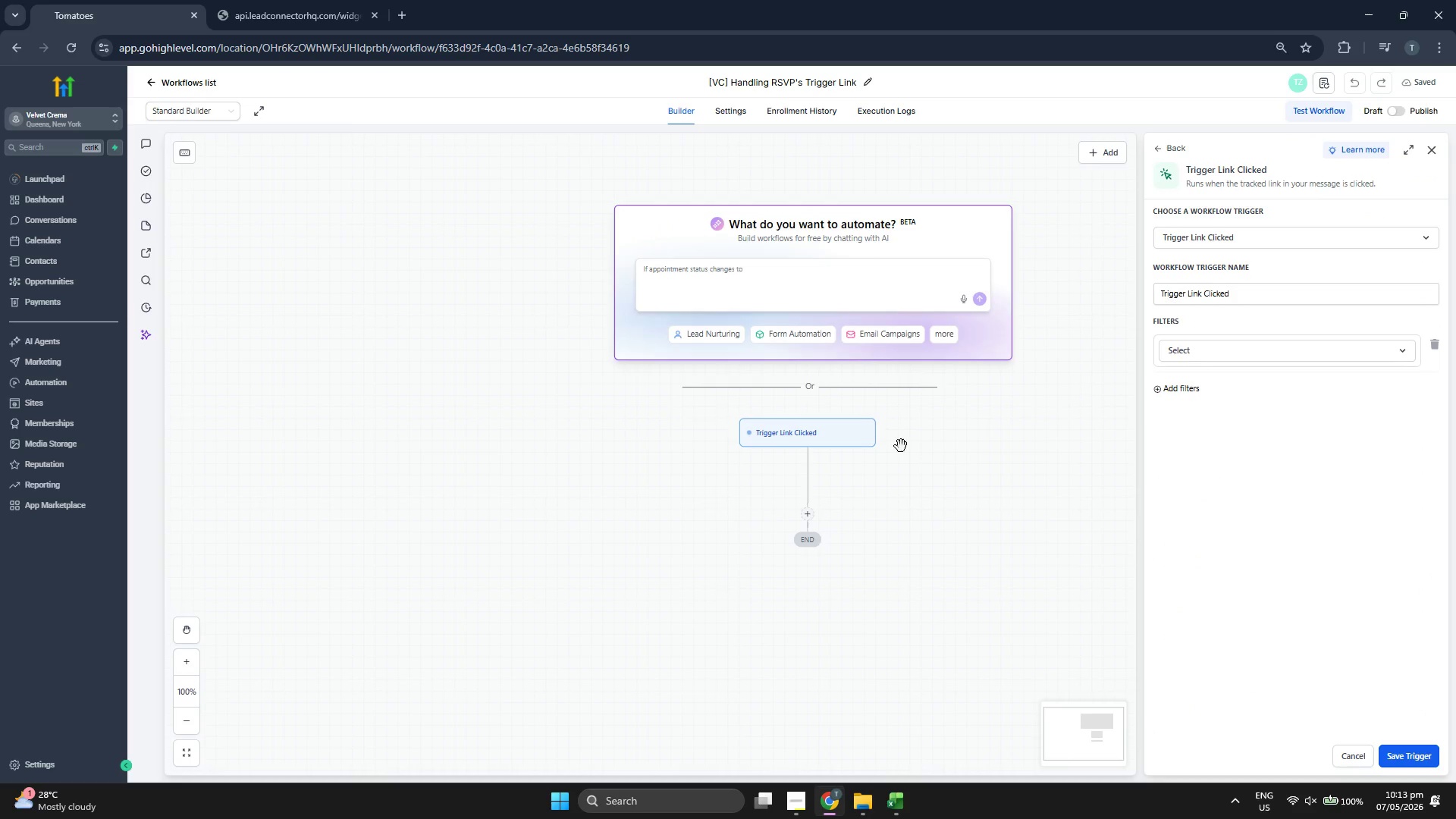 
scroll: coordinate [880, 450], scroll_direction: down, amount: 1.0
 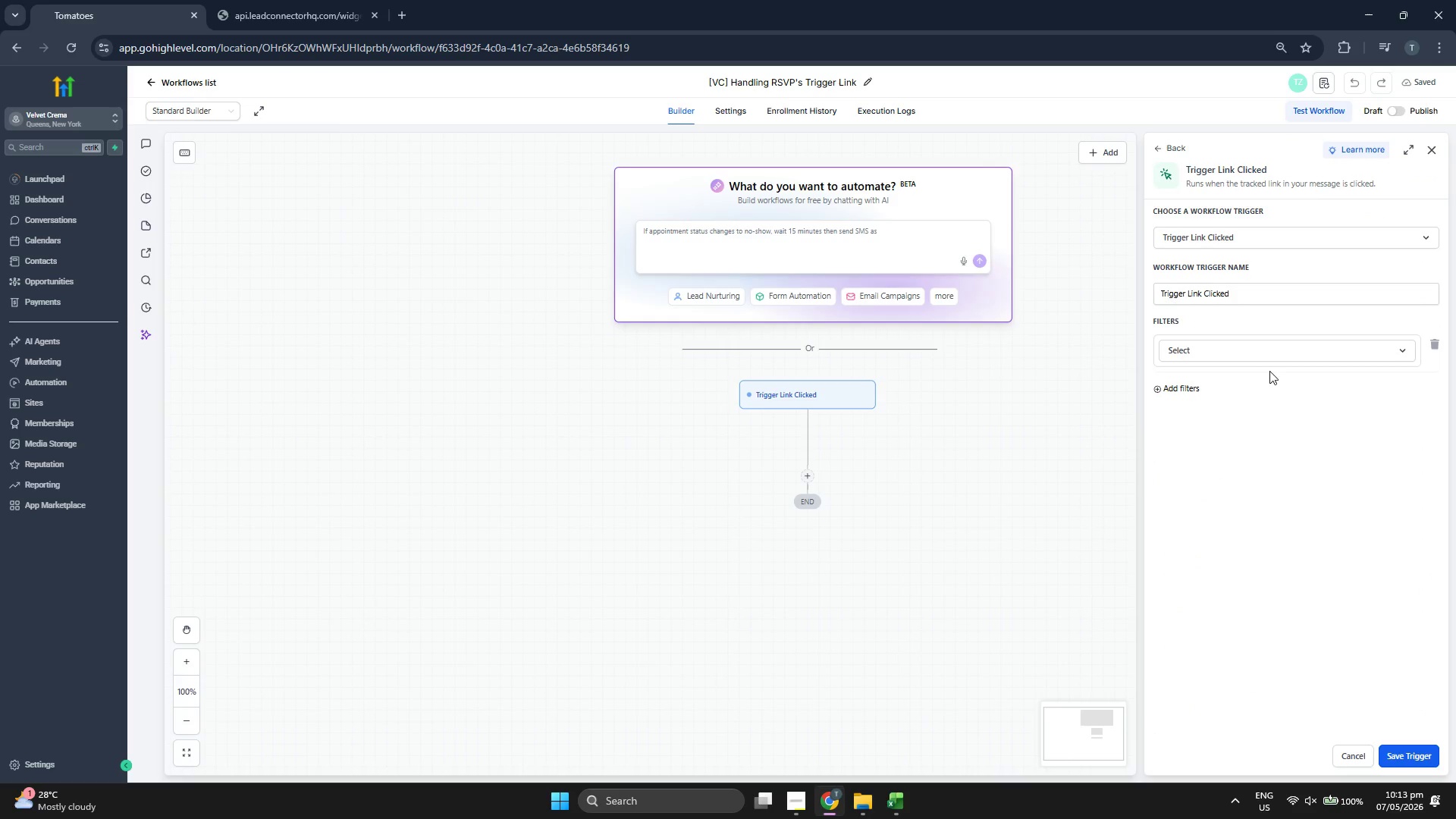 
left_click([1267, 353])
 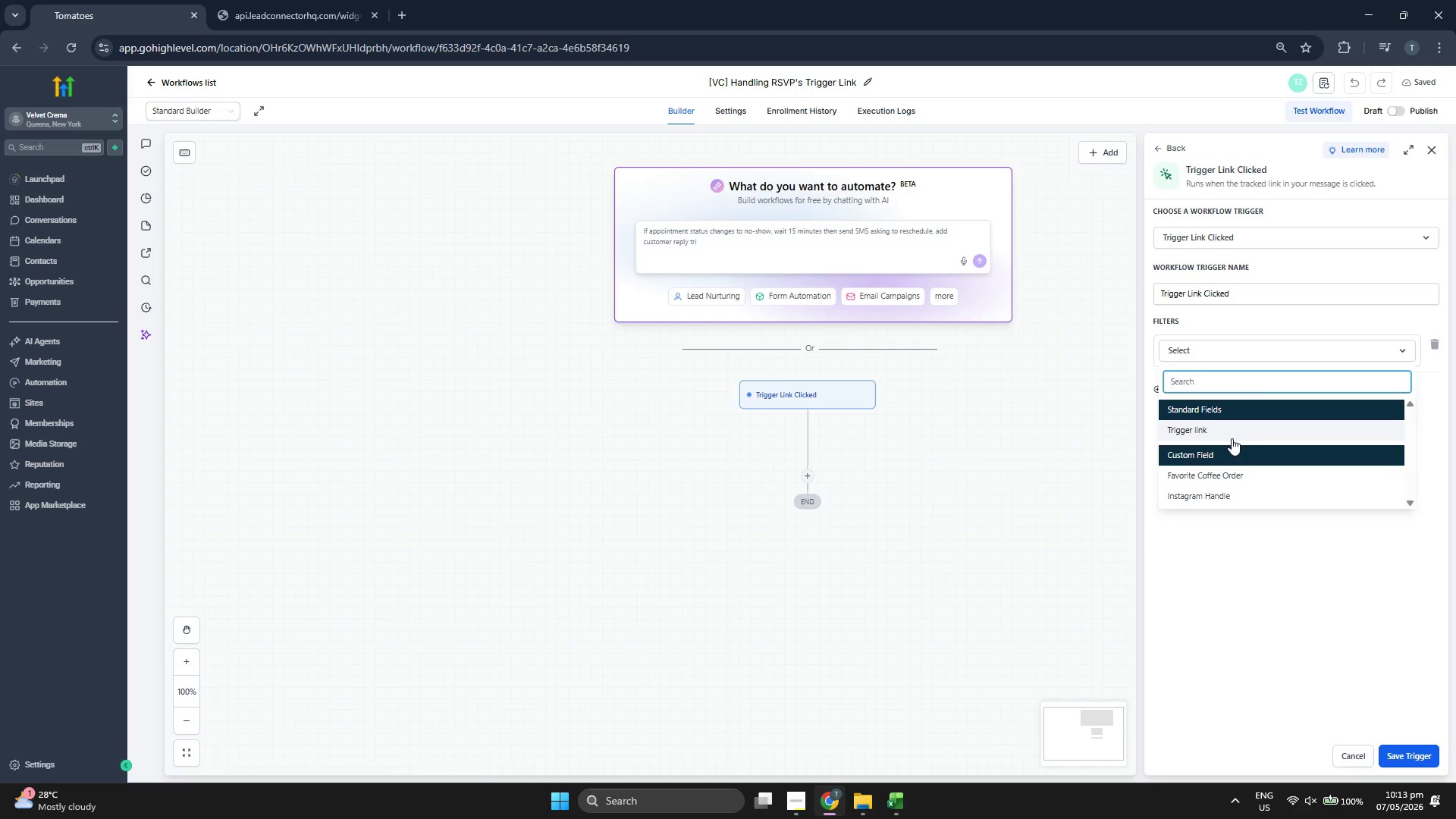 
left_click([1232, 435])
 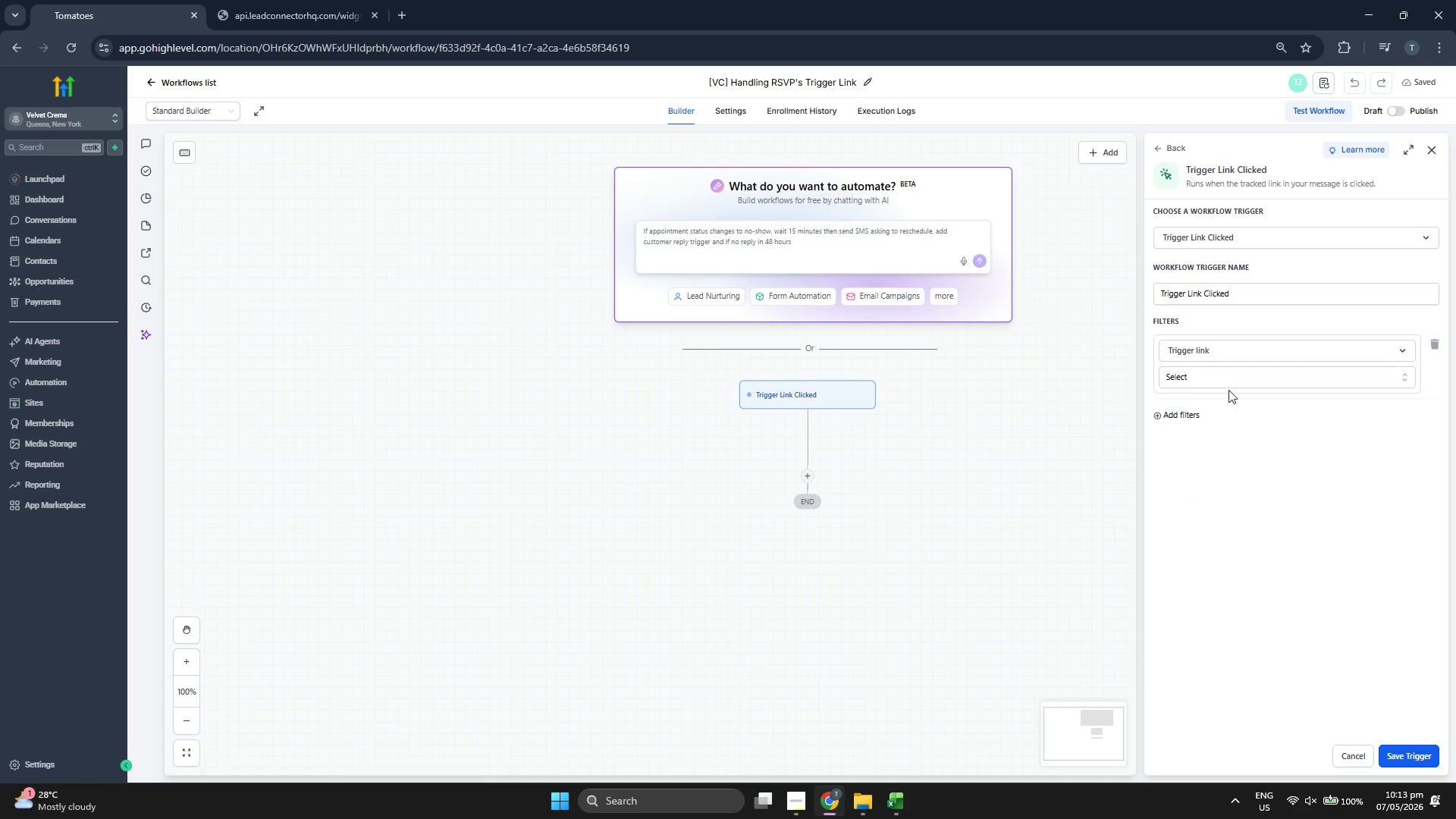 
left_click([1228, 380])
 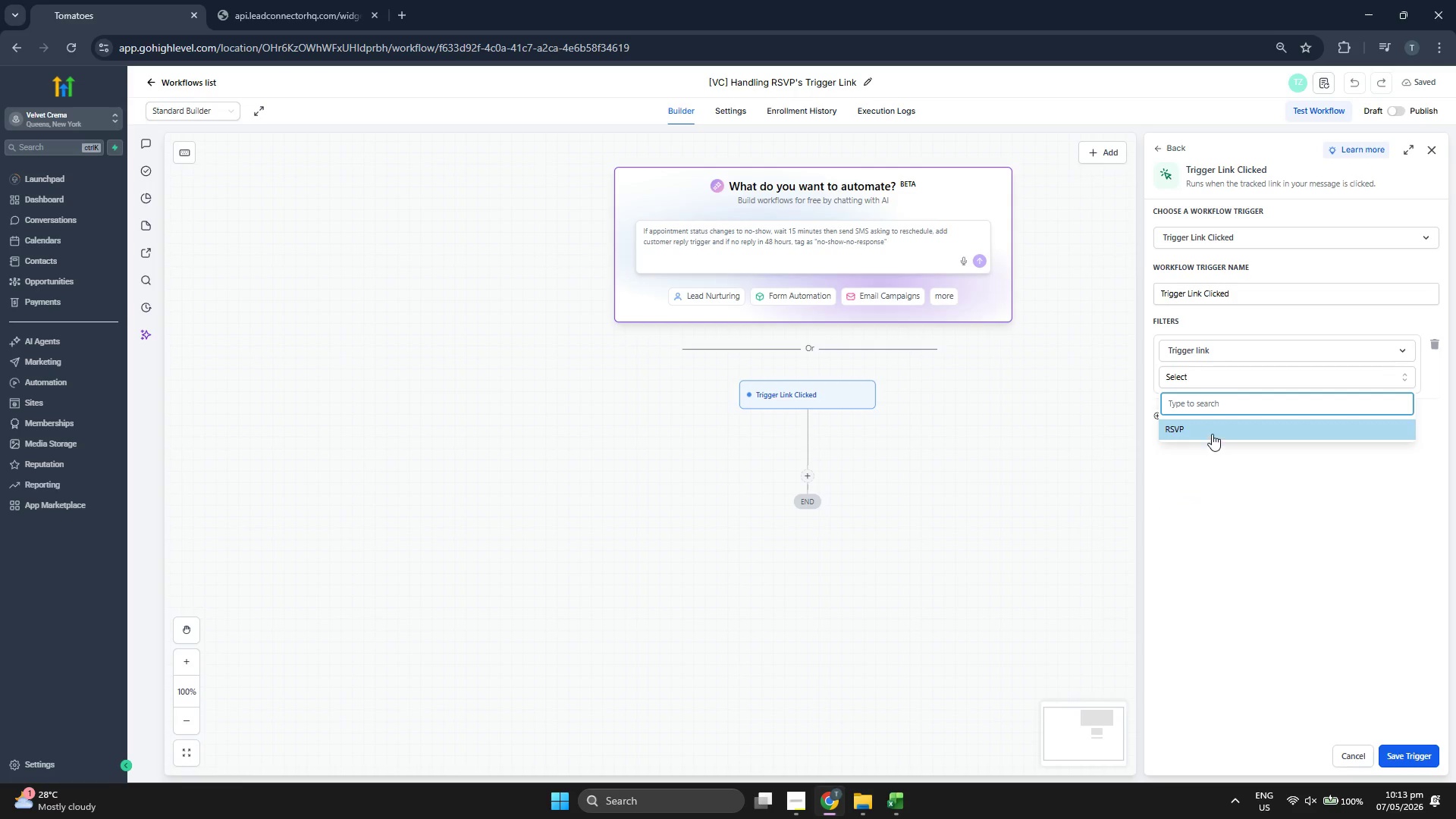 
left_click([1212, 432])
 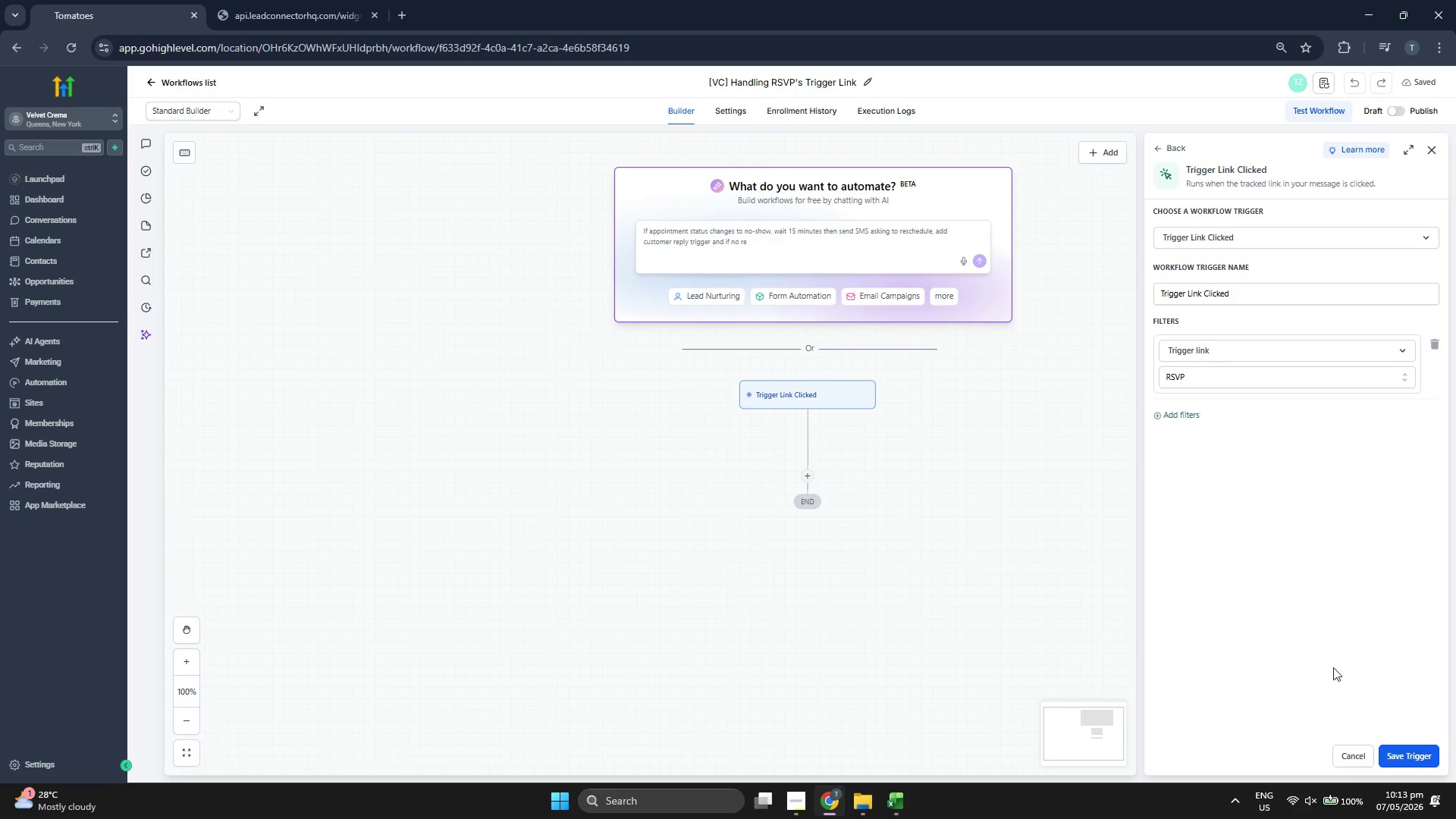 
left_click([1413, 753])
 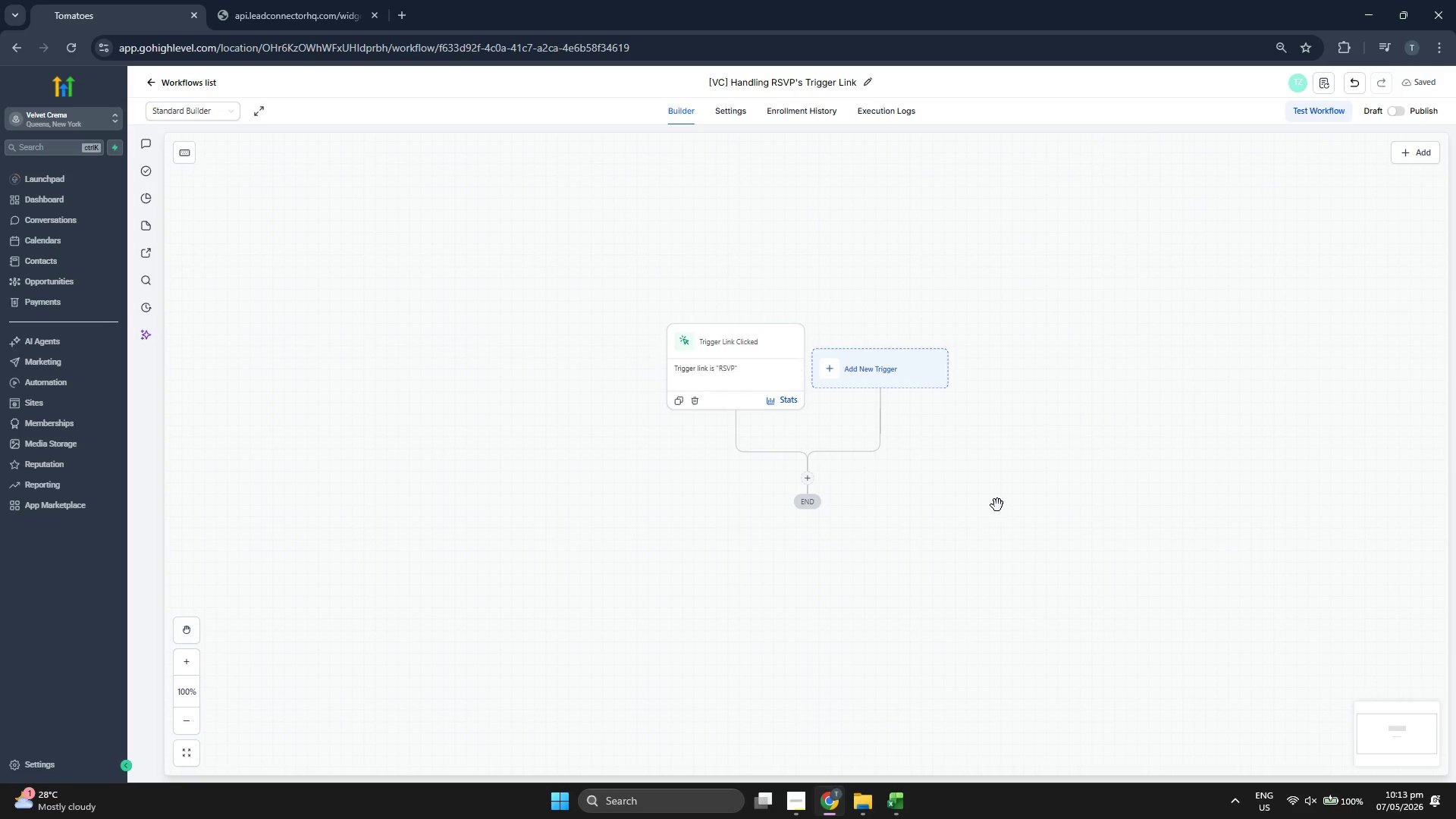 
scroll: coordinate [1002, 491], scroll_direction: down, amount: 2.0
 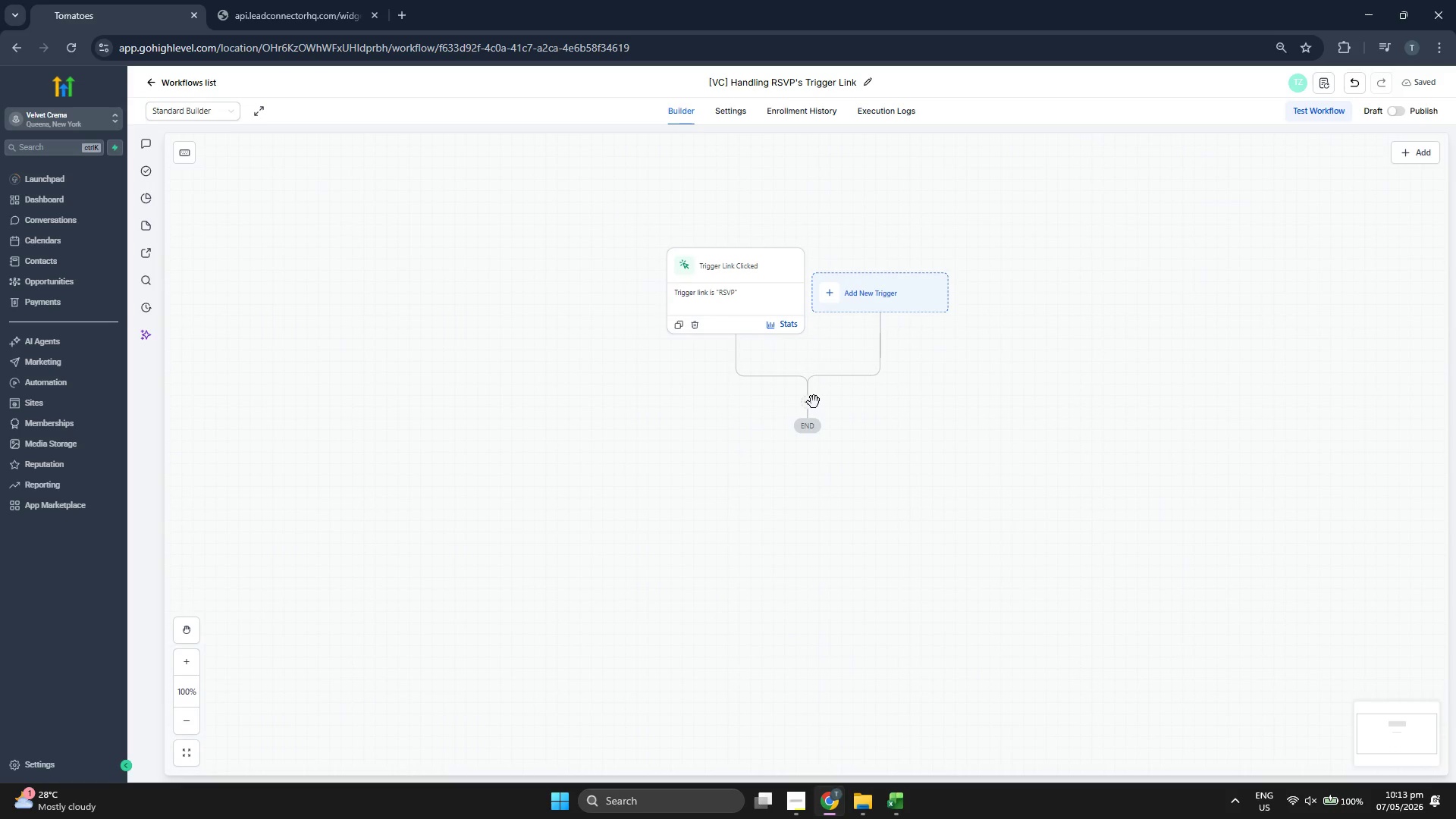 
left_click([811, 403])
 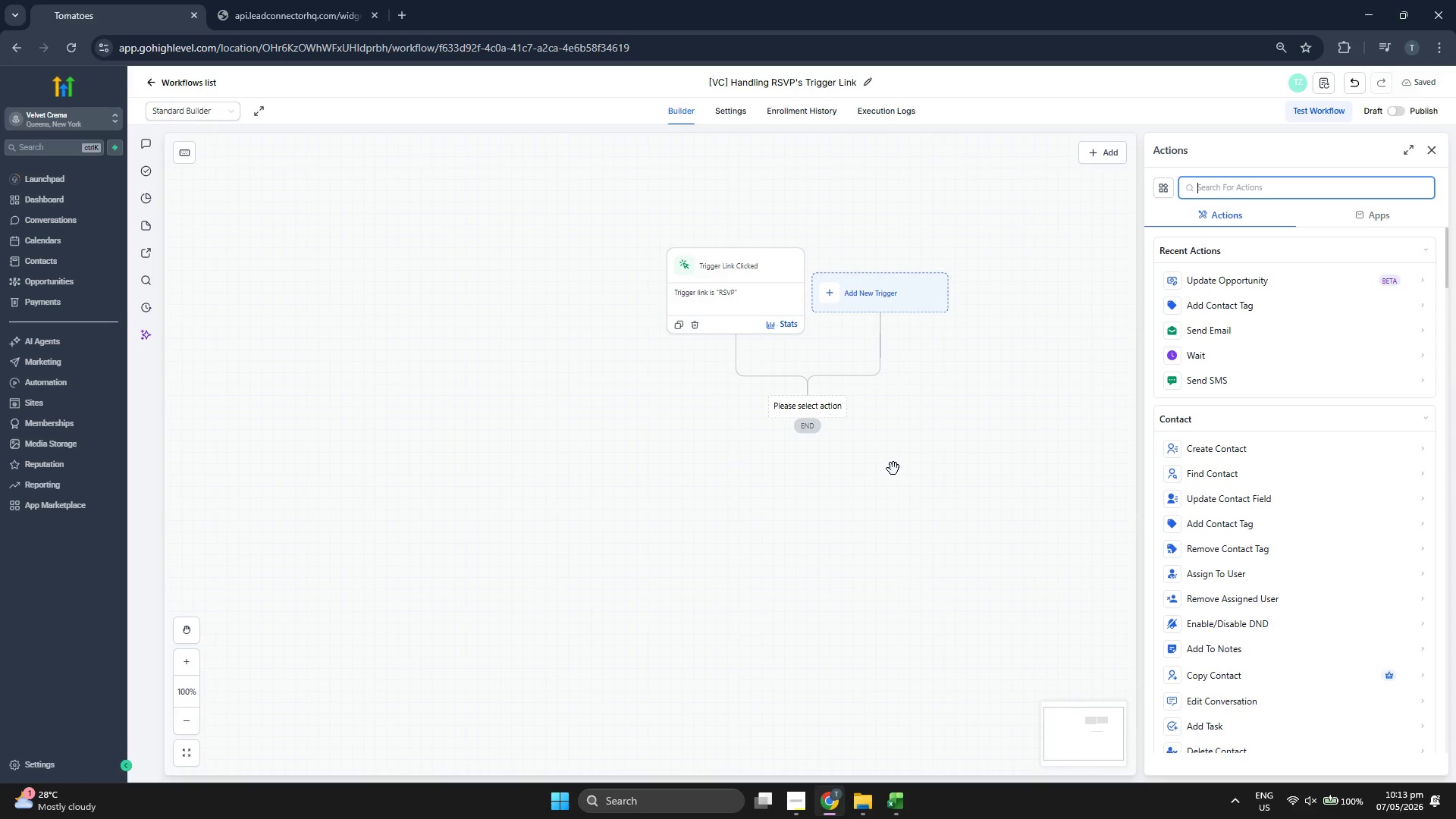 
scroll: coordinate [1311, 447], scroll_direction: down, amount: 15.0
 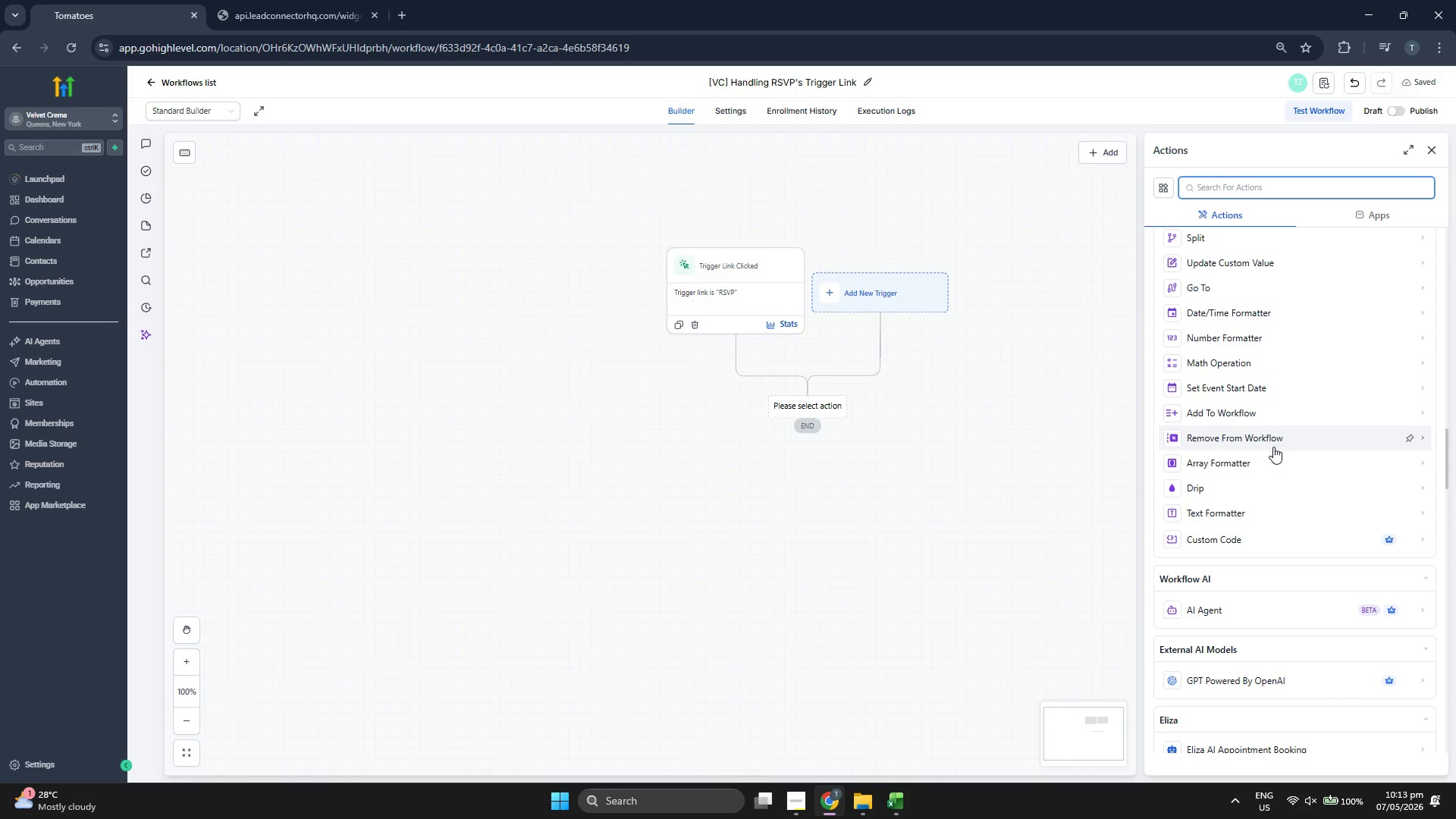 
left_click([1273, 447])
 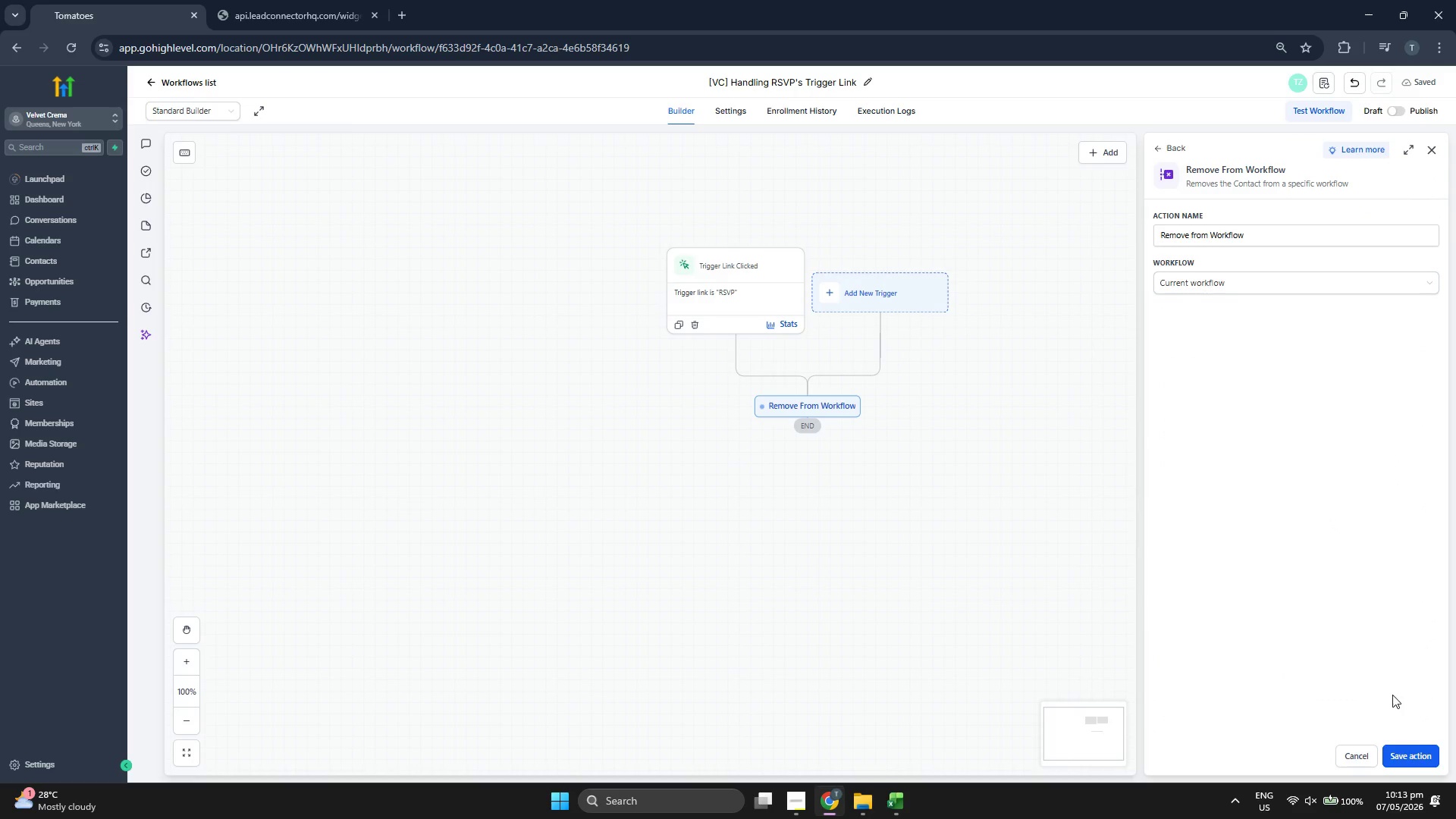 
left_click([1423, 758])
 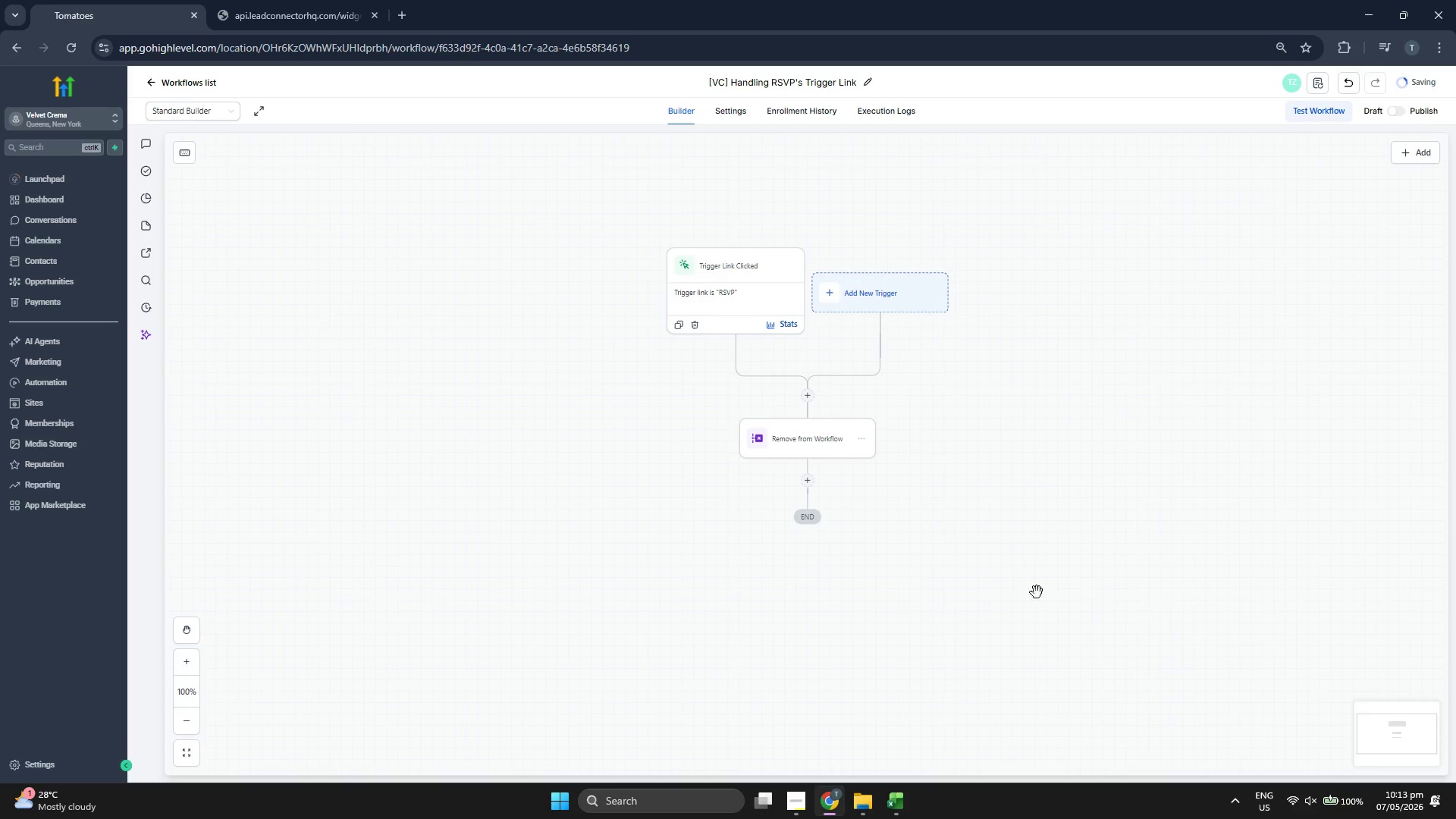 
left_click_drag(start_coordinate=[1044, 598], to_coordinate=[1045, 541])
 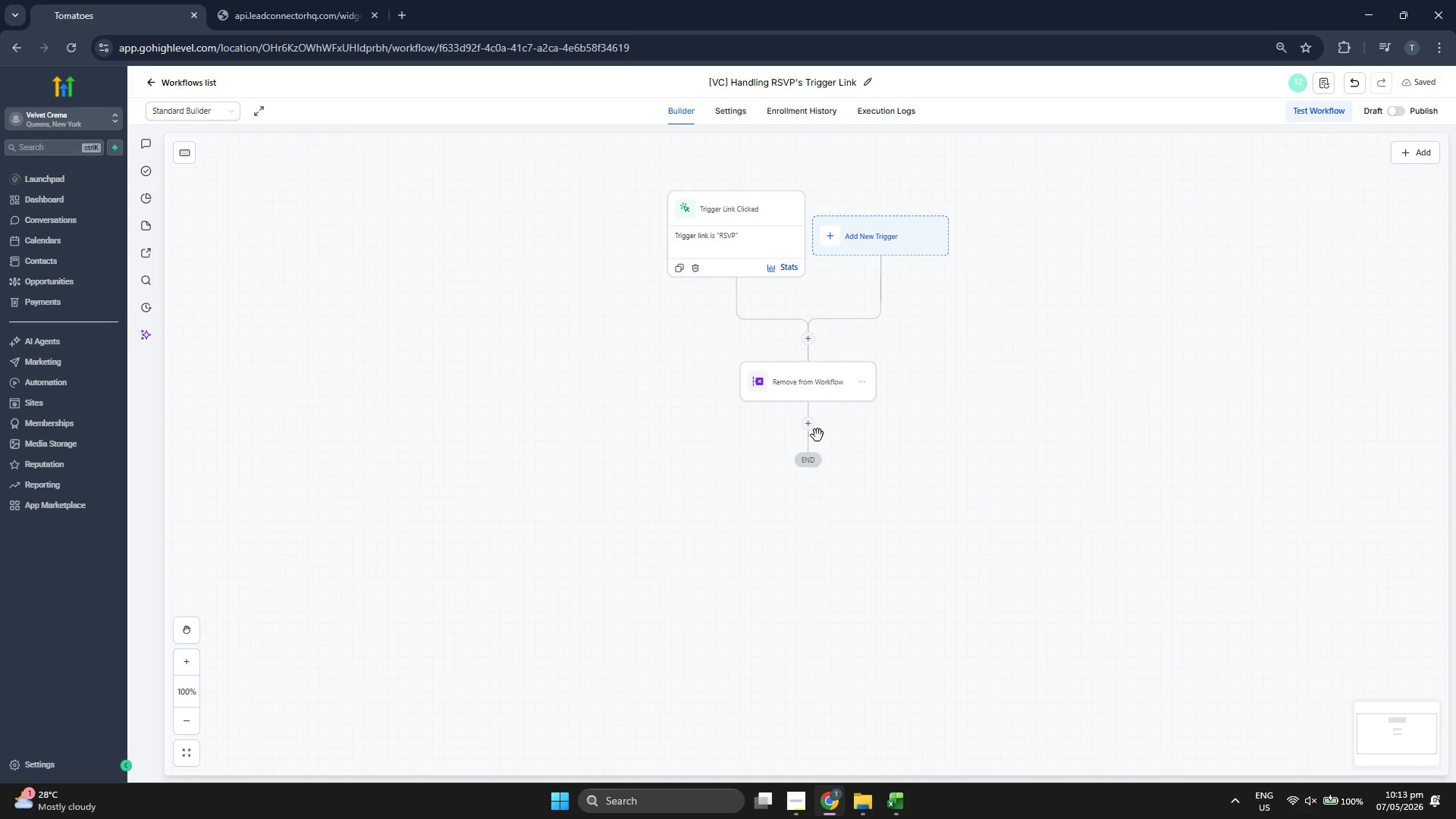 
left_click([812, 425])
 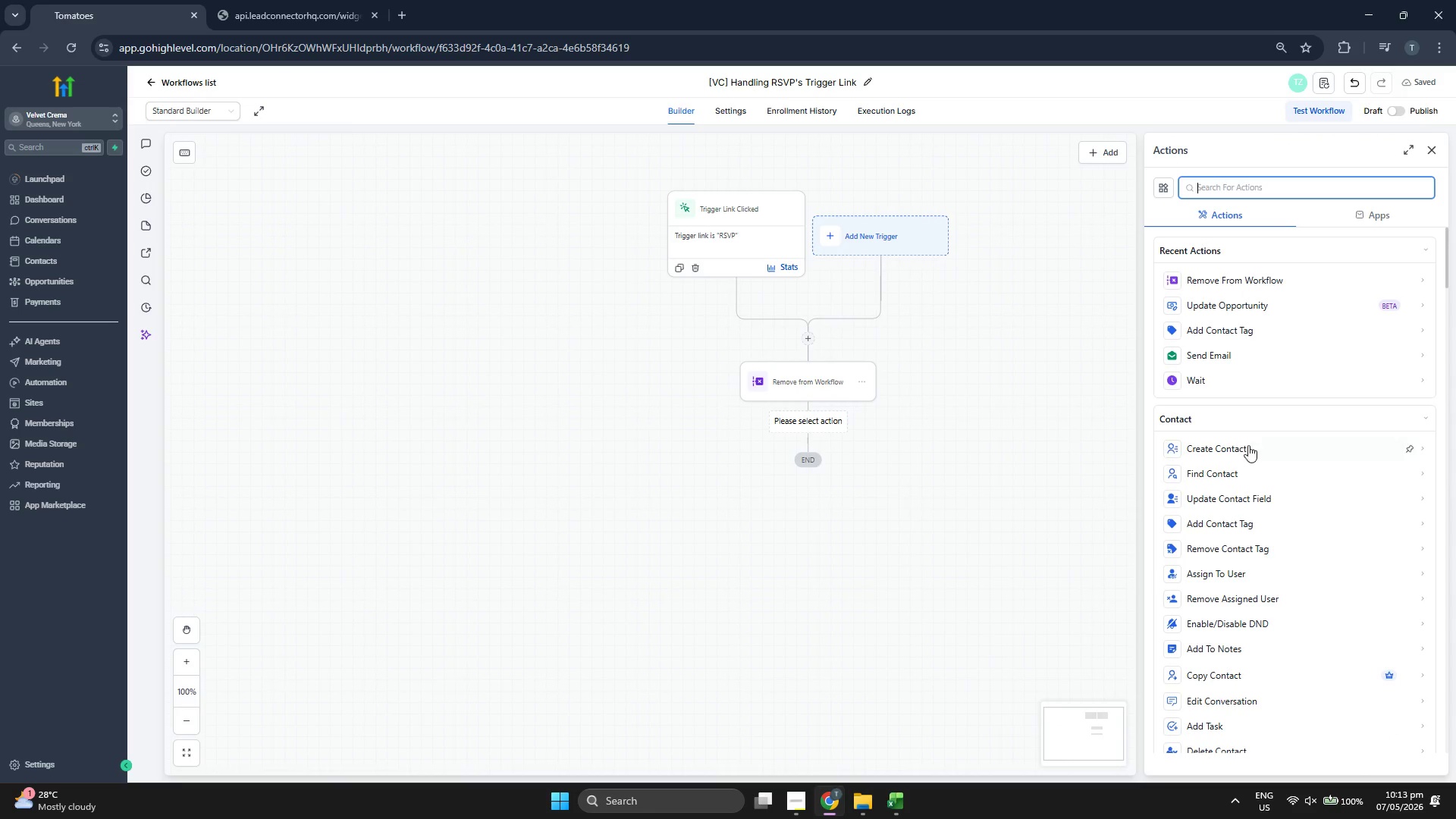 
scroll: coordinate [1267, 447], scroll_direction: down, amount: 9.0
 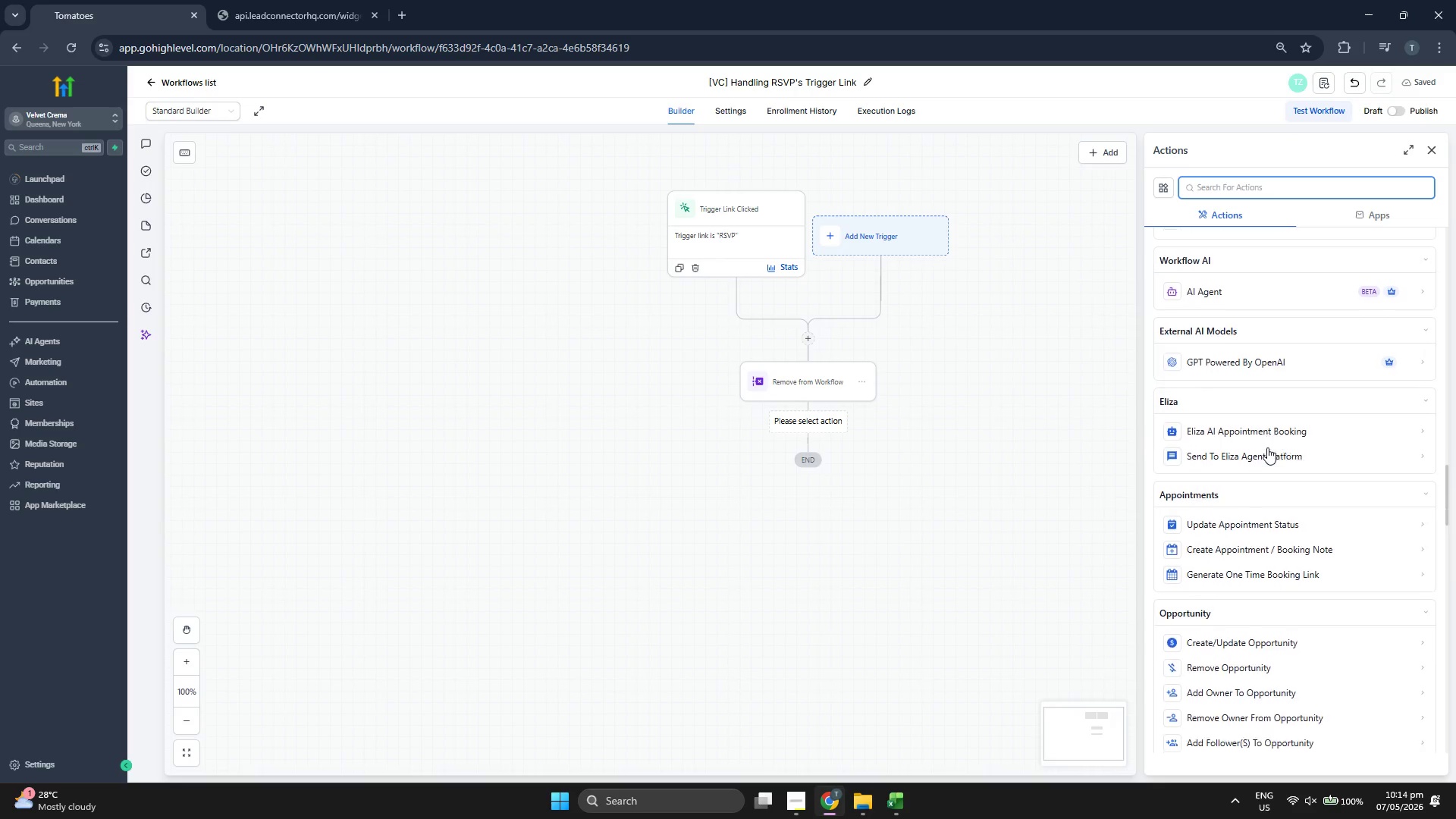 
scroll: coordinate [1265, 451], scroll_direction: up, amount: 9.0
 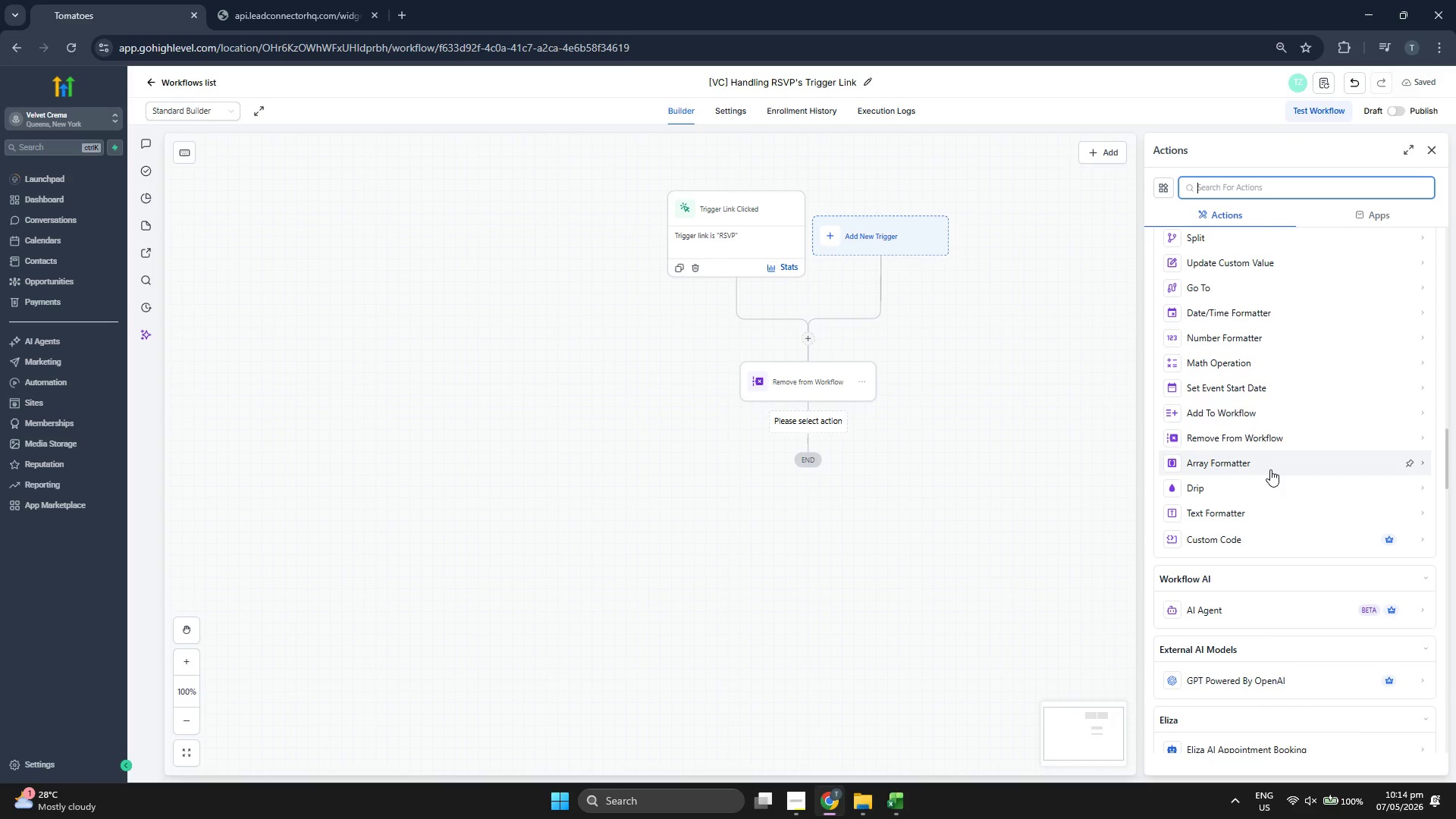 
scroll: coordinate [1270, 469], scroll_direction: down, amount: 1.0
 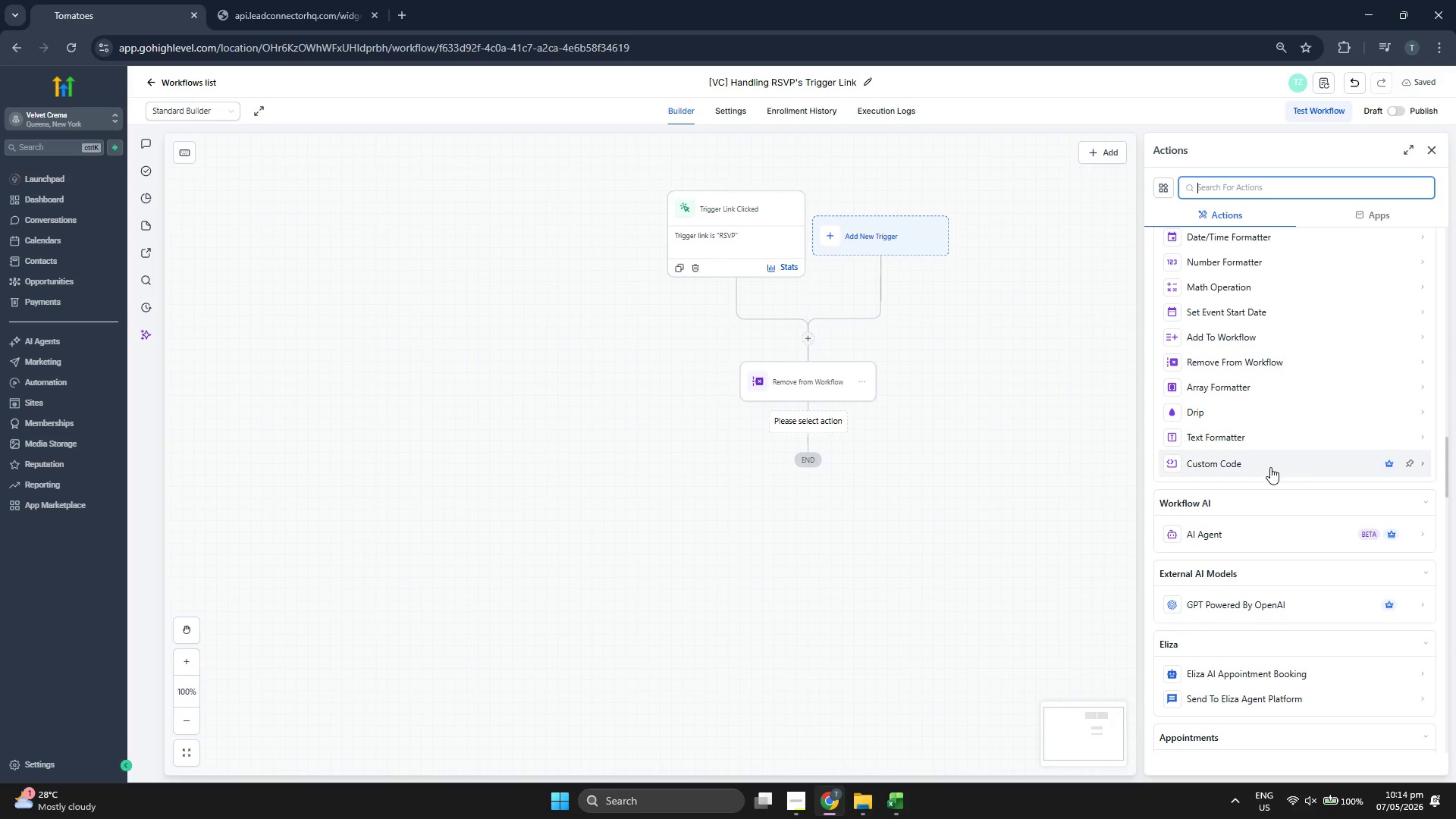 
scroll: coordinate [1273, 463], scroll_direction: up, amount: 22.0
 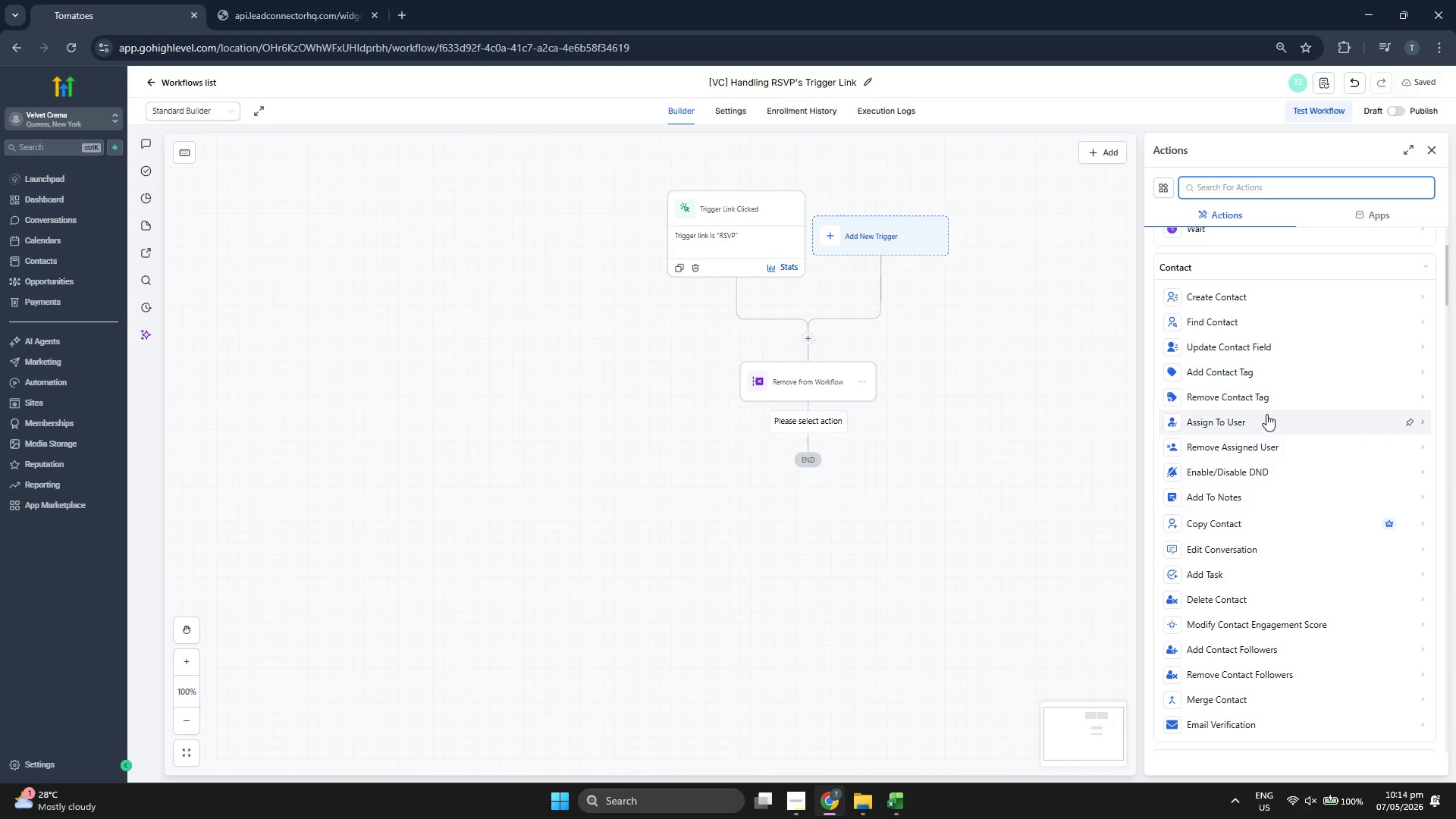 
left_click([1269, 373])
 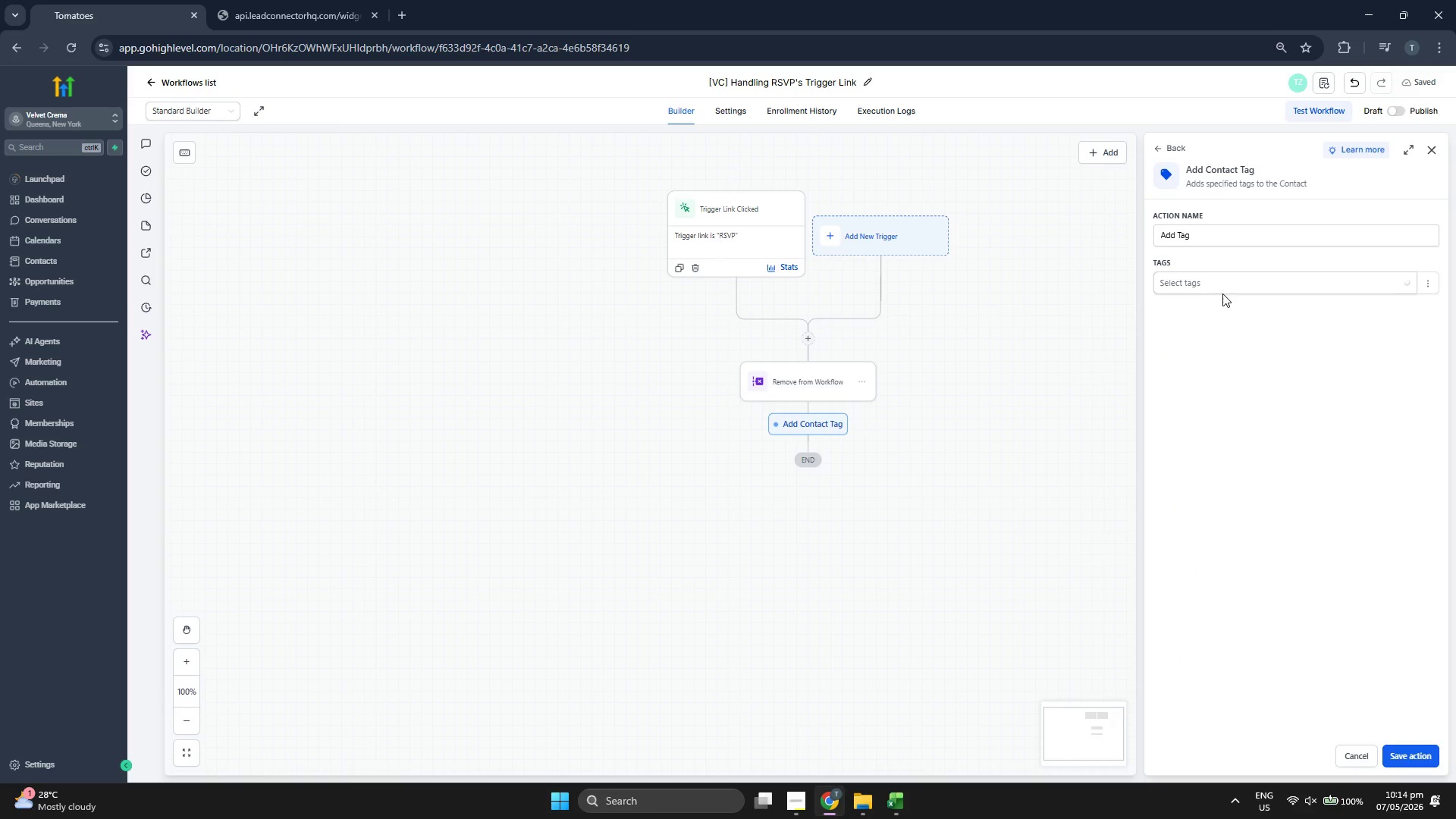 
left_click([1225, 282])
 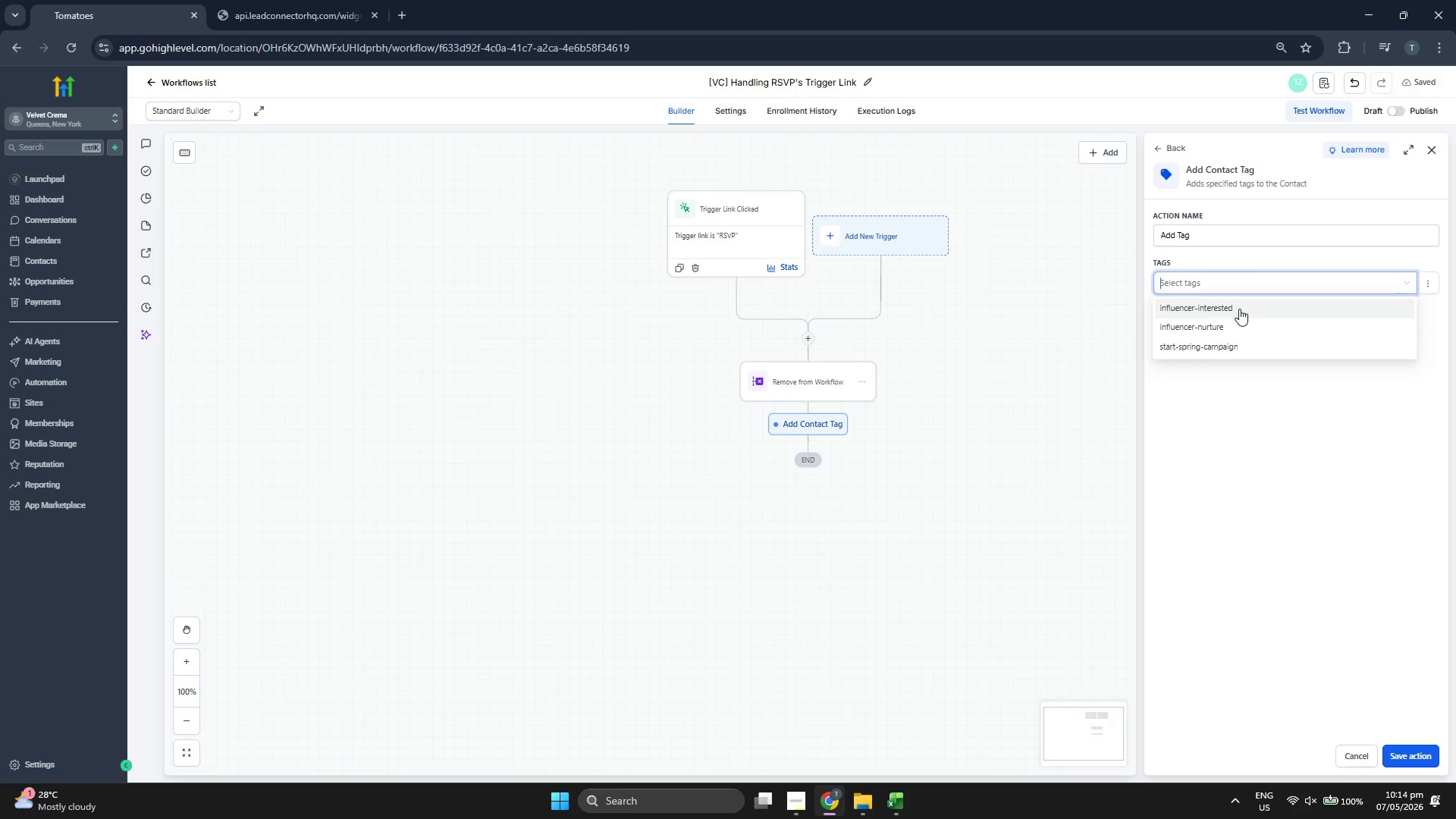 
left_click([1239, 309])
 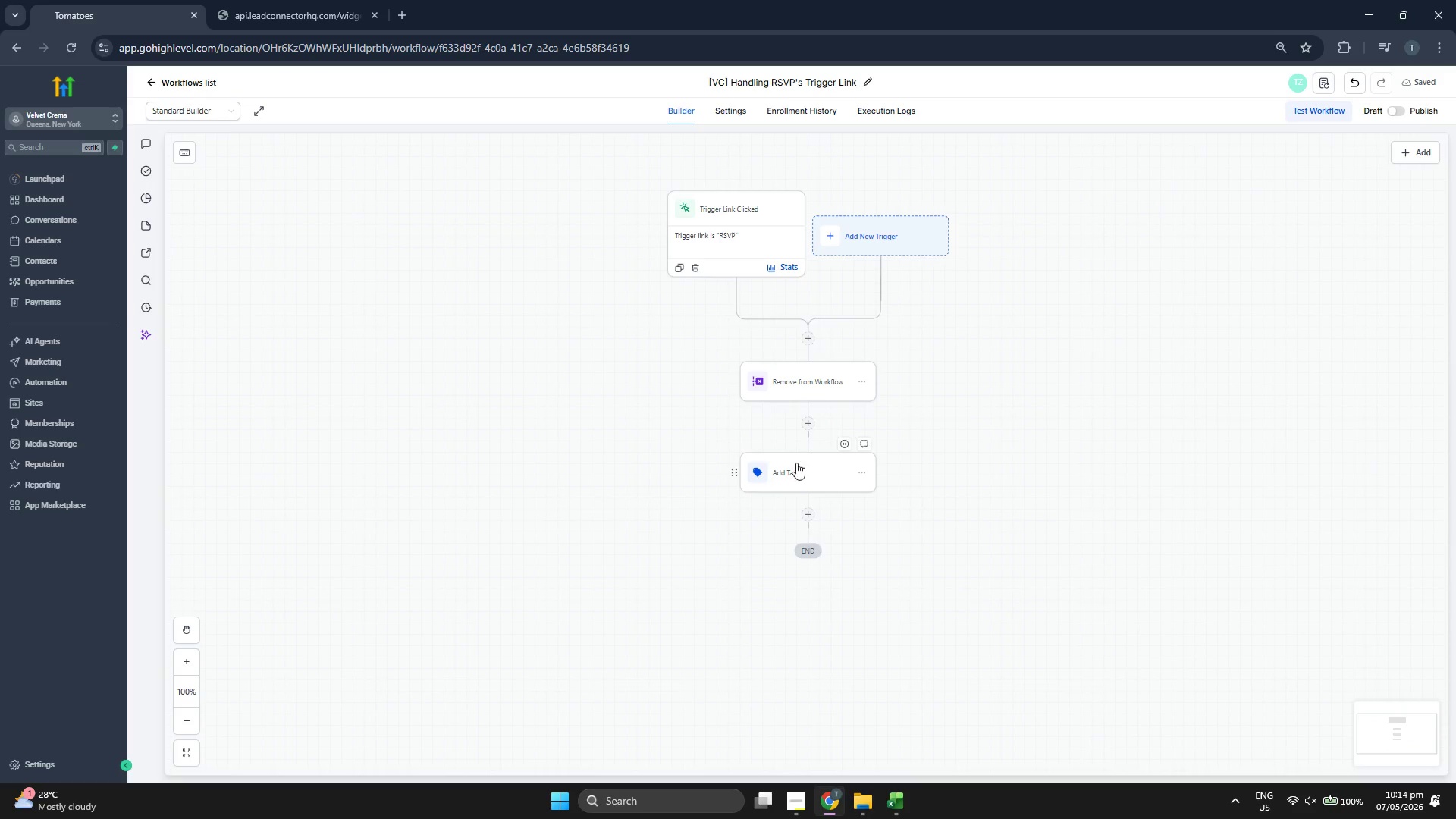 
left_click([1207, 231])
 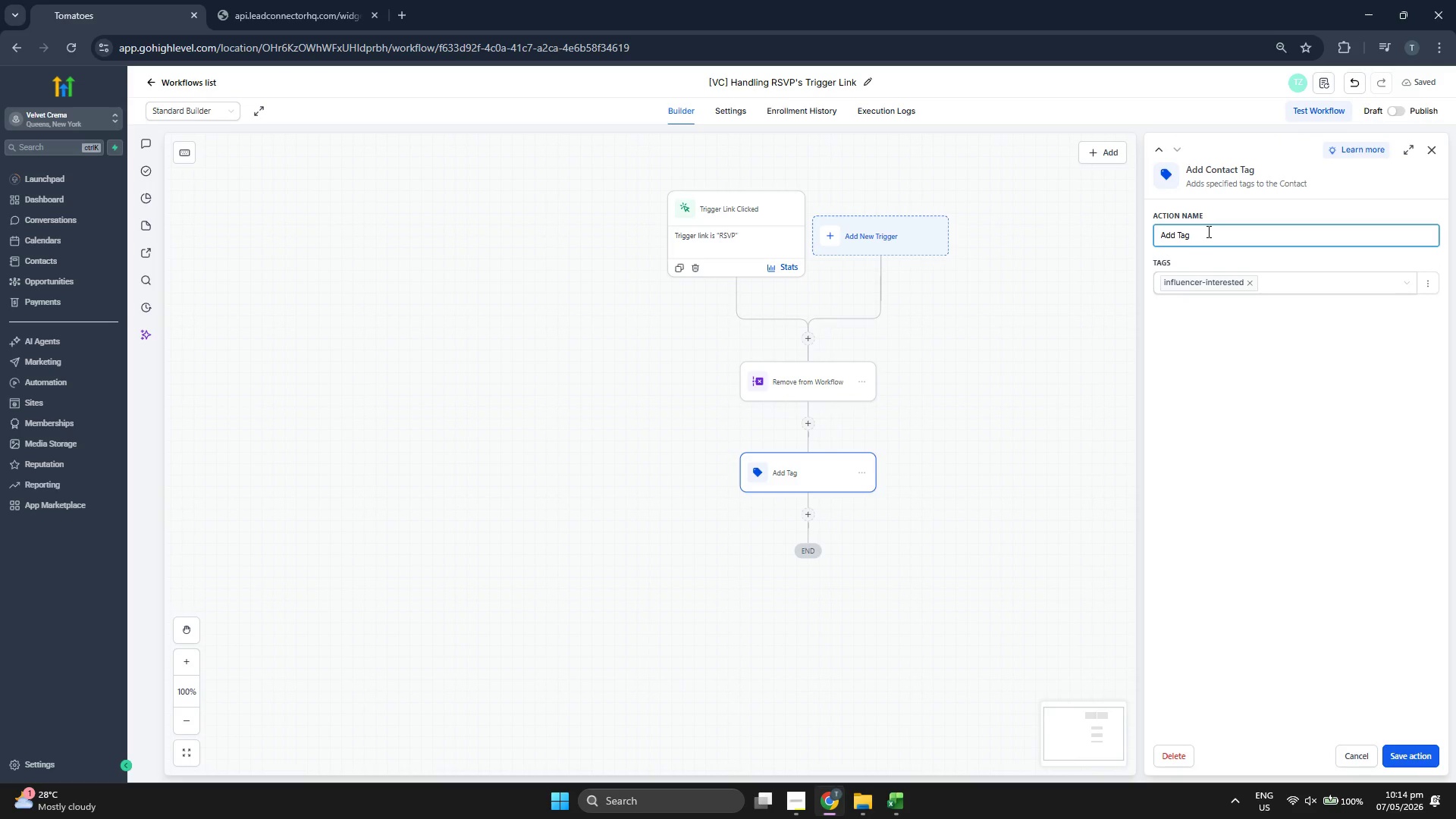 
type(: Inl)
key(Backspace)
type(fluie)
key(Backspace)
key(Backspace)
 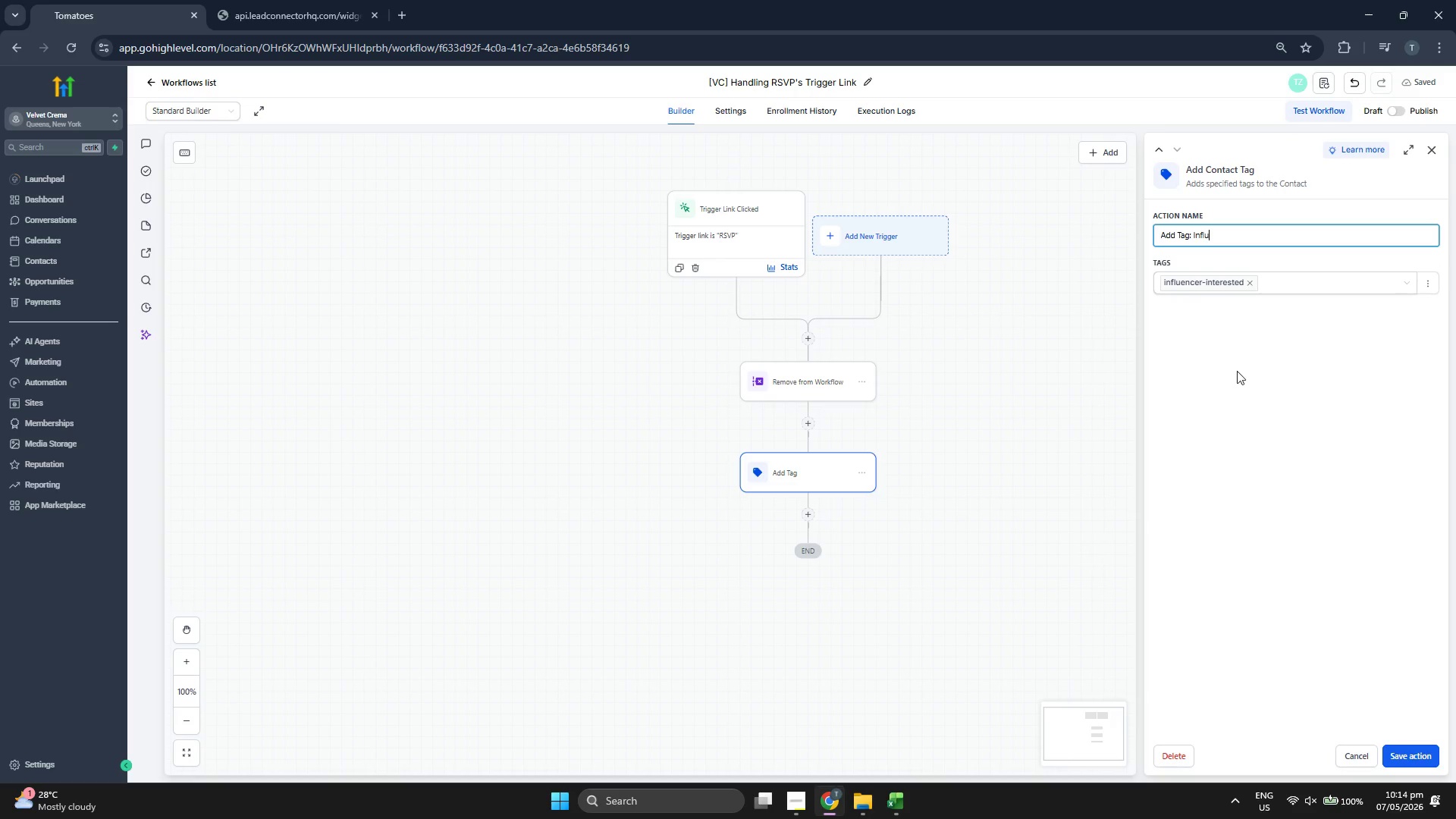 
type(encer-Interee)
key(Backspace)
type(sted)
 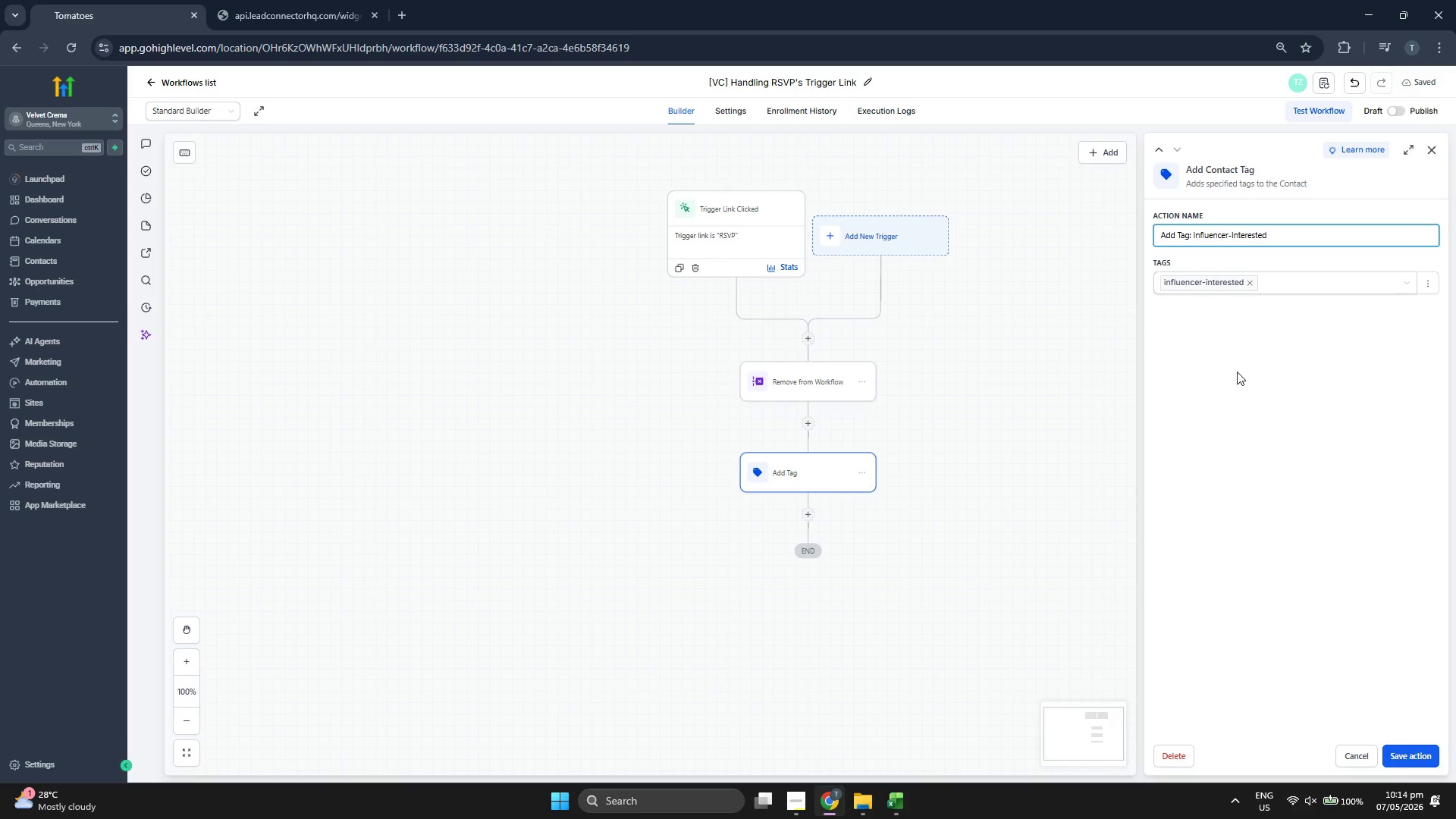 
left_click([1237, 372])
 